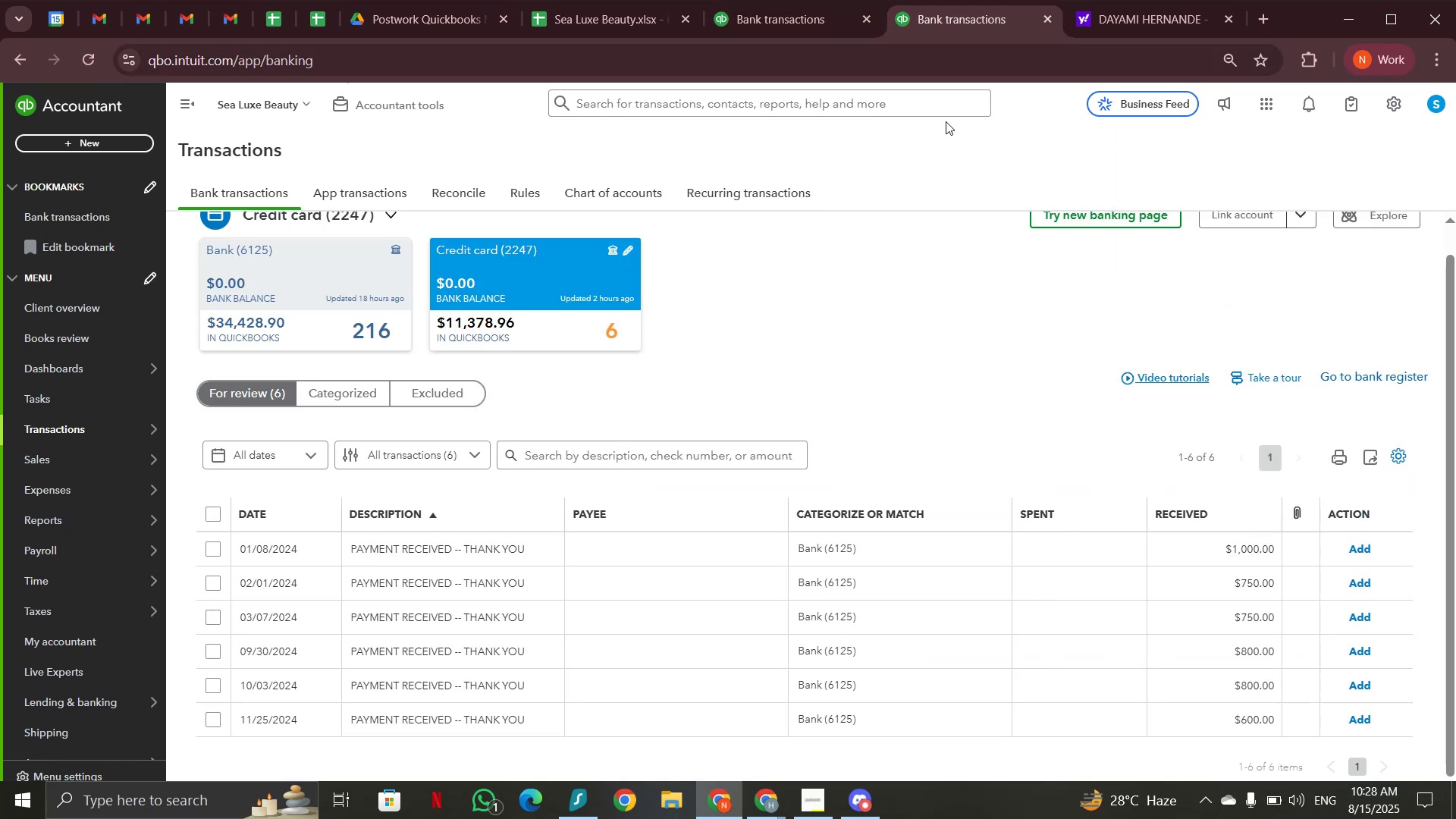 
left_click([805, 26])
 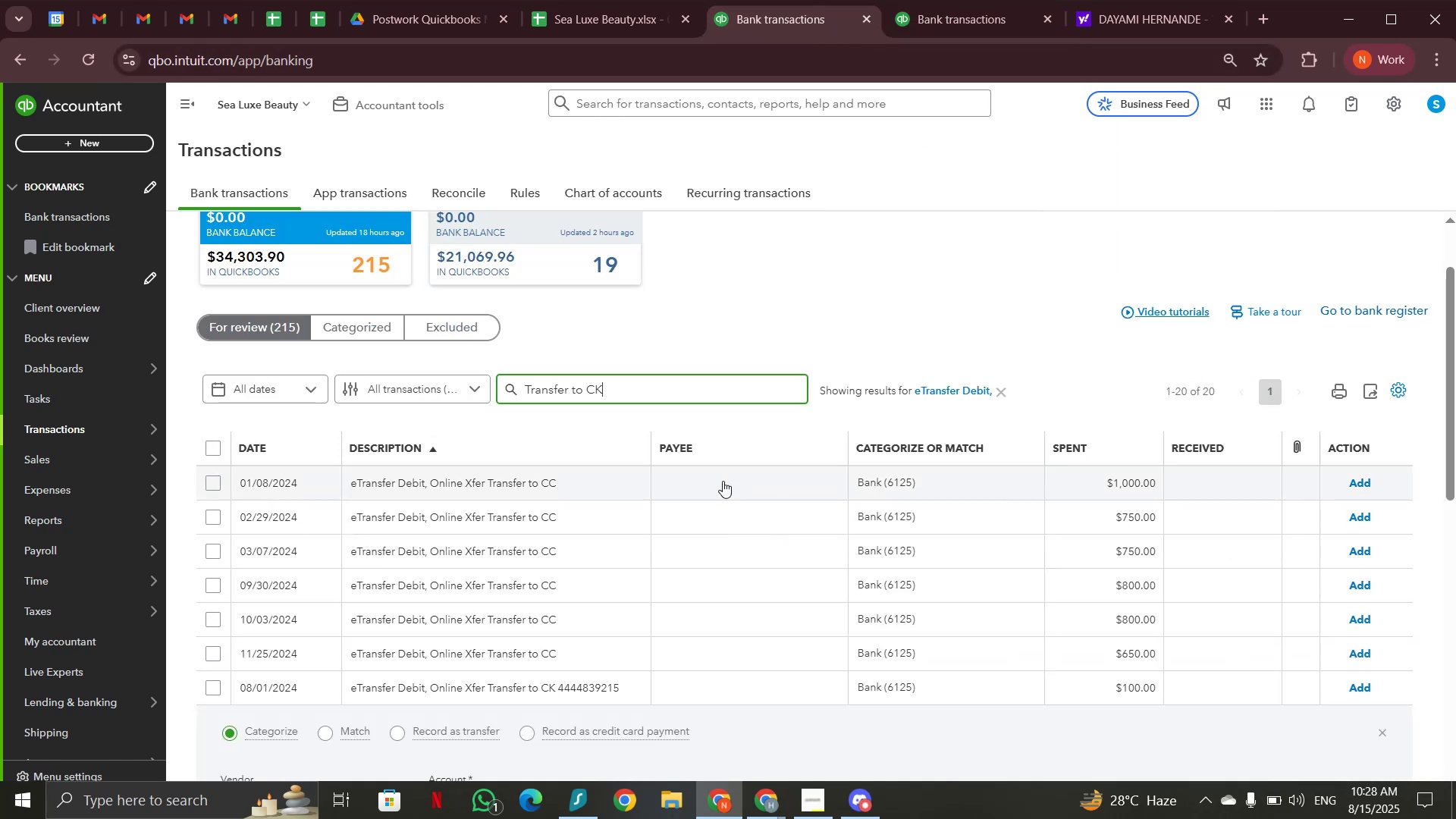 
left_click([616, 485])
 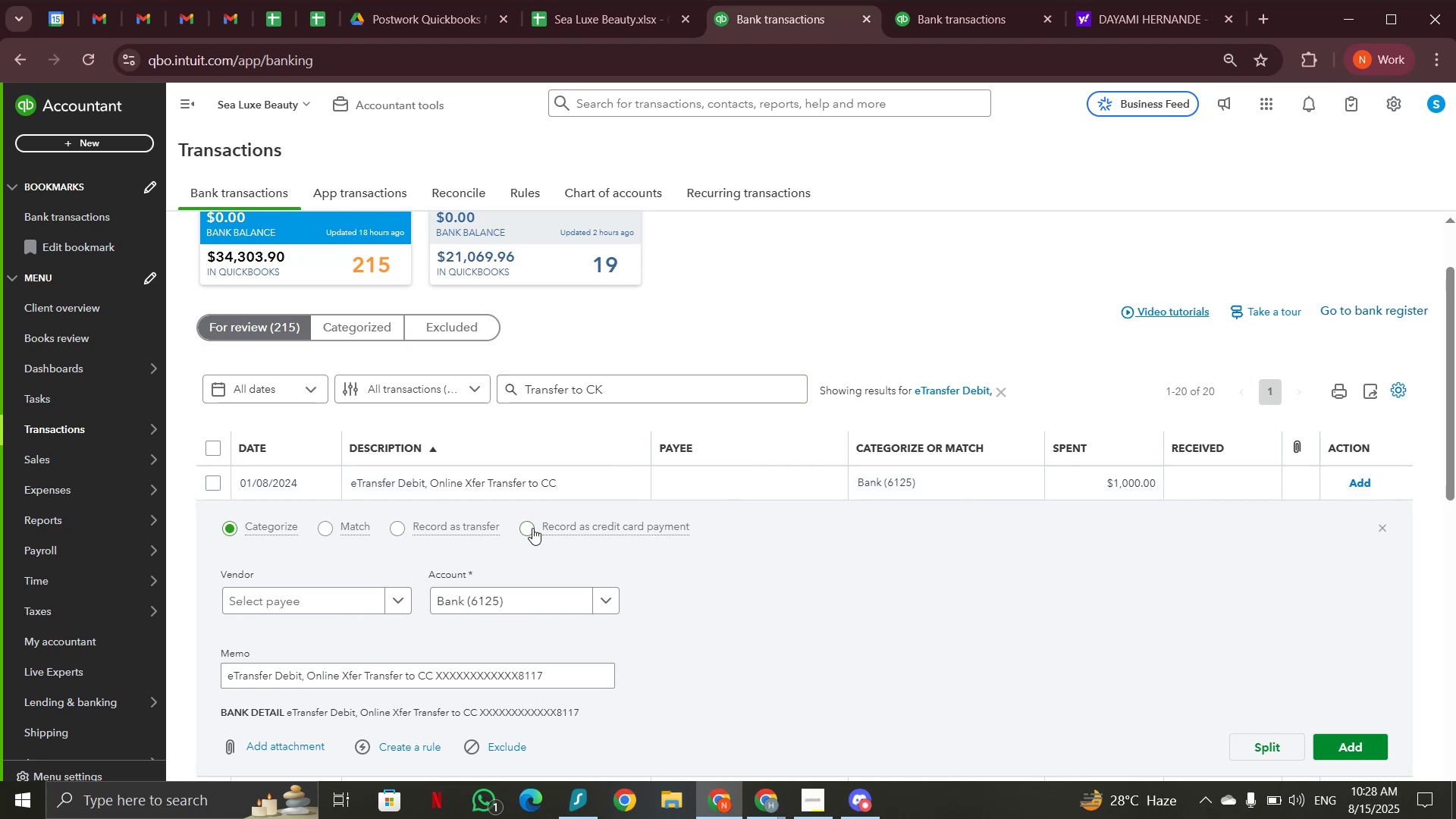 
left_click([530, 526])
 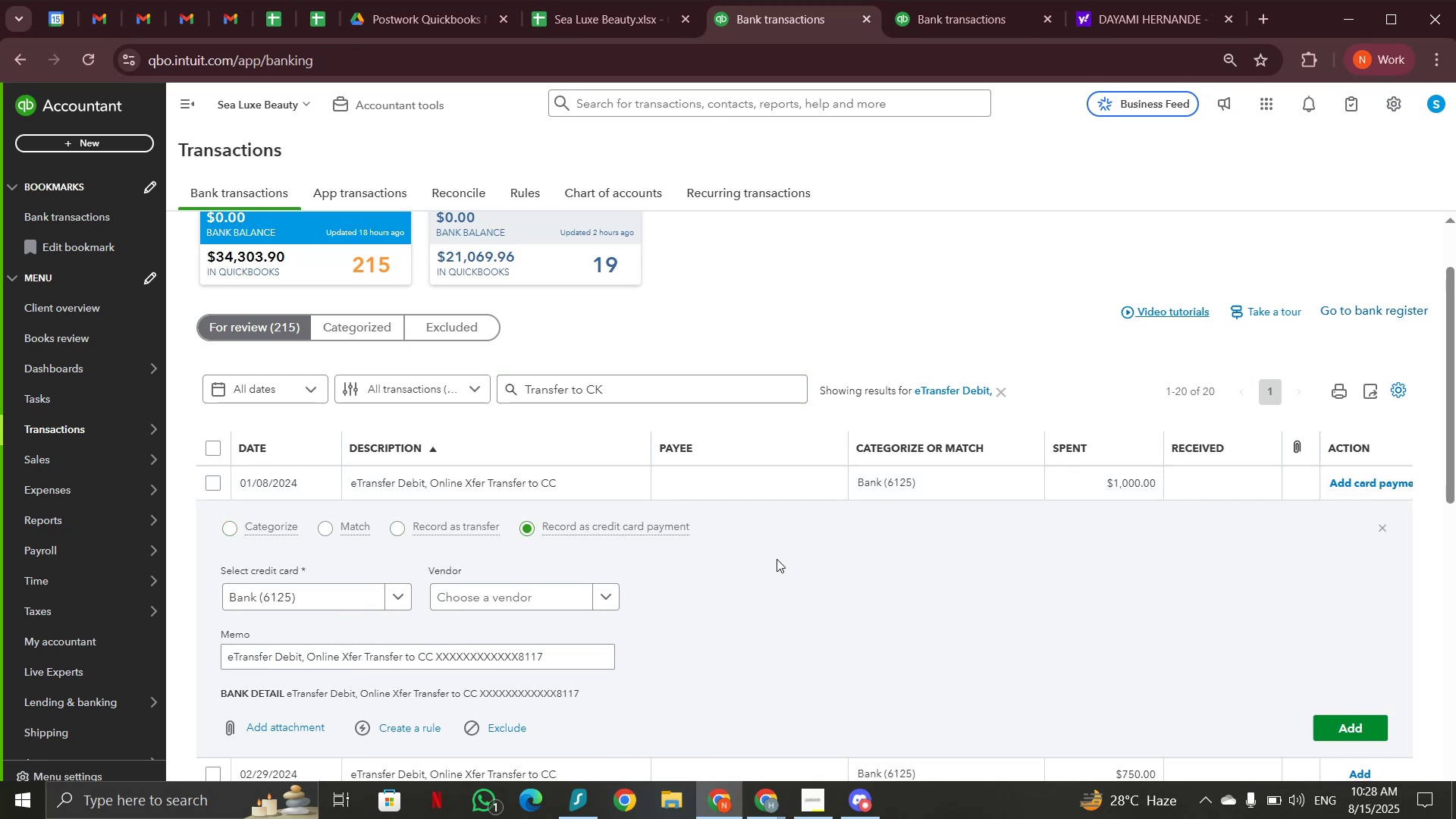 
left_click([610, 597])
 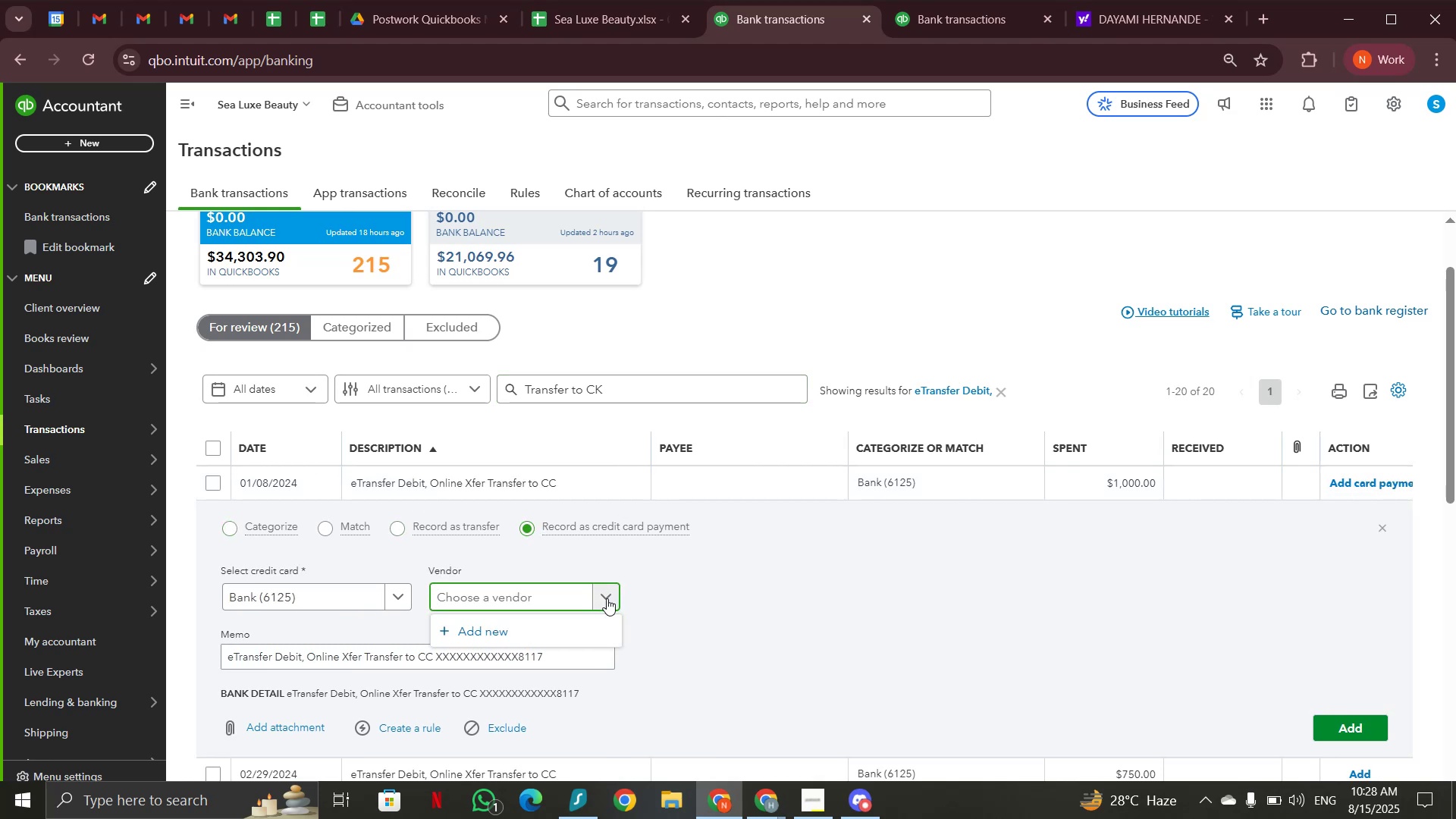 
left_click([666, 598])
 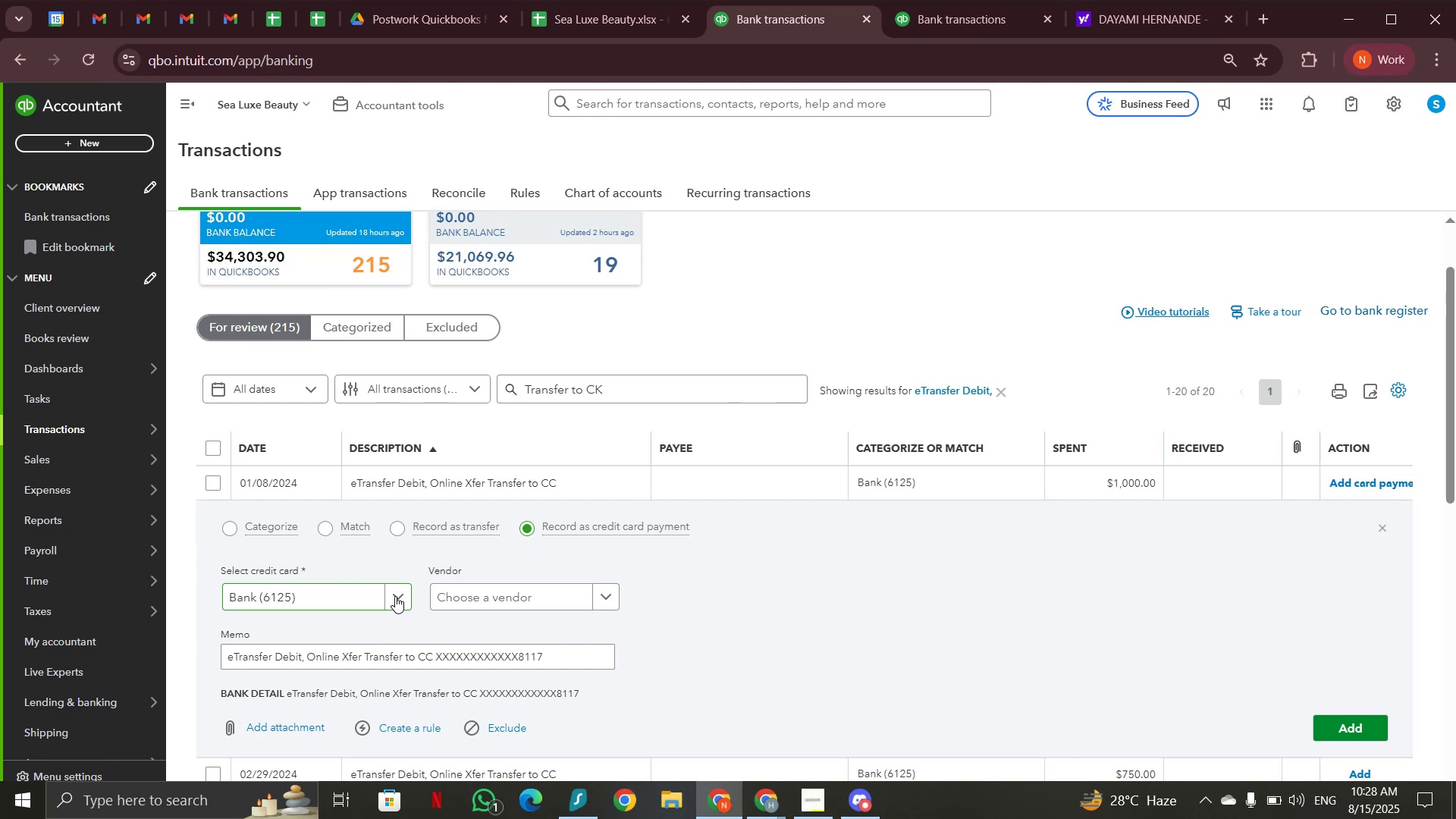 
scroll: coordinate [524, 435], scroll_direction: up, amount: 1.0
 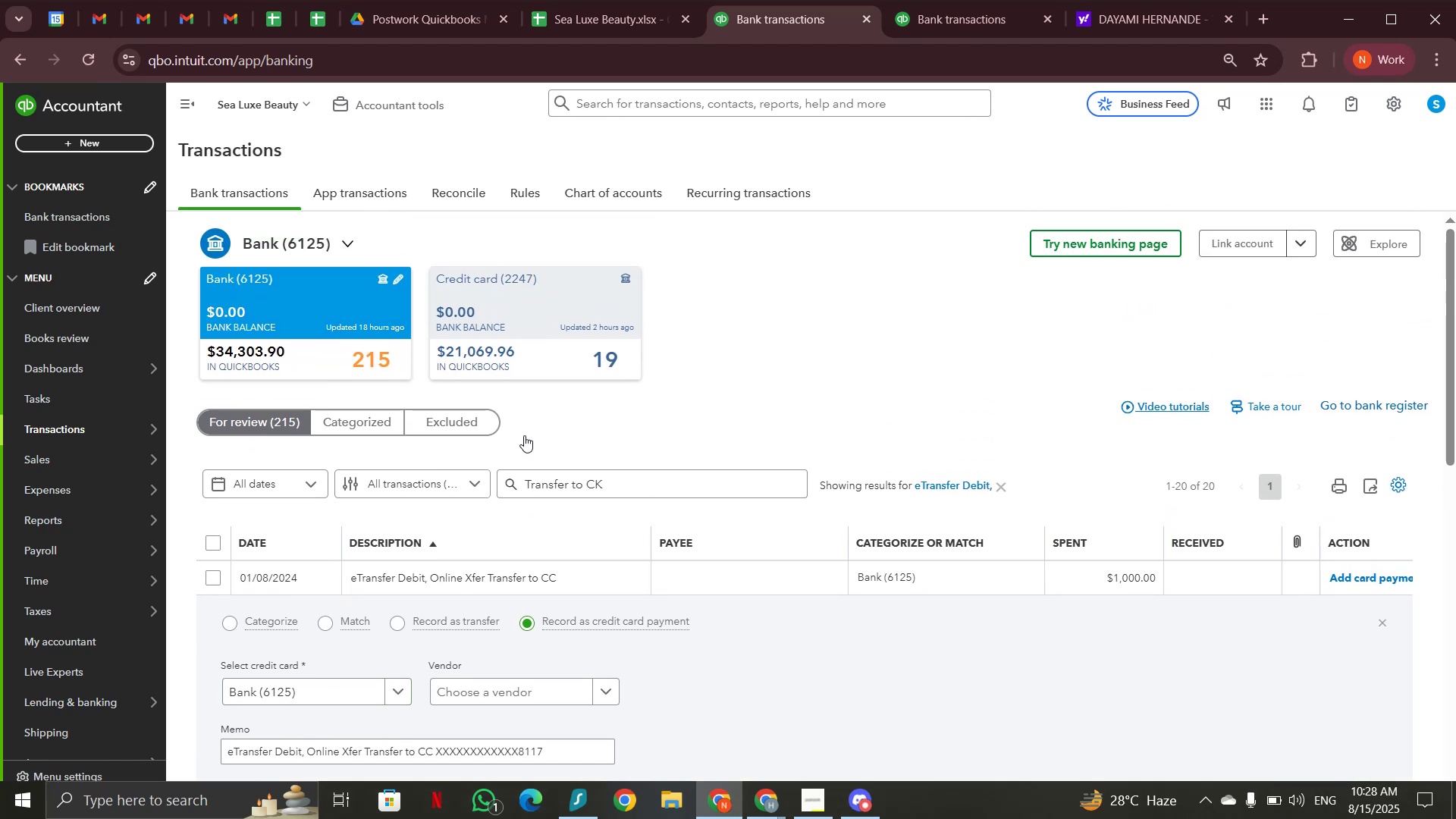 
scroll: coordinate [524, 435], scroll_direction: down, amount: 1.0
 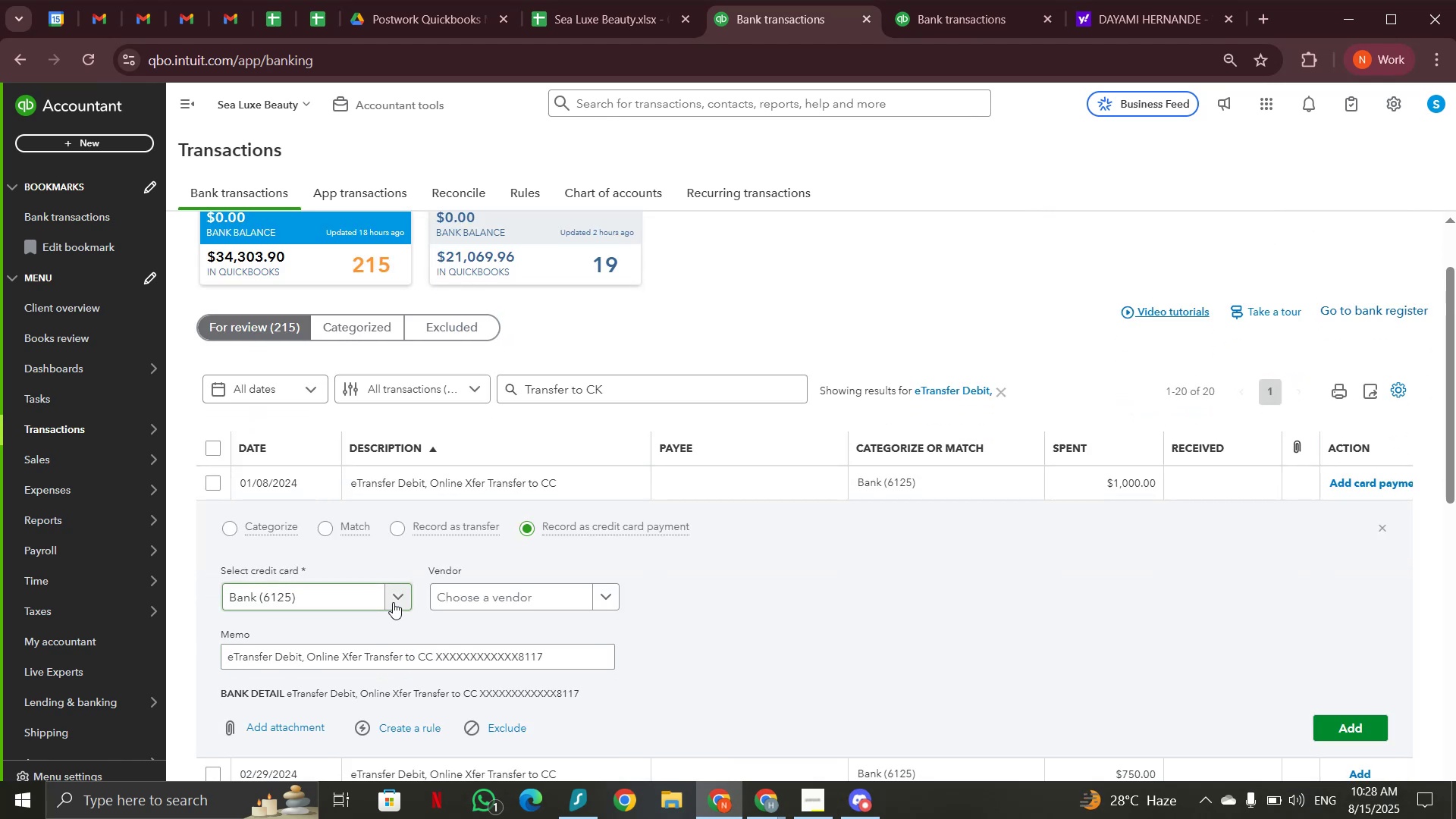 
left_click([396, 600])
 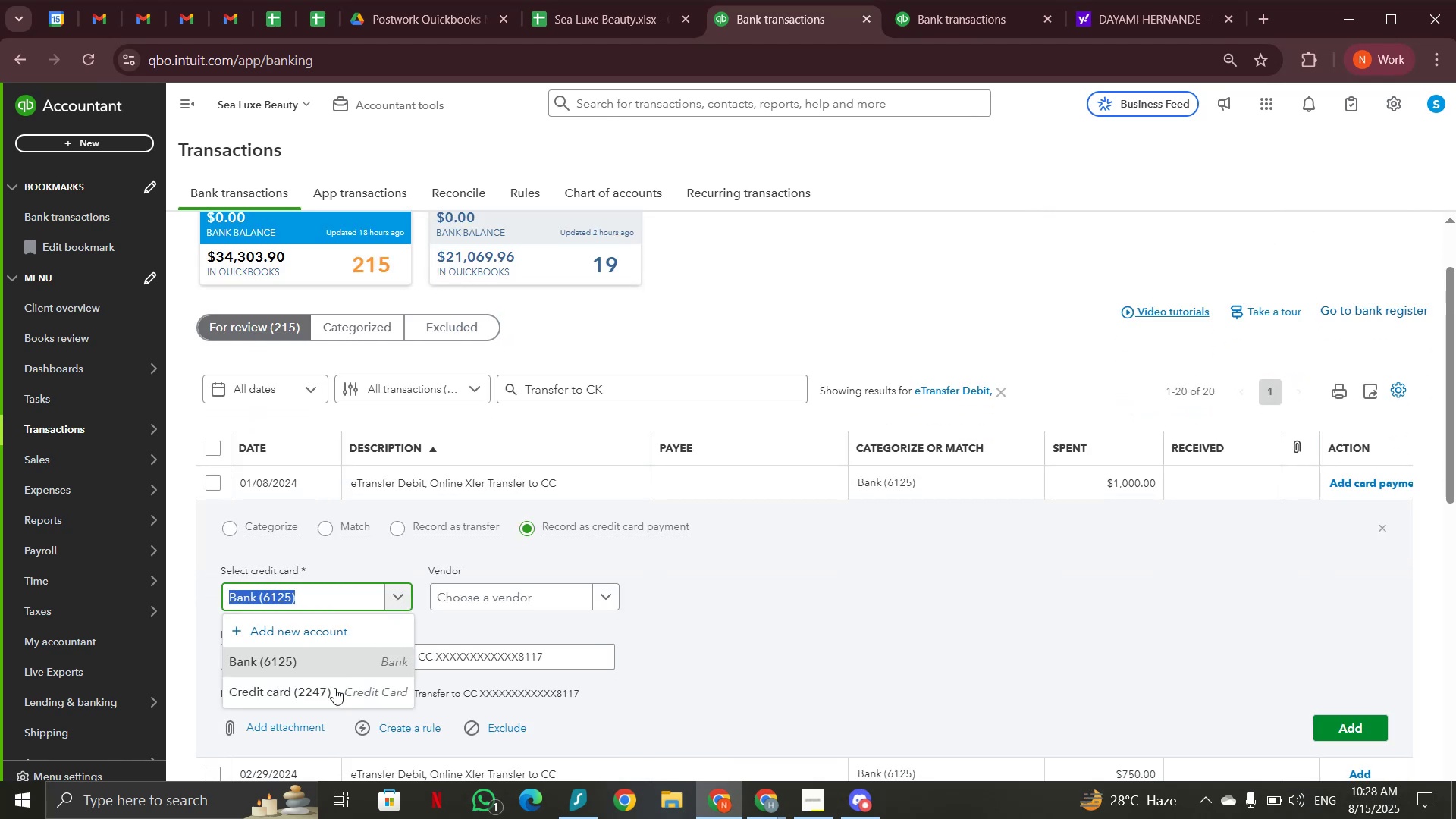 
left_click([334, 688])
 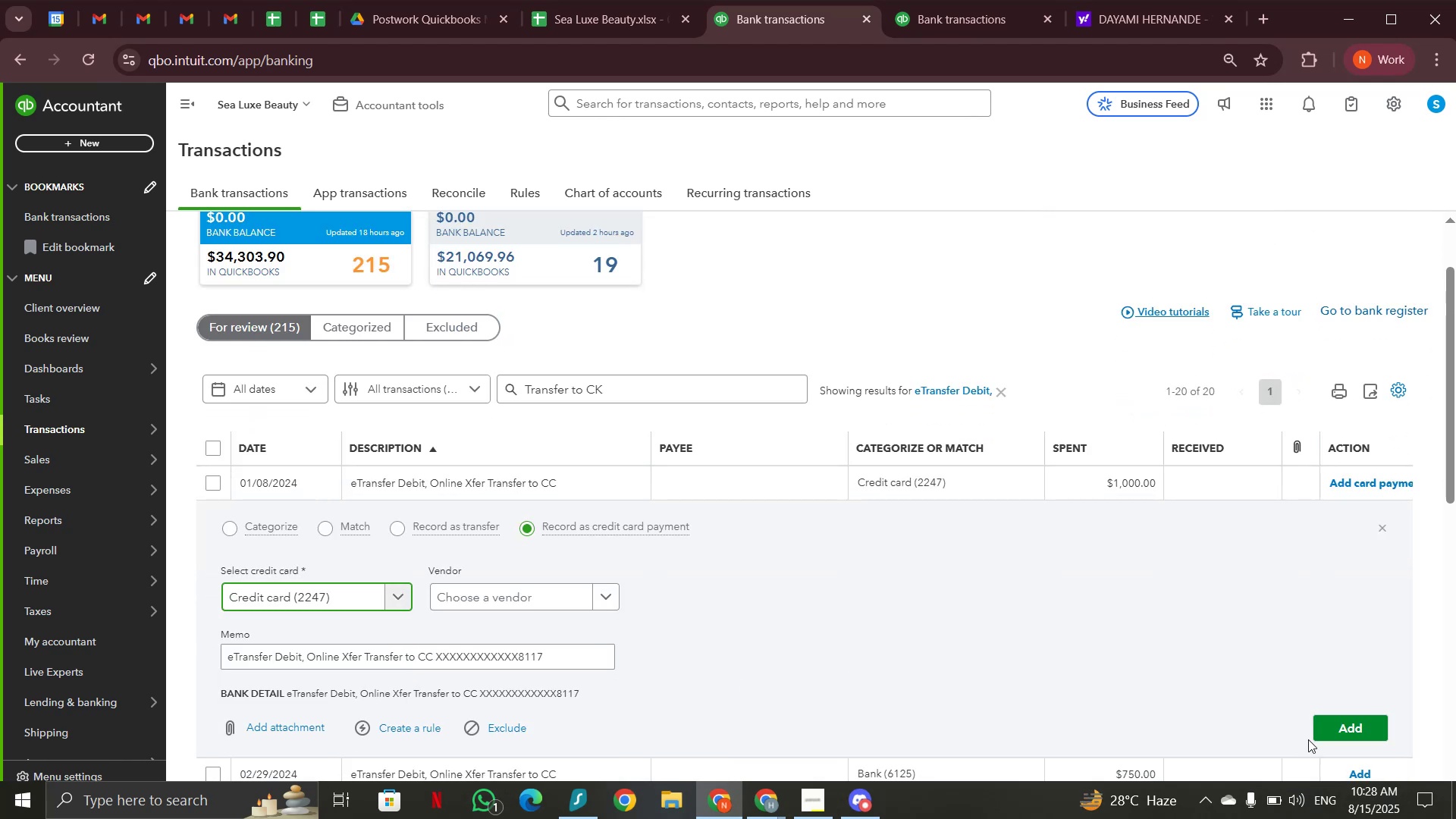 
left_click([1341, 730])
 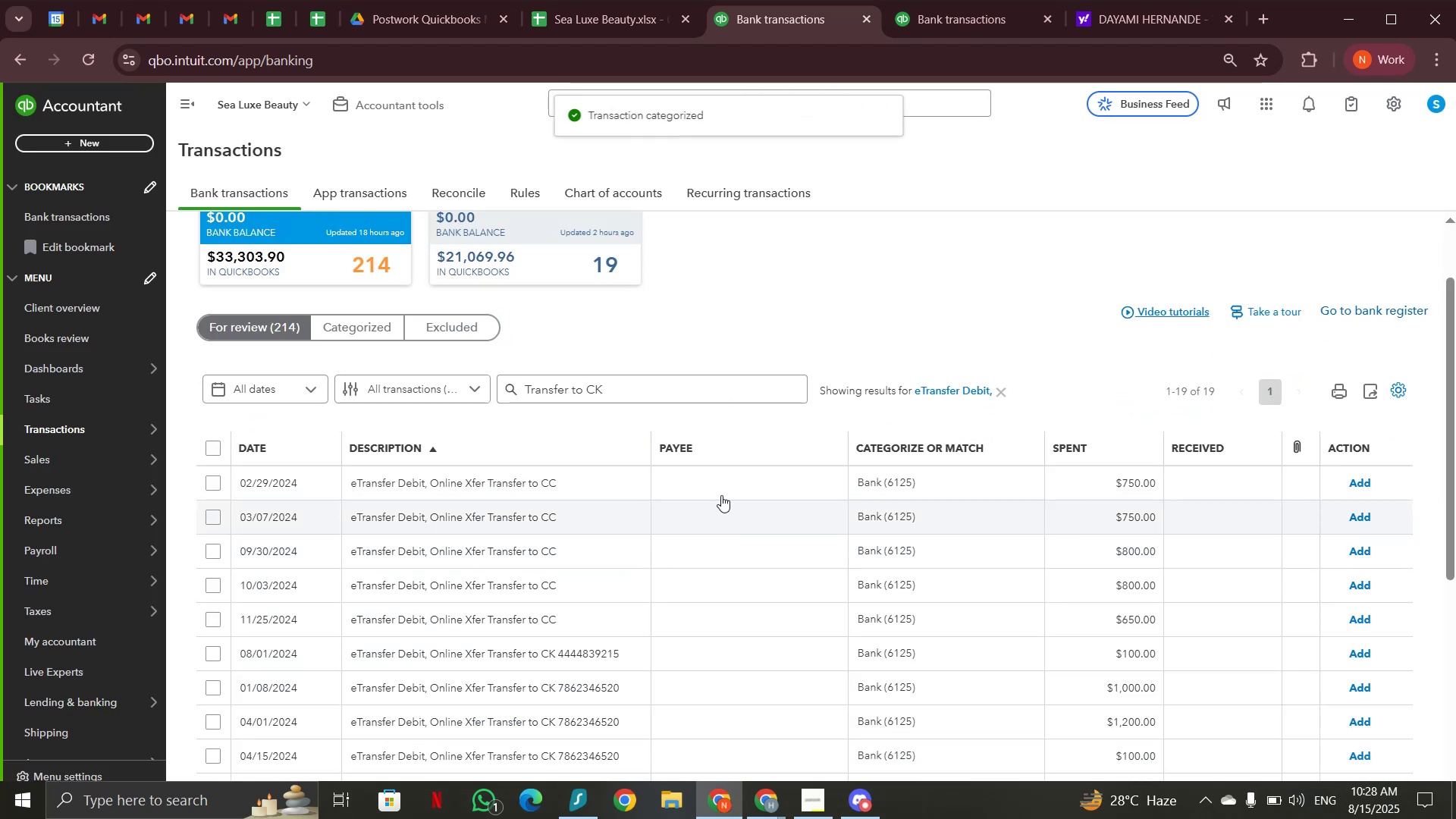 
left_click([918, 484])
 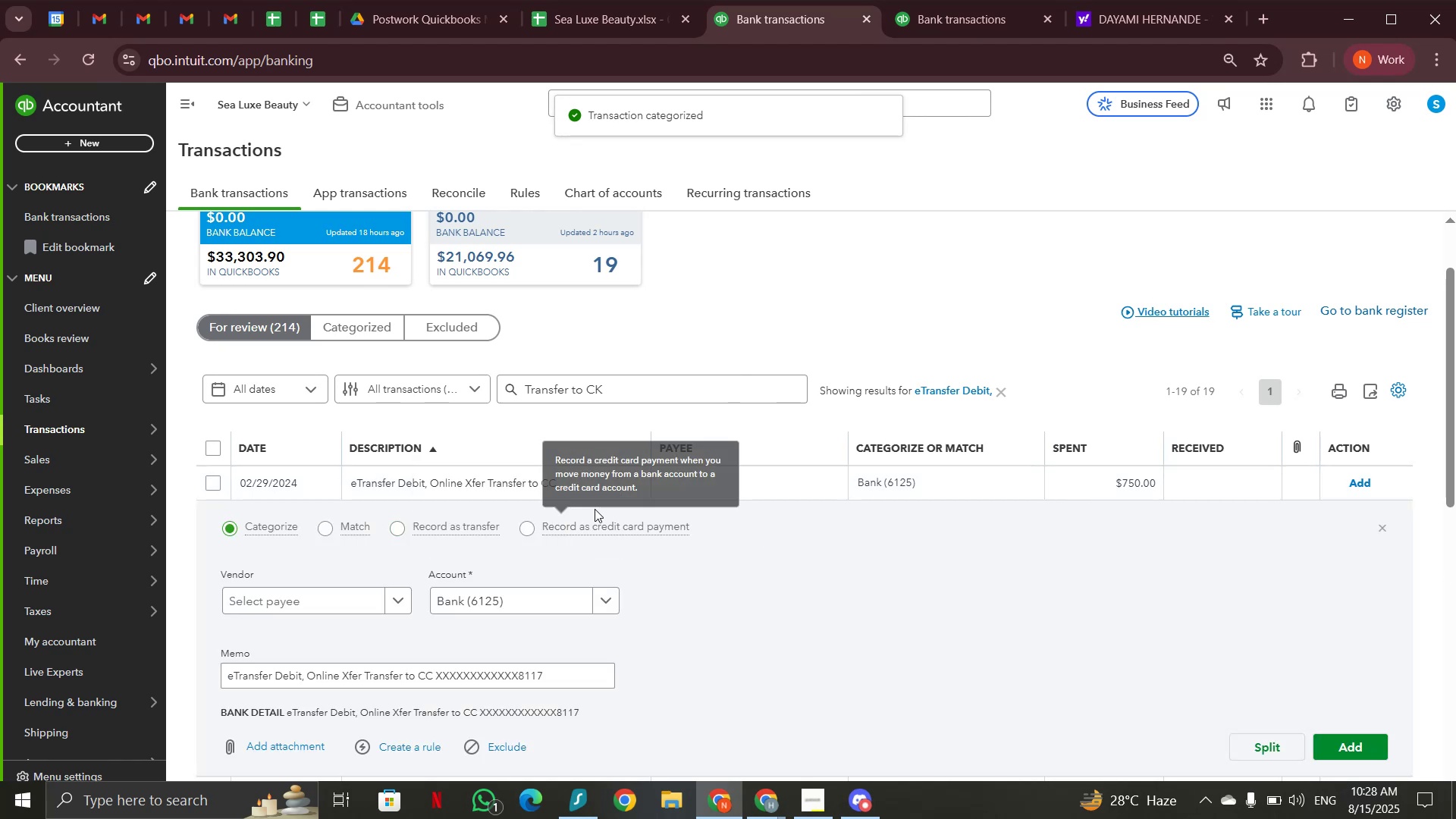 
left_click([528, 527])
 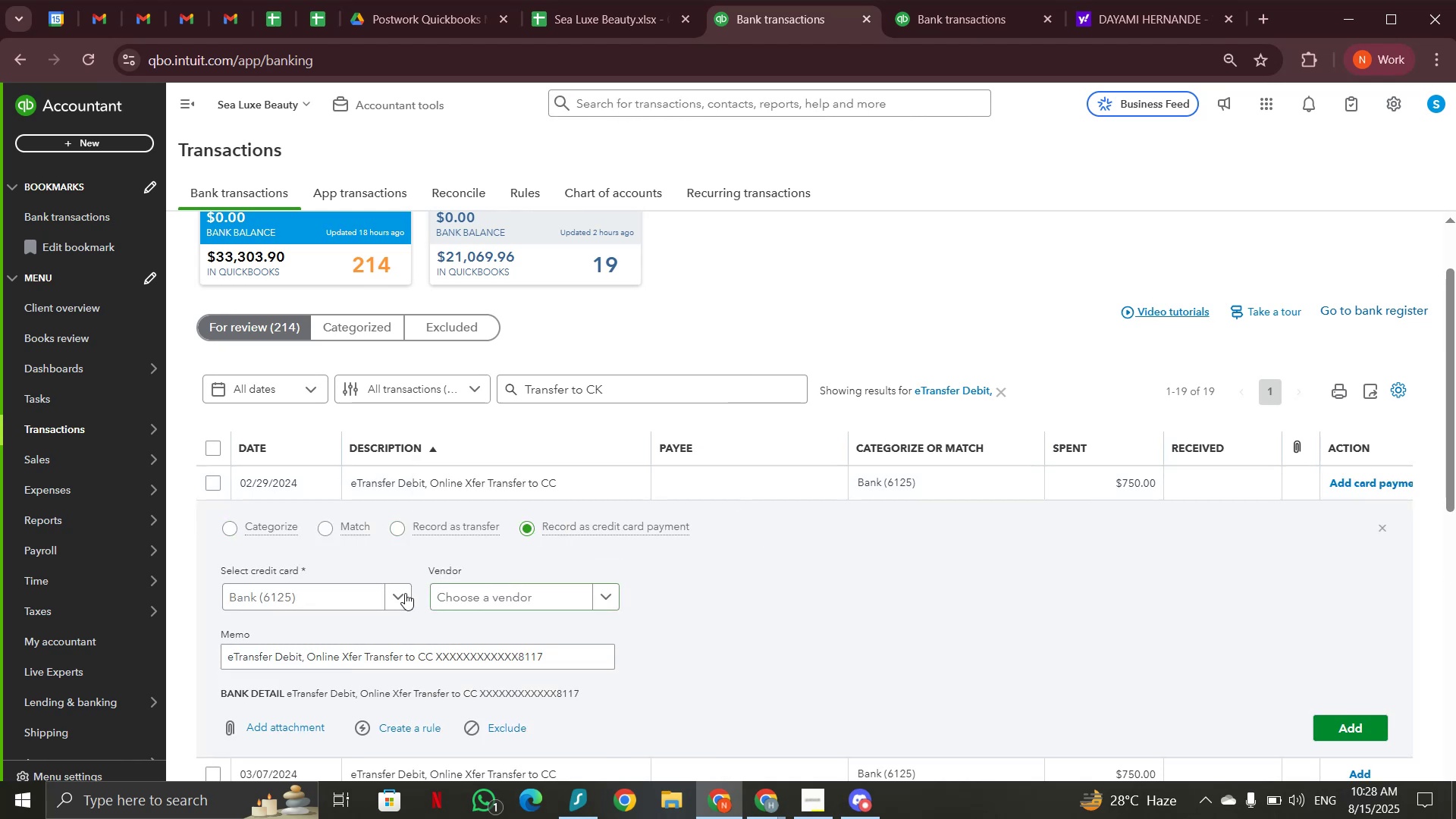 
left_click([403, 592])
 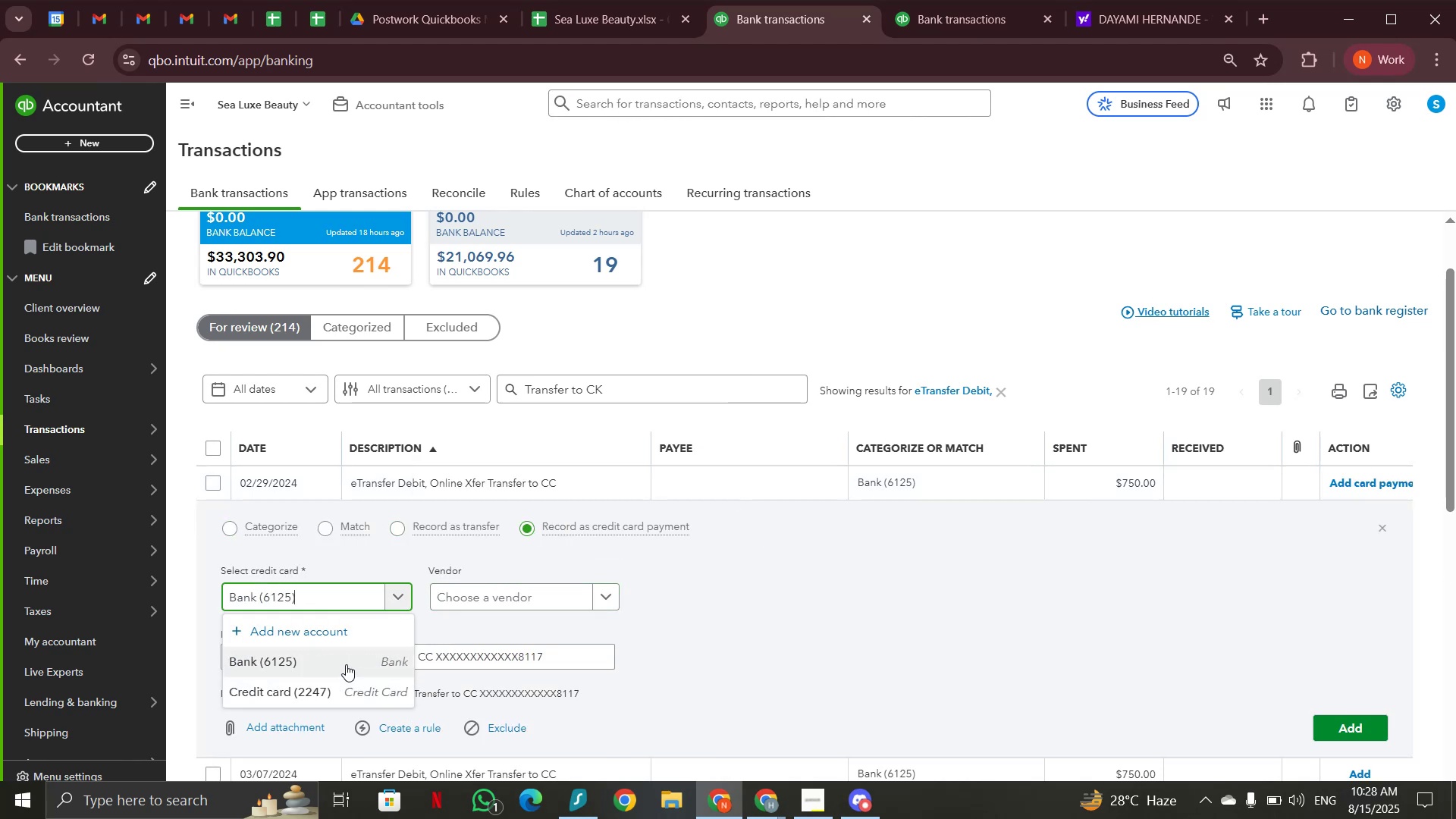 
left_click([307, 694])
 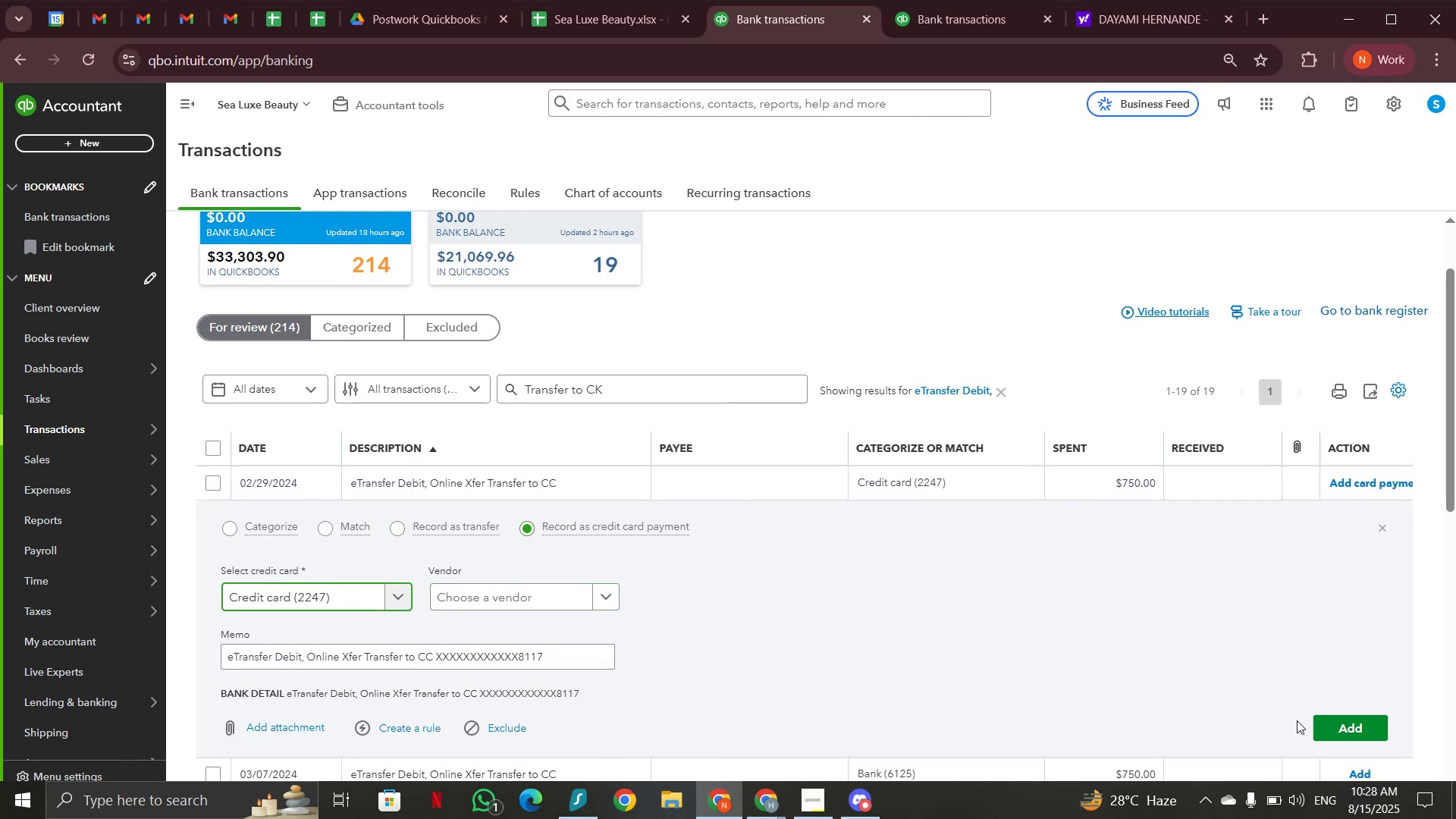 
left_click([1337, 730])
 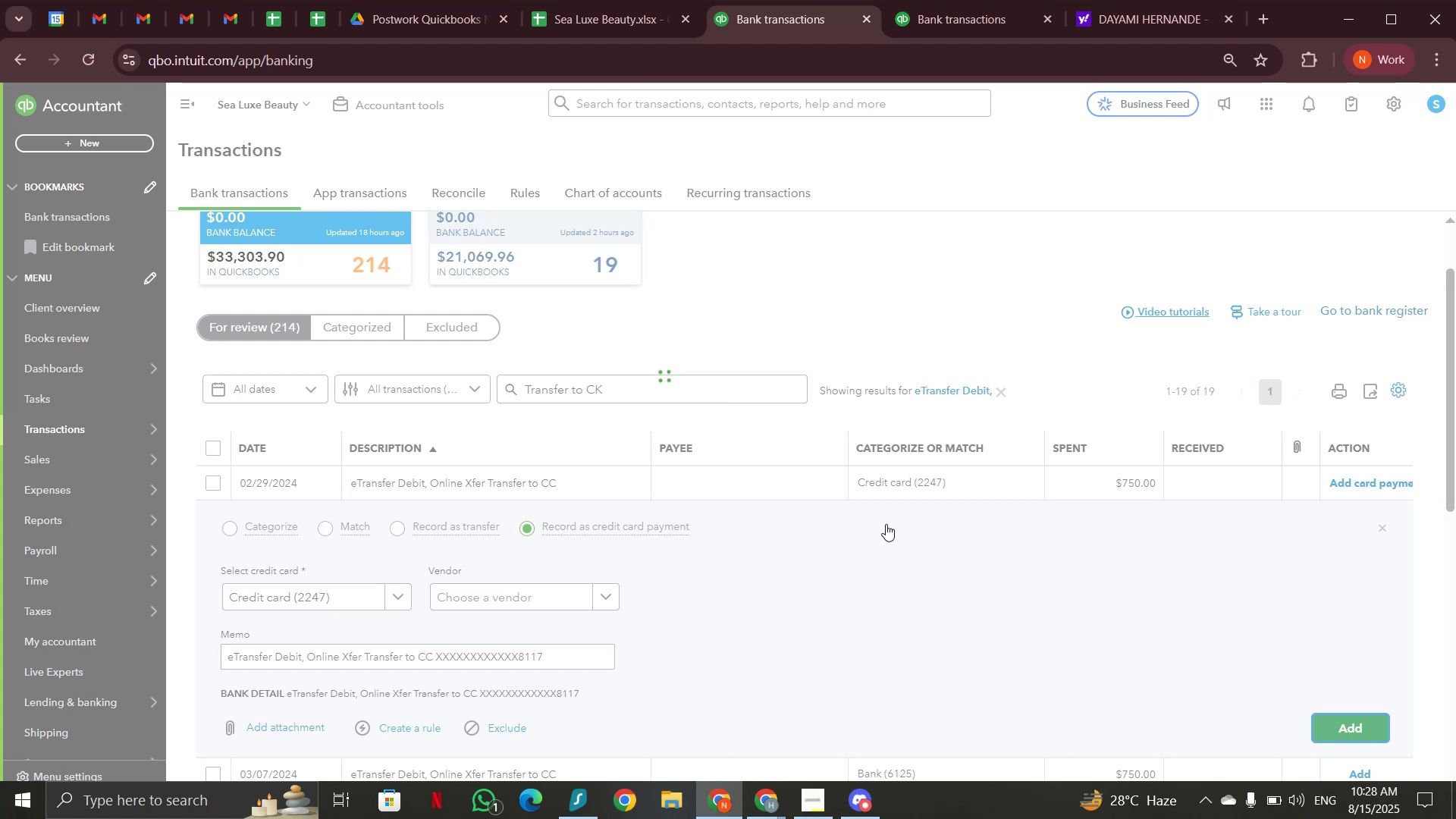 
left_click([890, 487])
 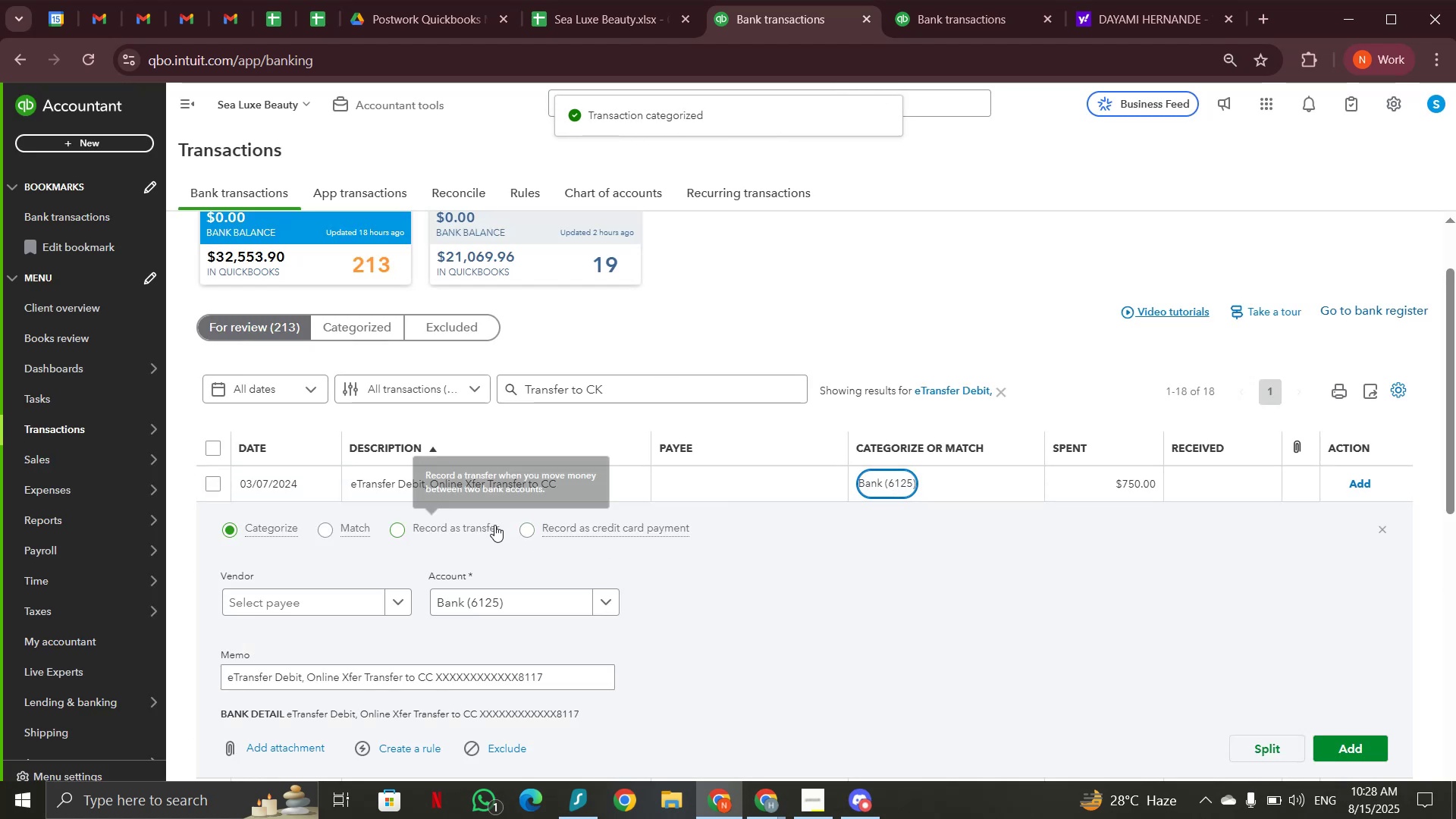 
left_click([521, 527])
 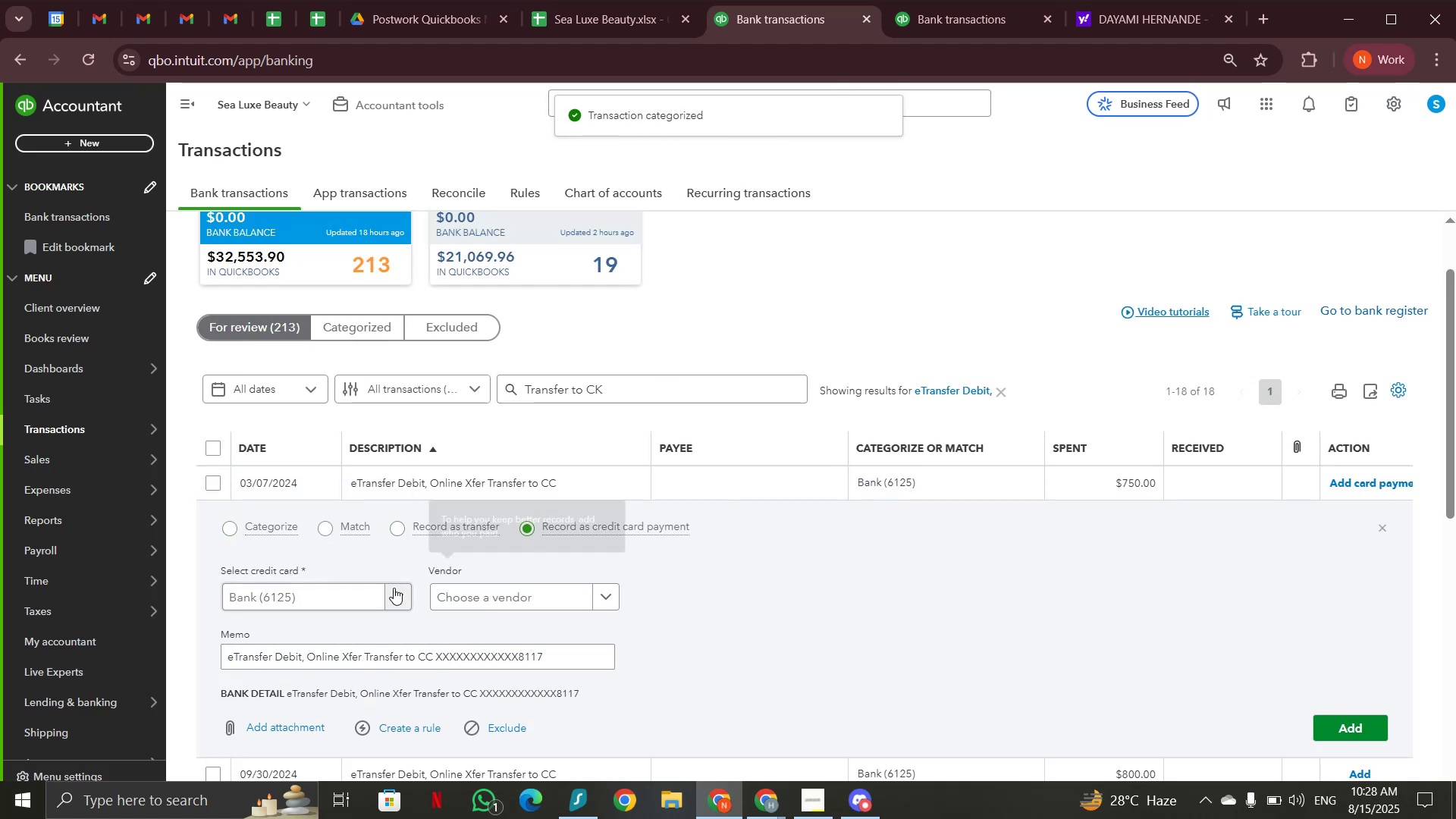 
left_click([390, 606])
 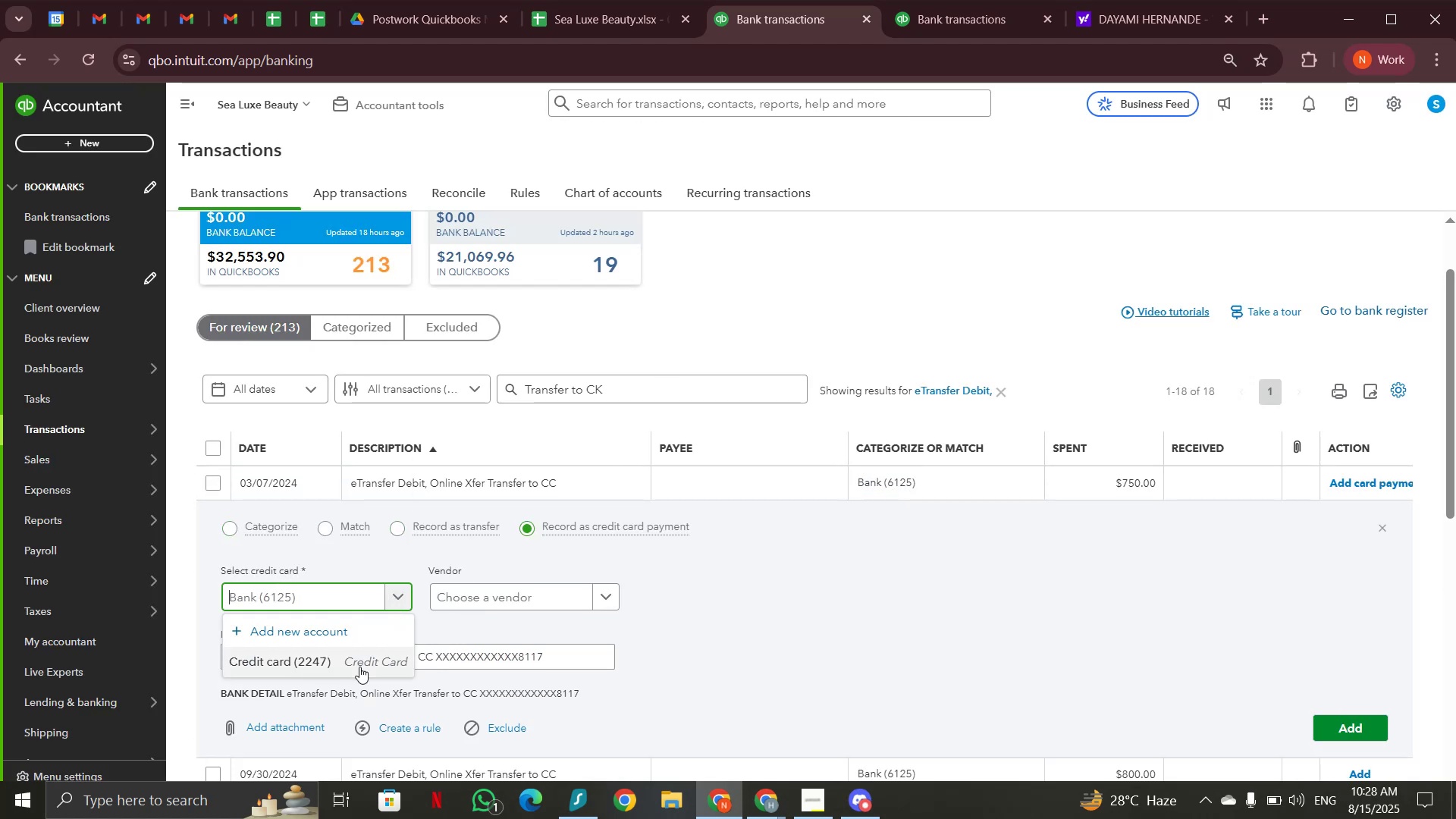 
left_click([359, 664])
 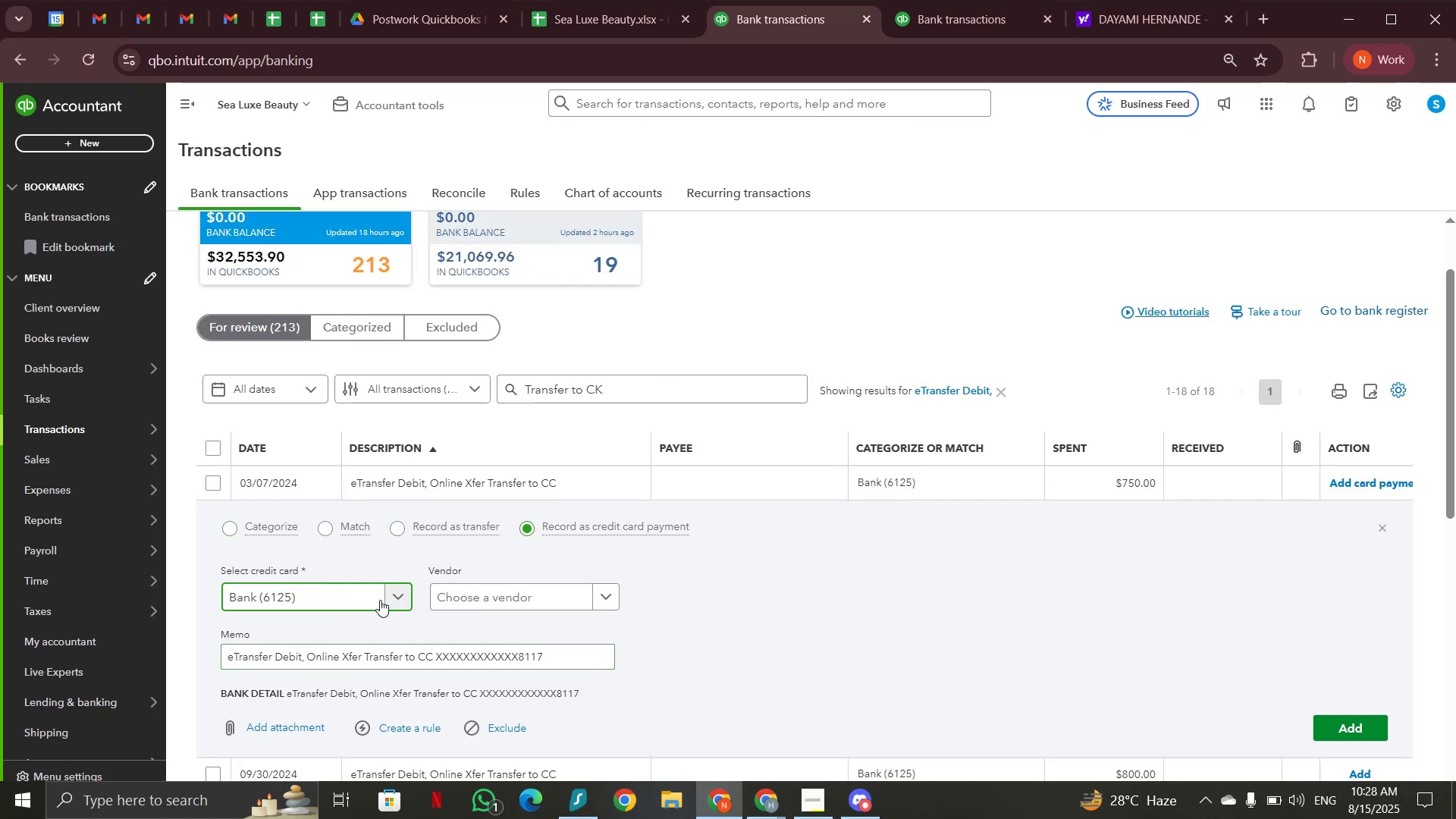 
left_click([397, 592])
 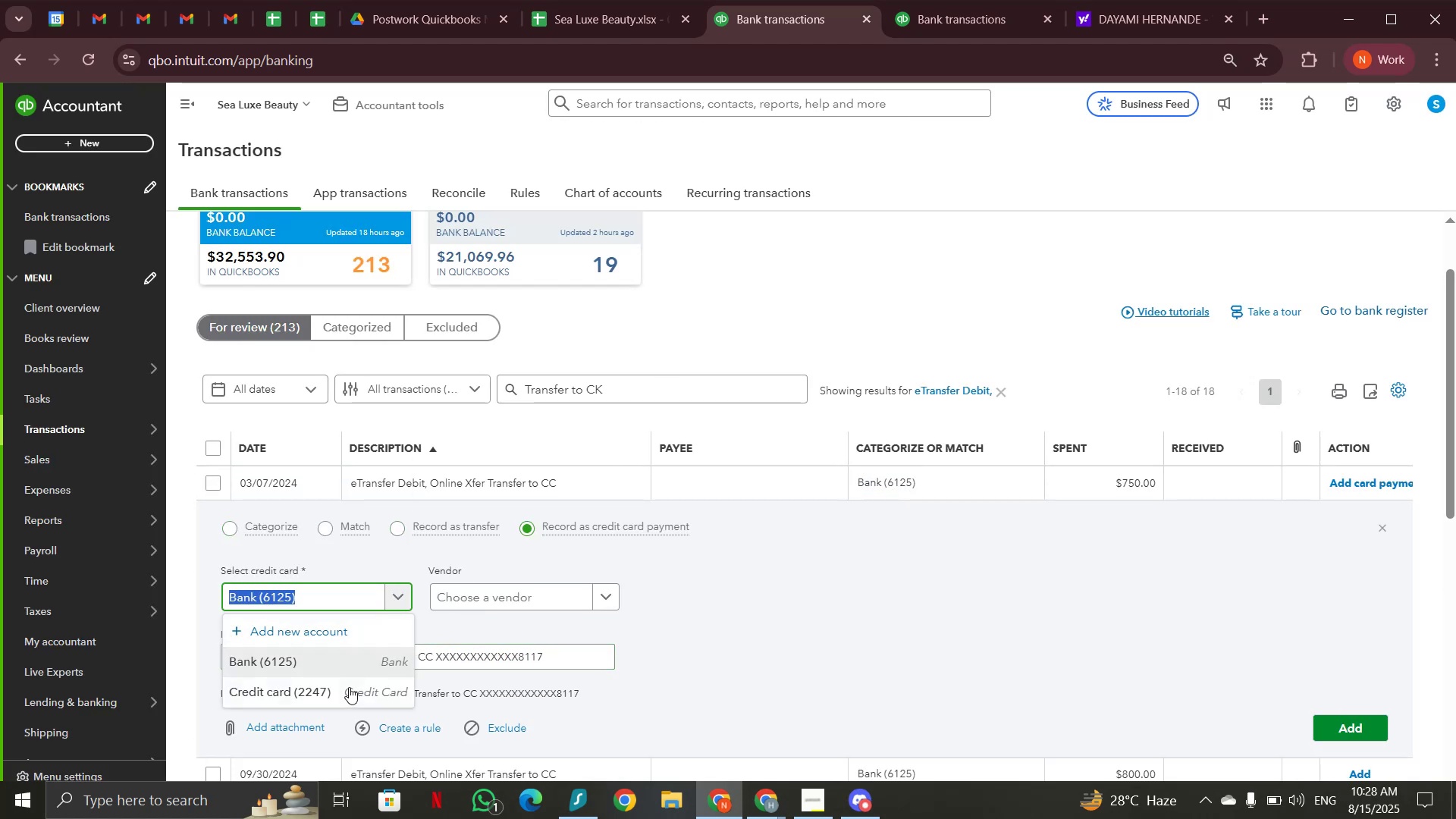 
left_click([349, 687])
 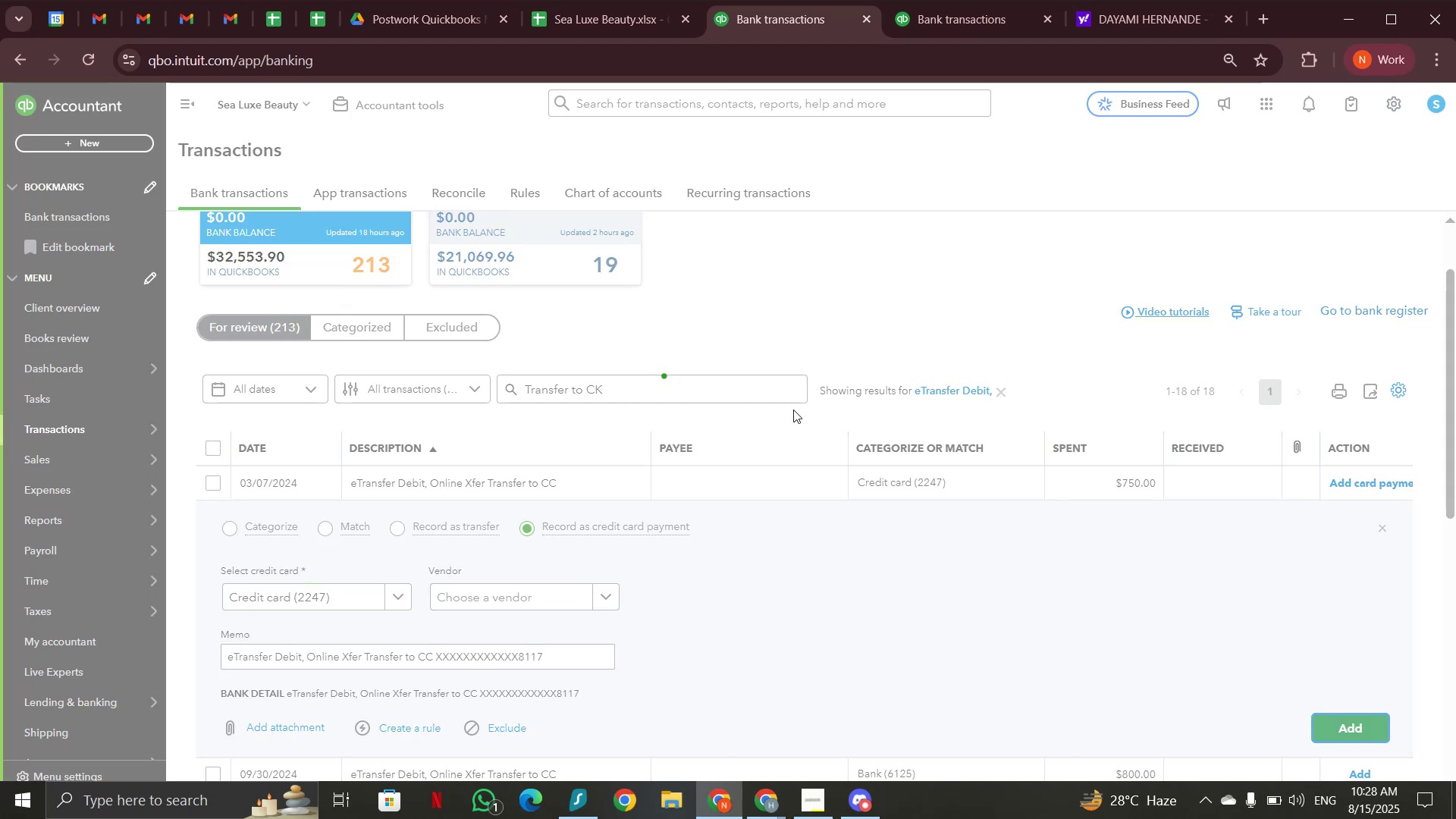 
wait(6.49)
 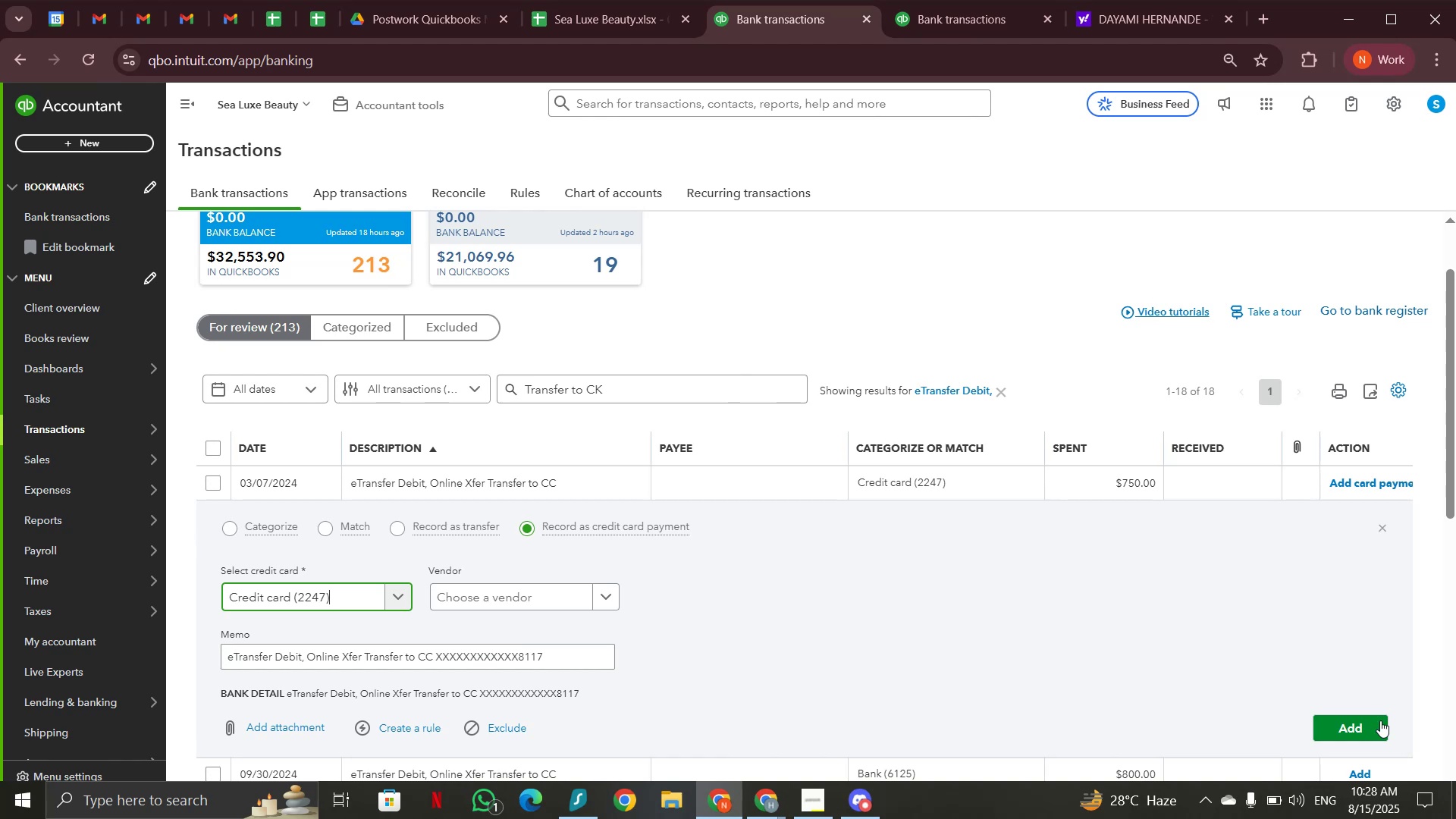 
left_click([598, 487])
 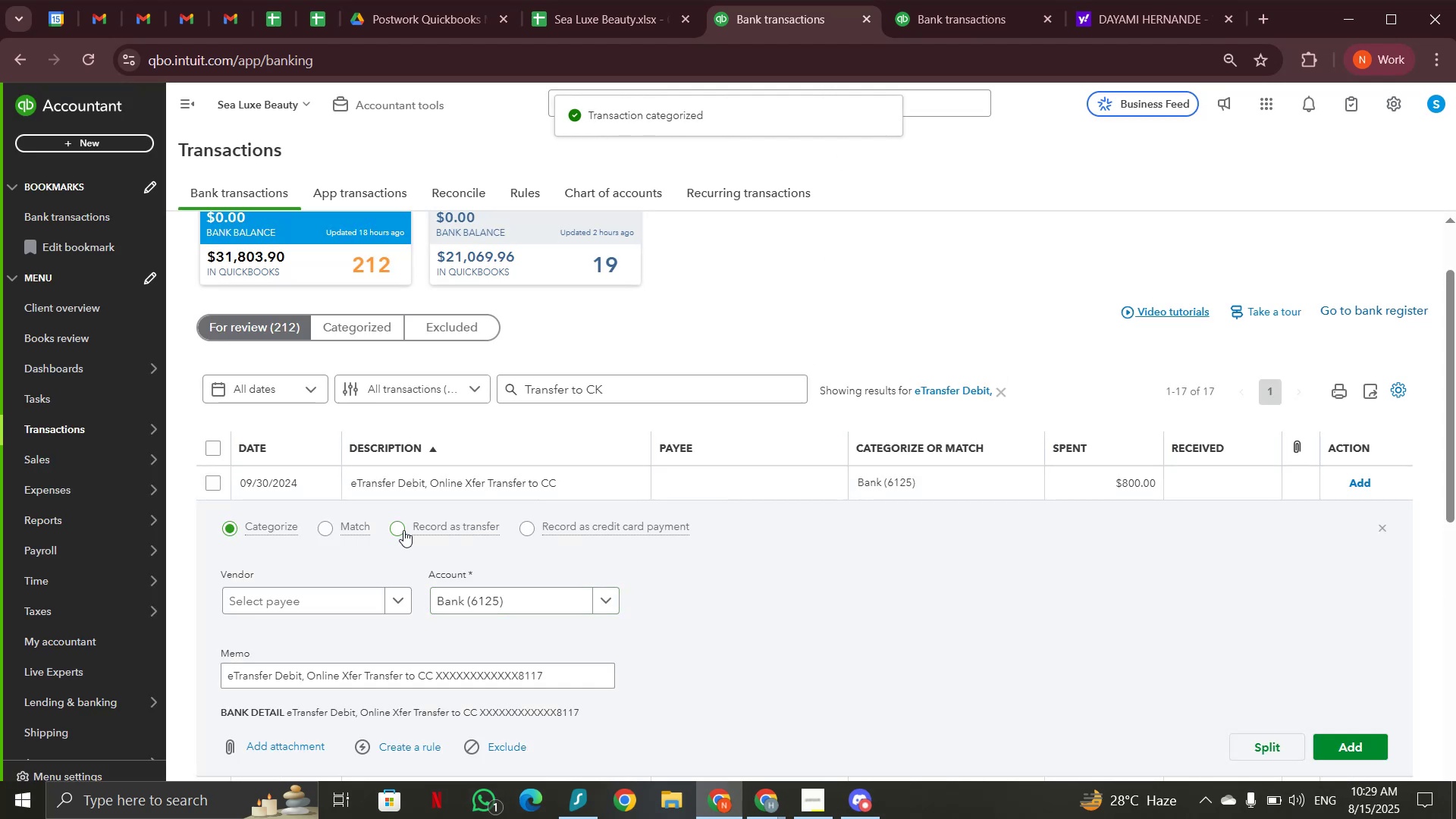 
left_click([532, 529])
 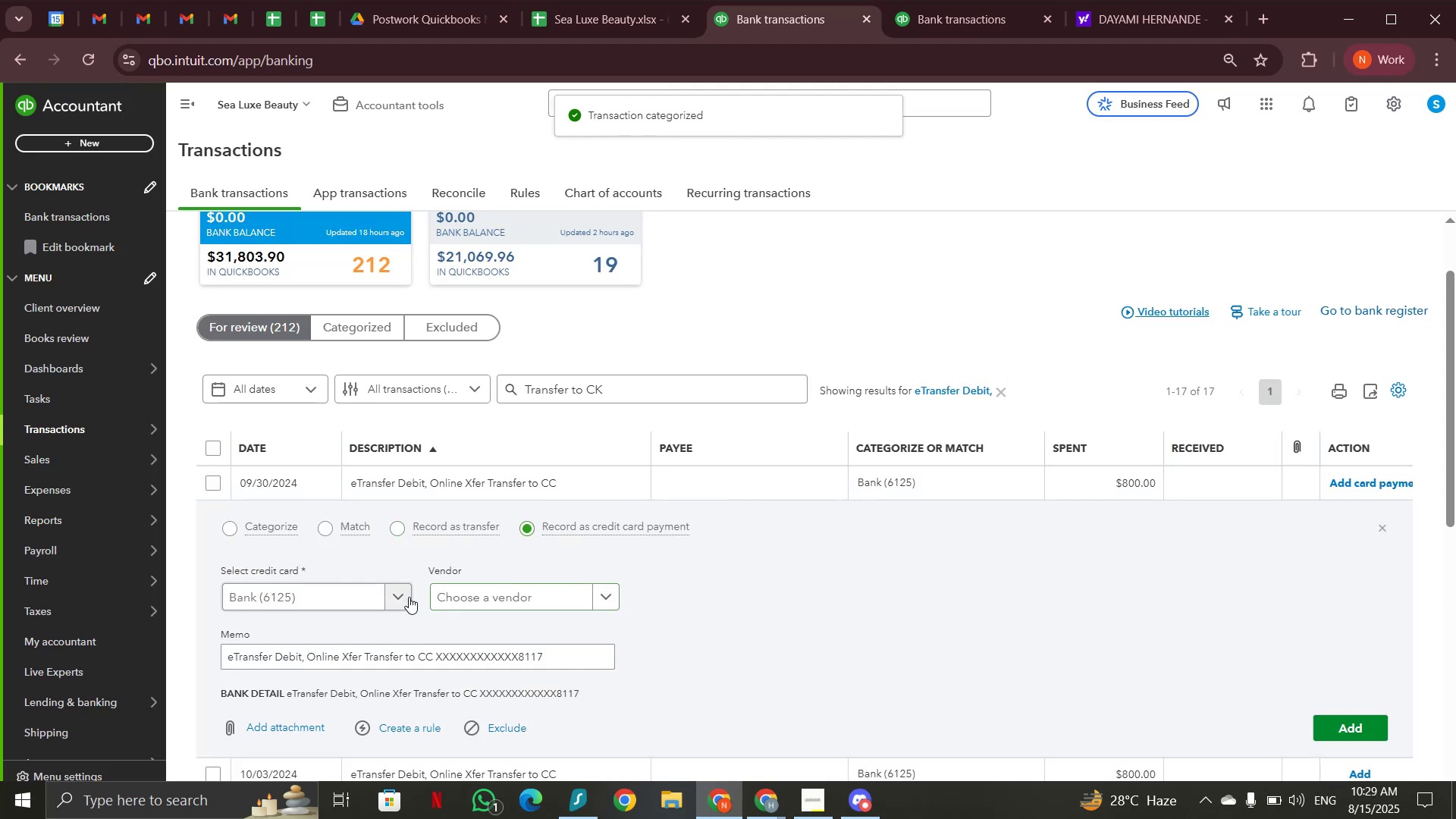 
left_click([400, 597])
 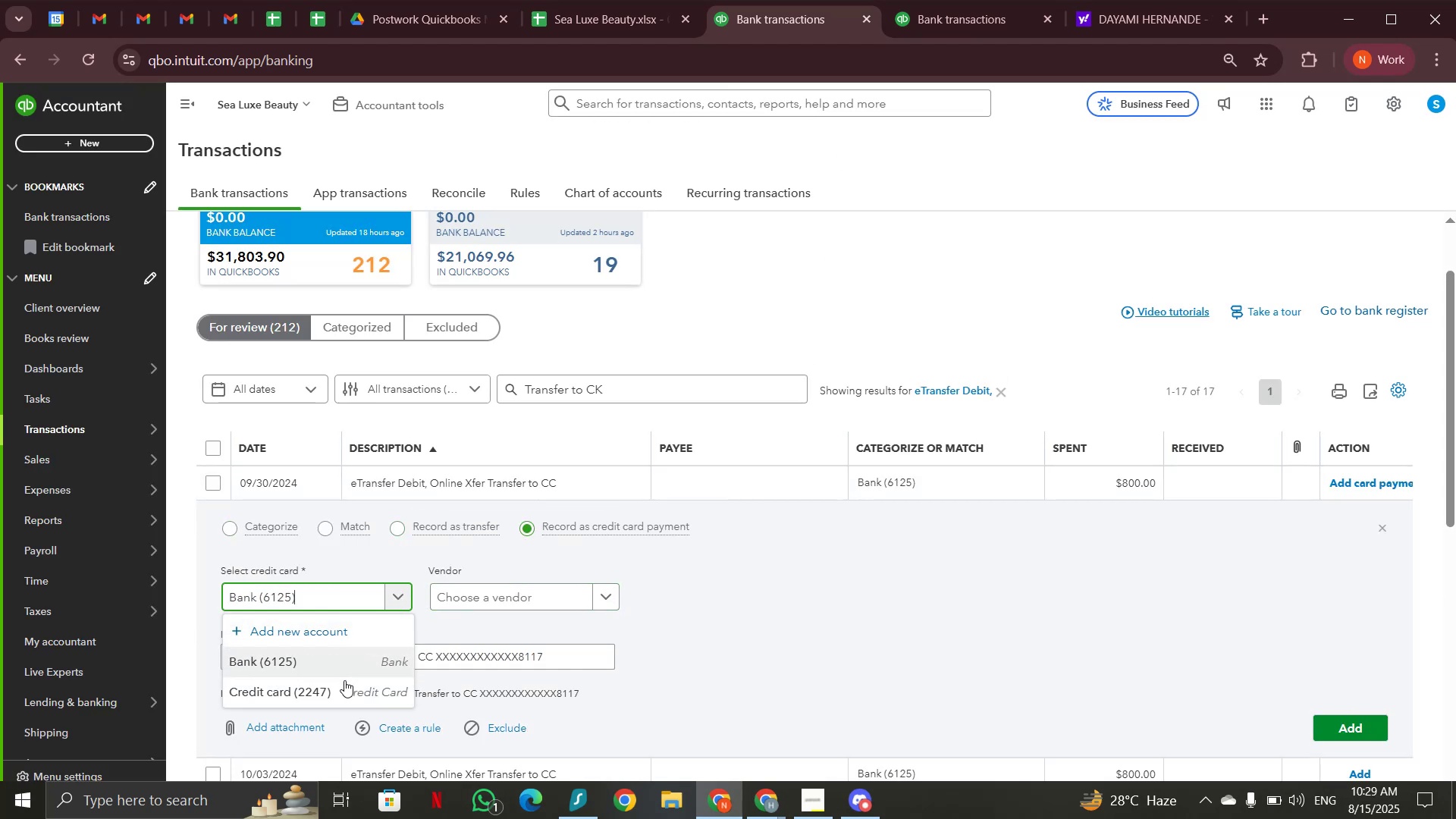 
left_click([344, 685])
 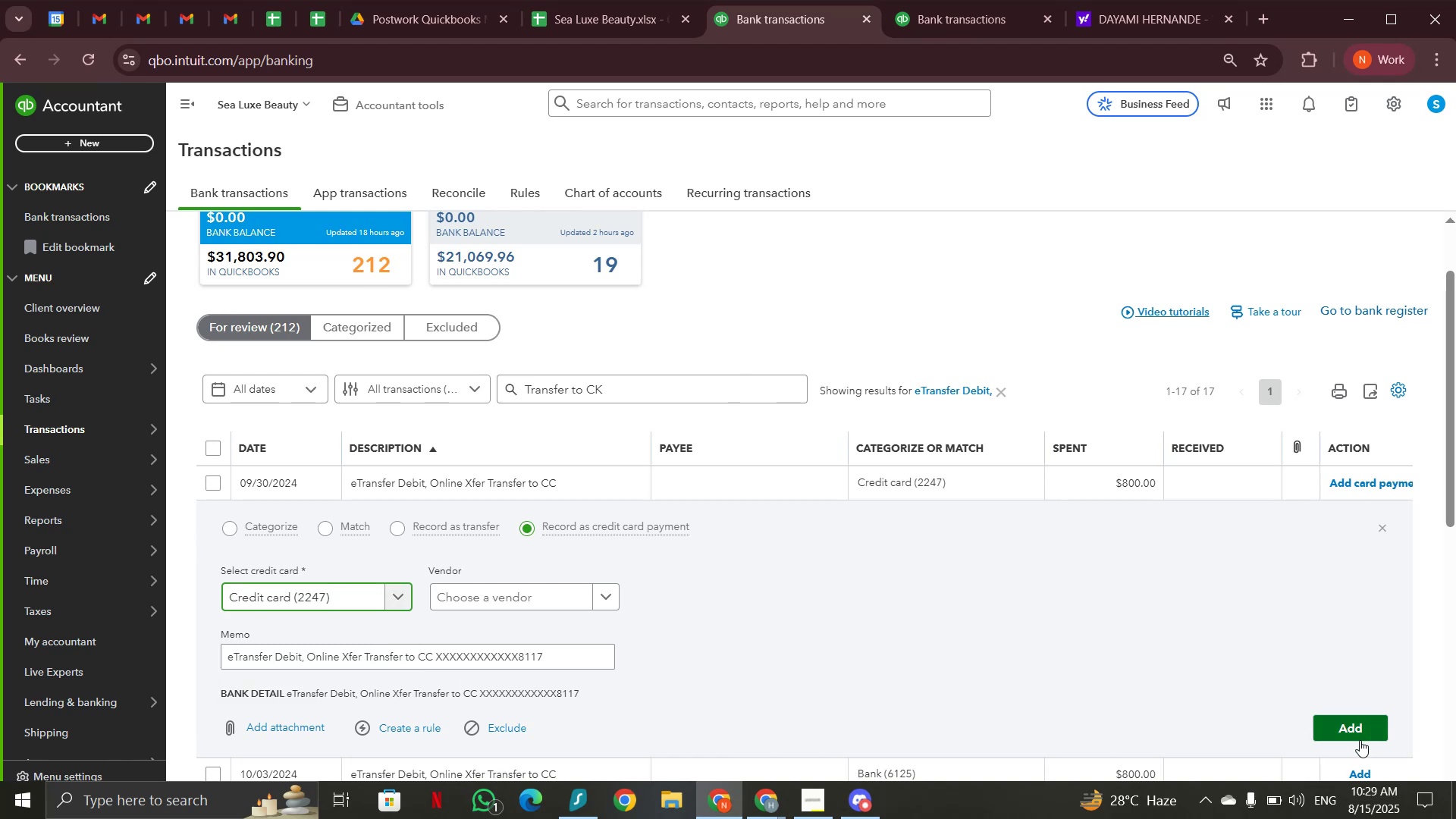 
left_click([1360, 733])
 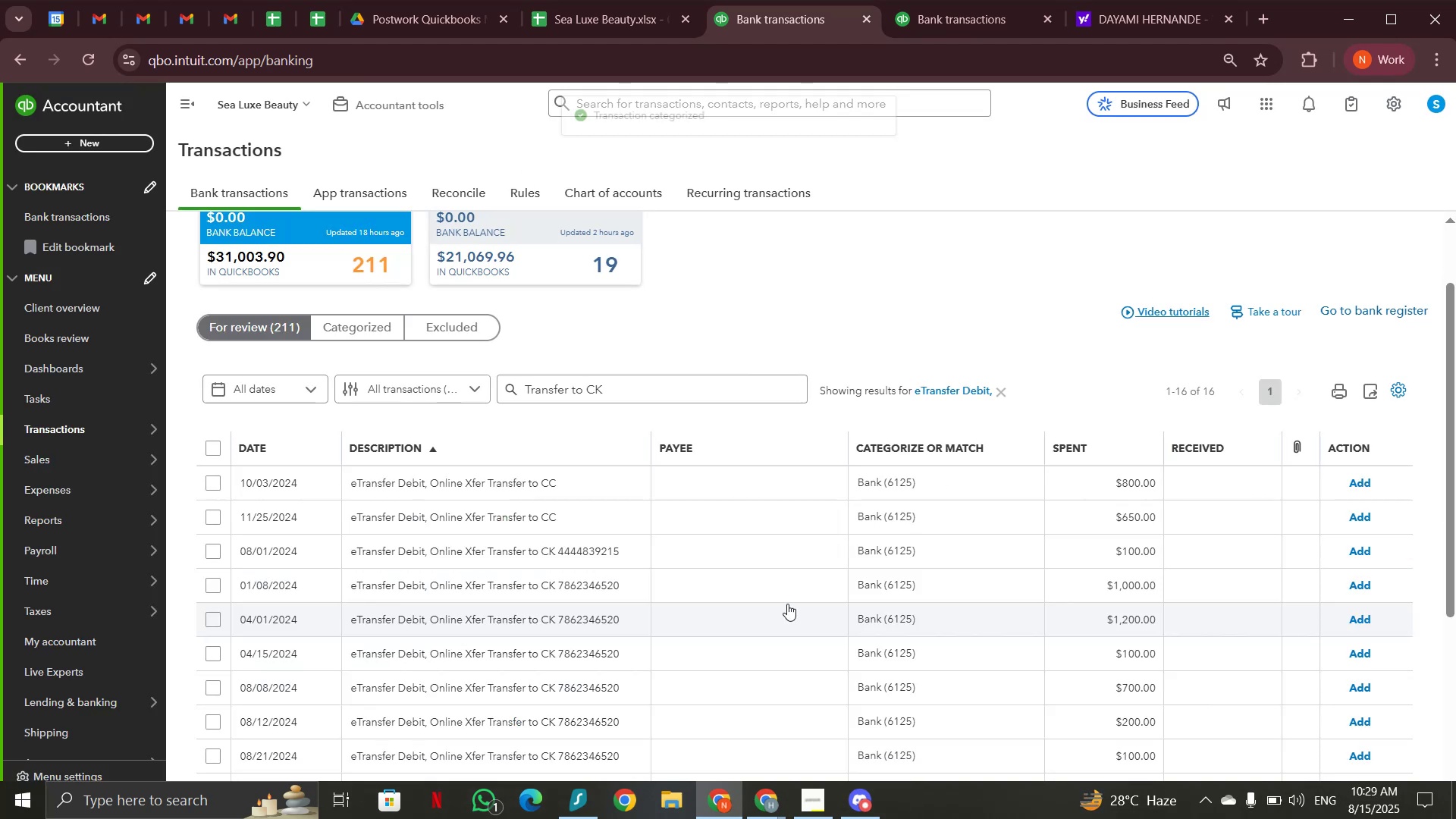 
left_click([607, 485])
 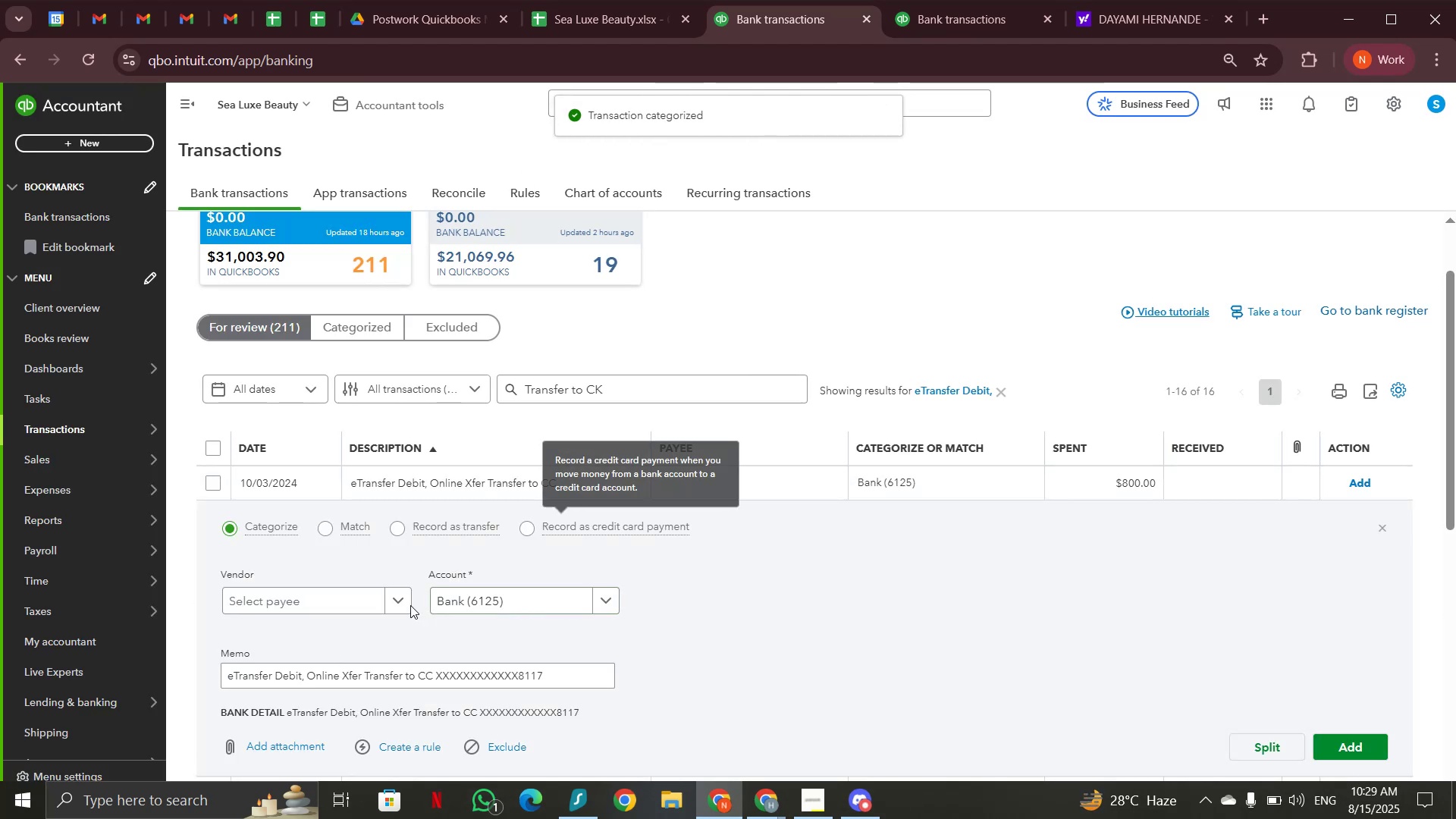 
left_click([409, 598])
 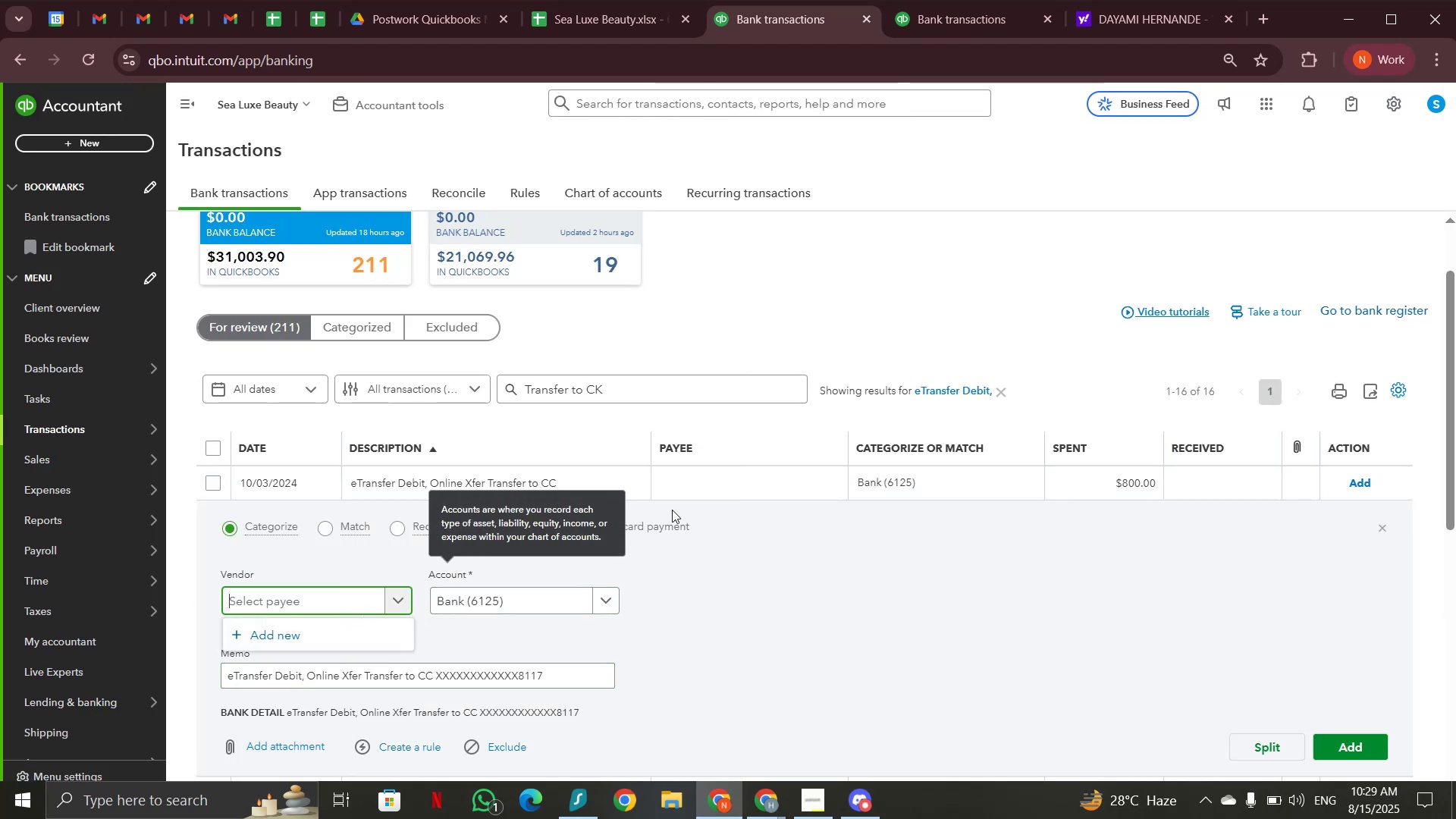 
left_click([529, 529])
 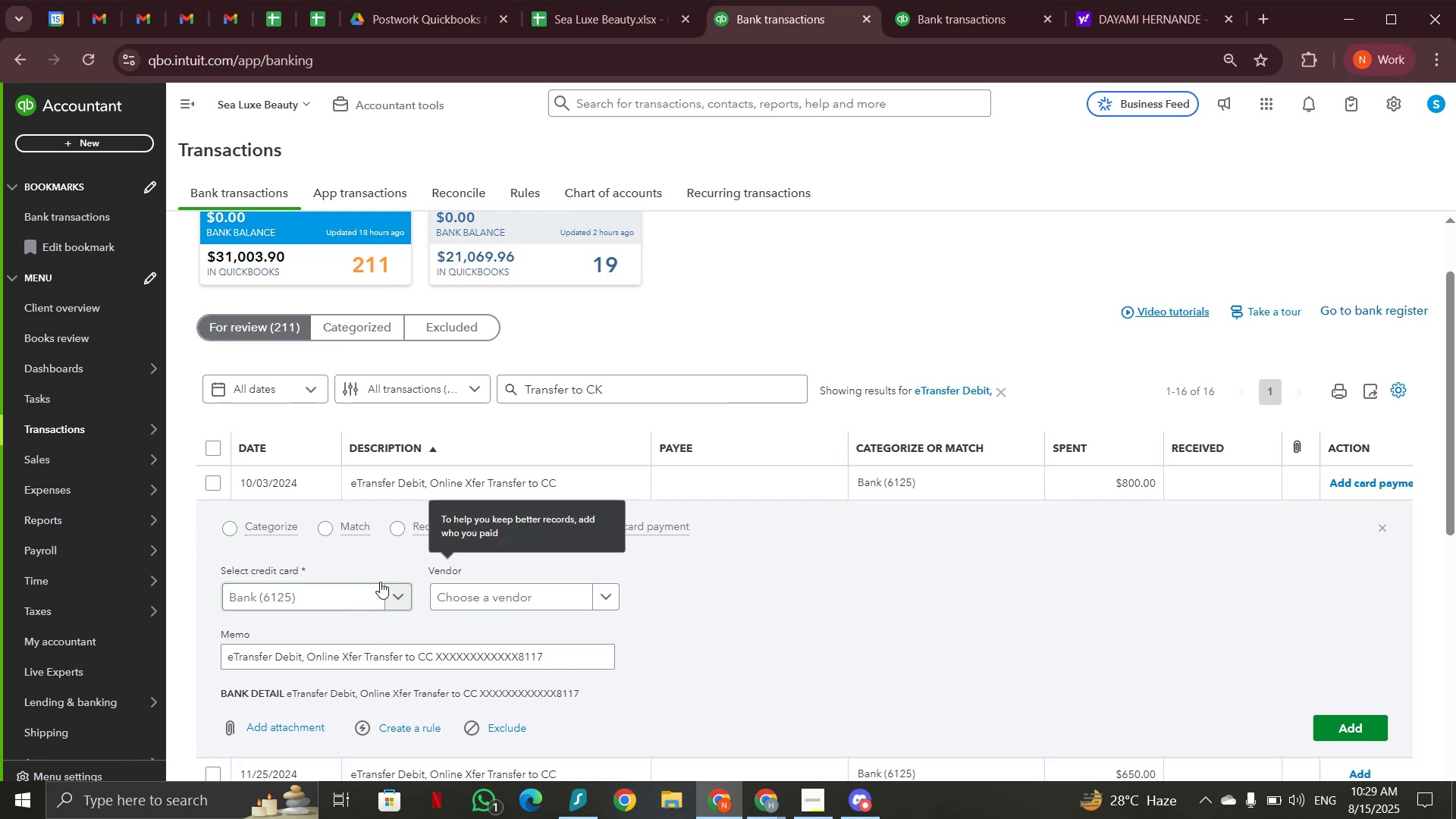 
left_click([400, 591])
 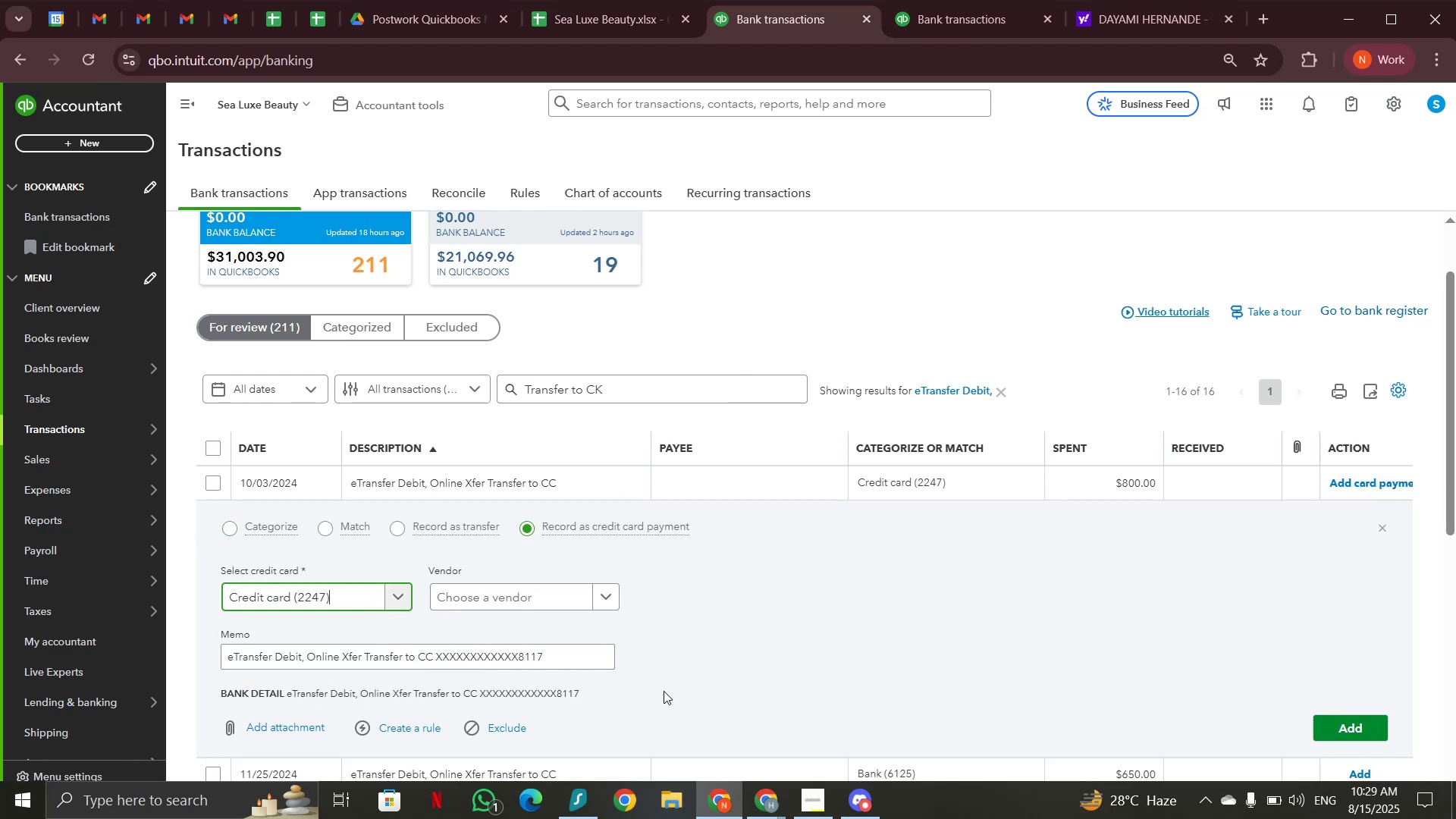 
left_click([1331, 723])
 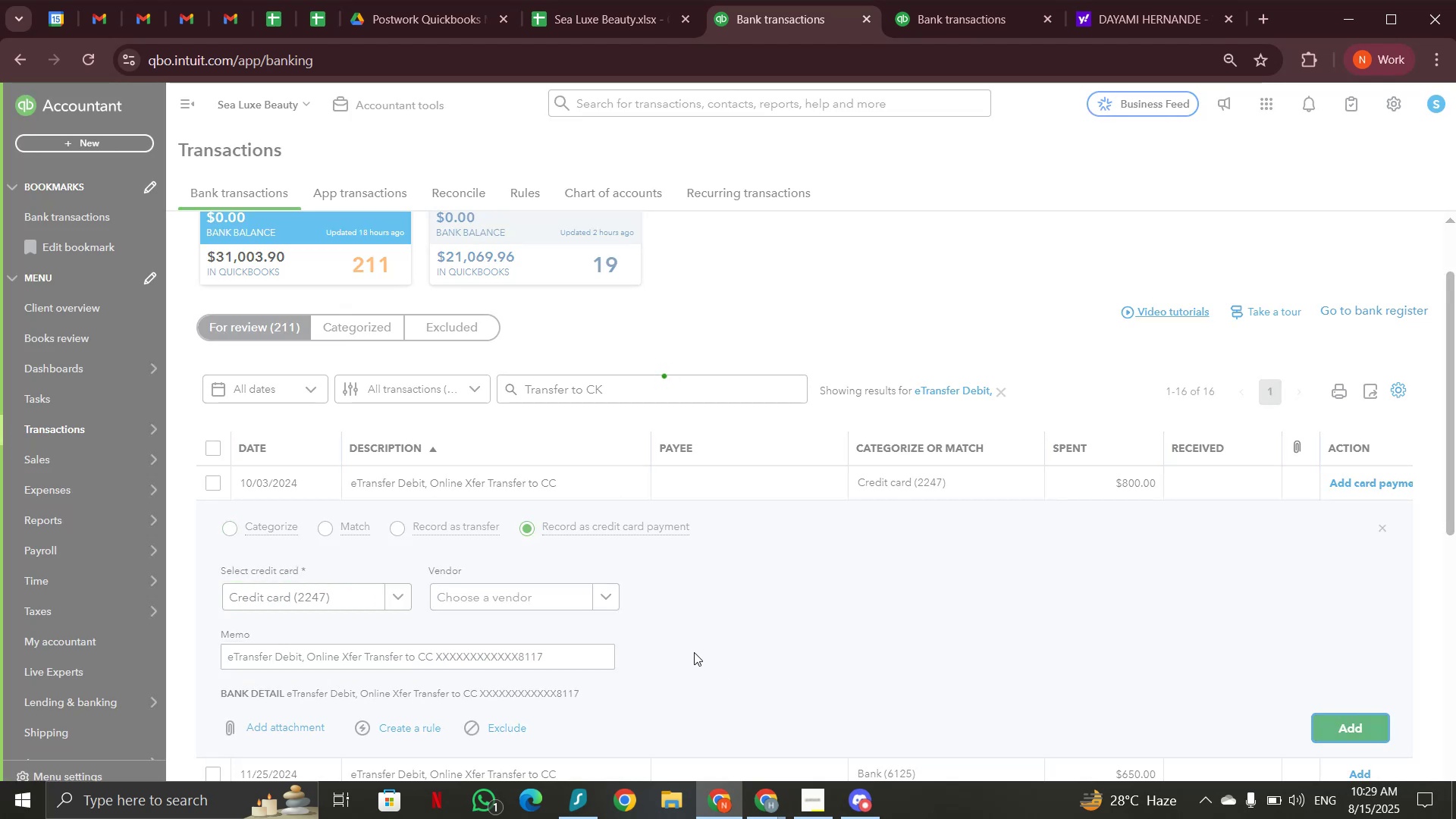 
left_click([621, 486])
 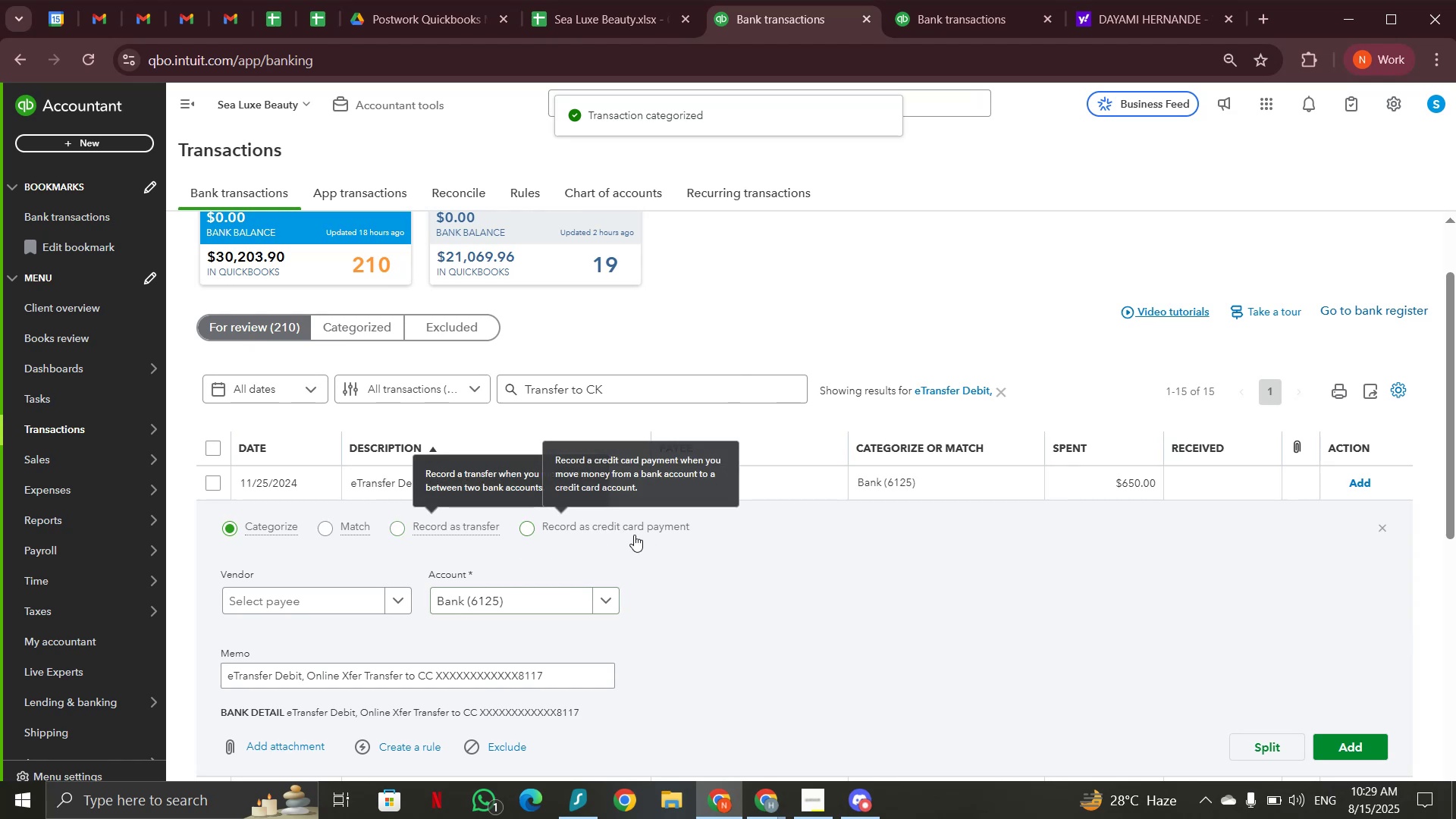 
left_click([531, 526])
 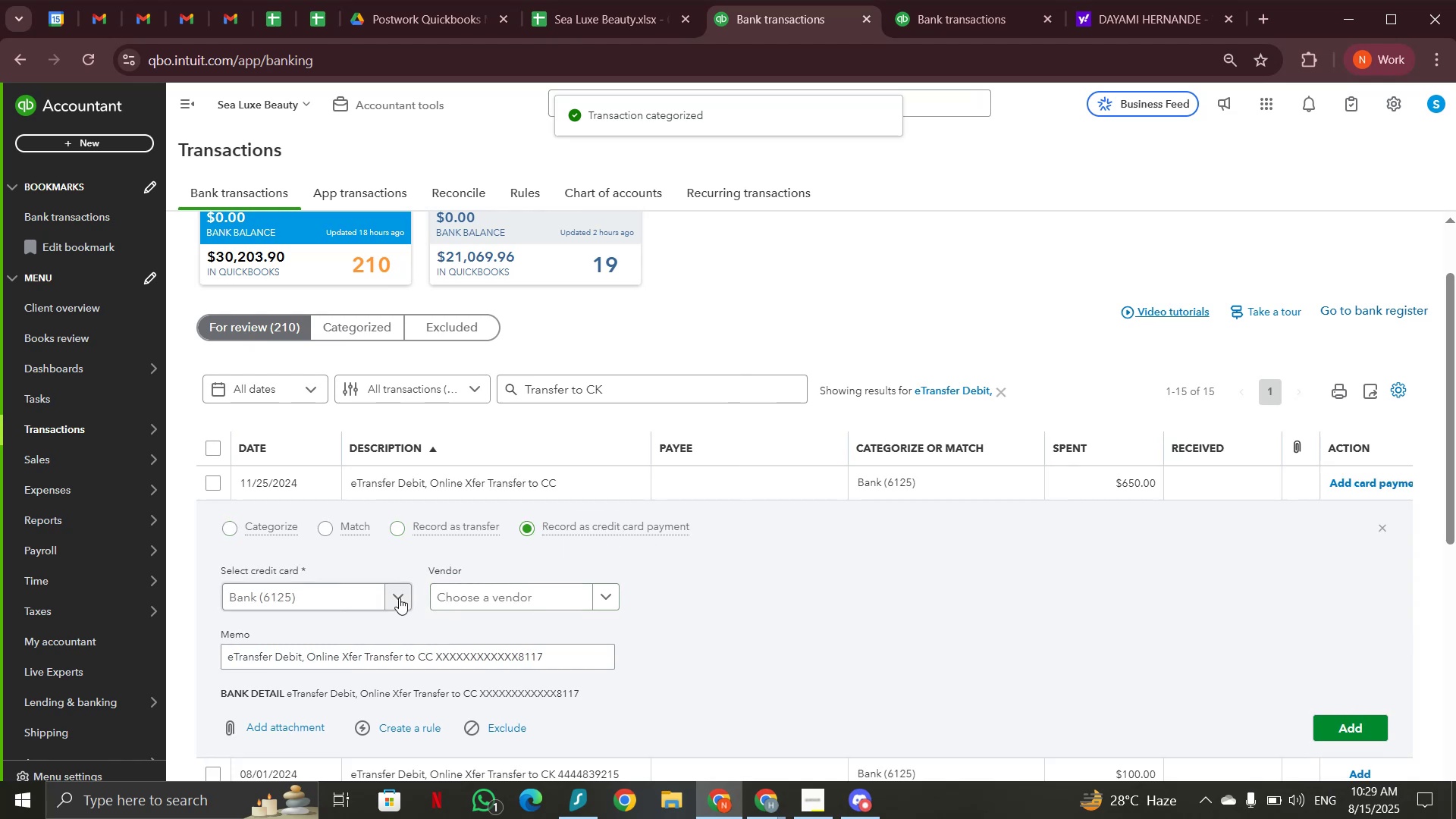 
left_click([399, 598])
 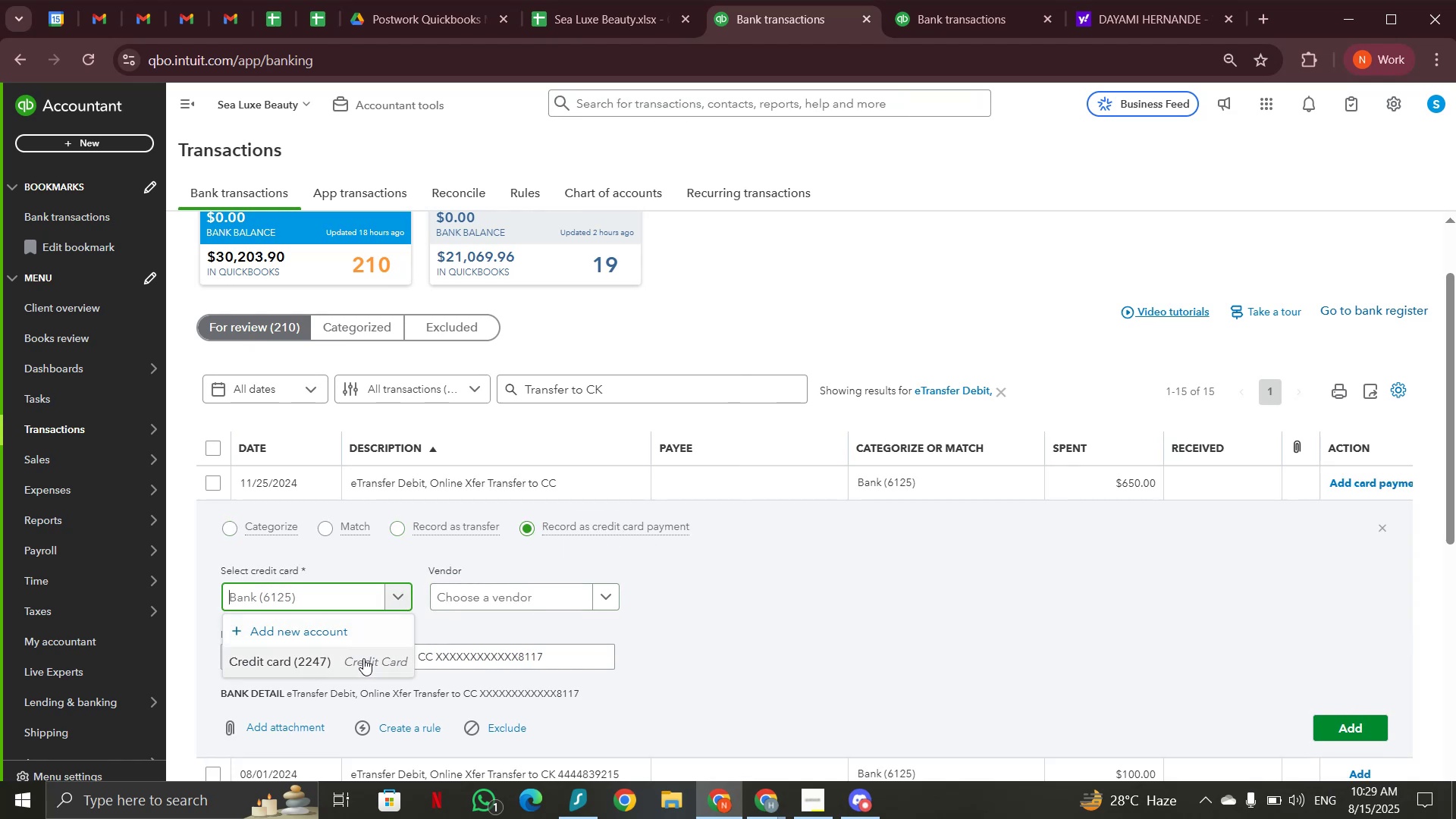 
left_click([362, 659])
 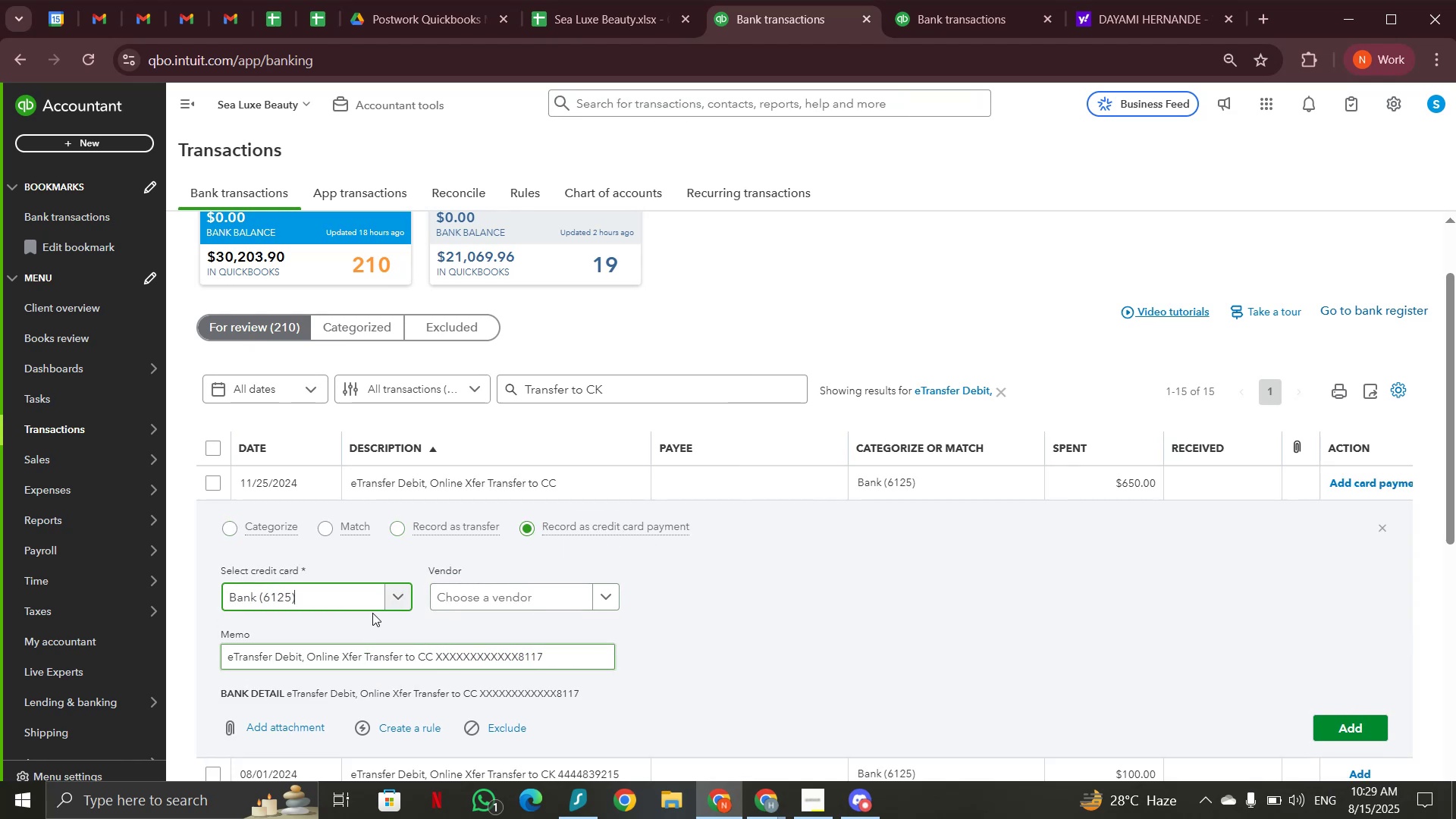 
left_click([398, 590])
 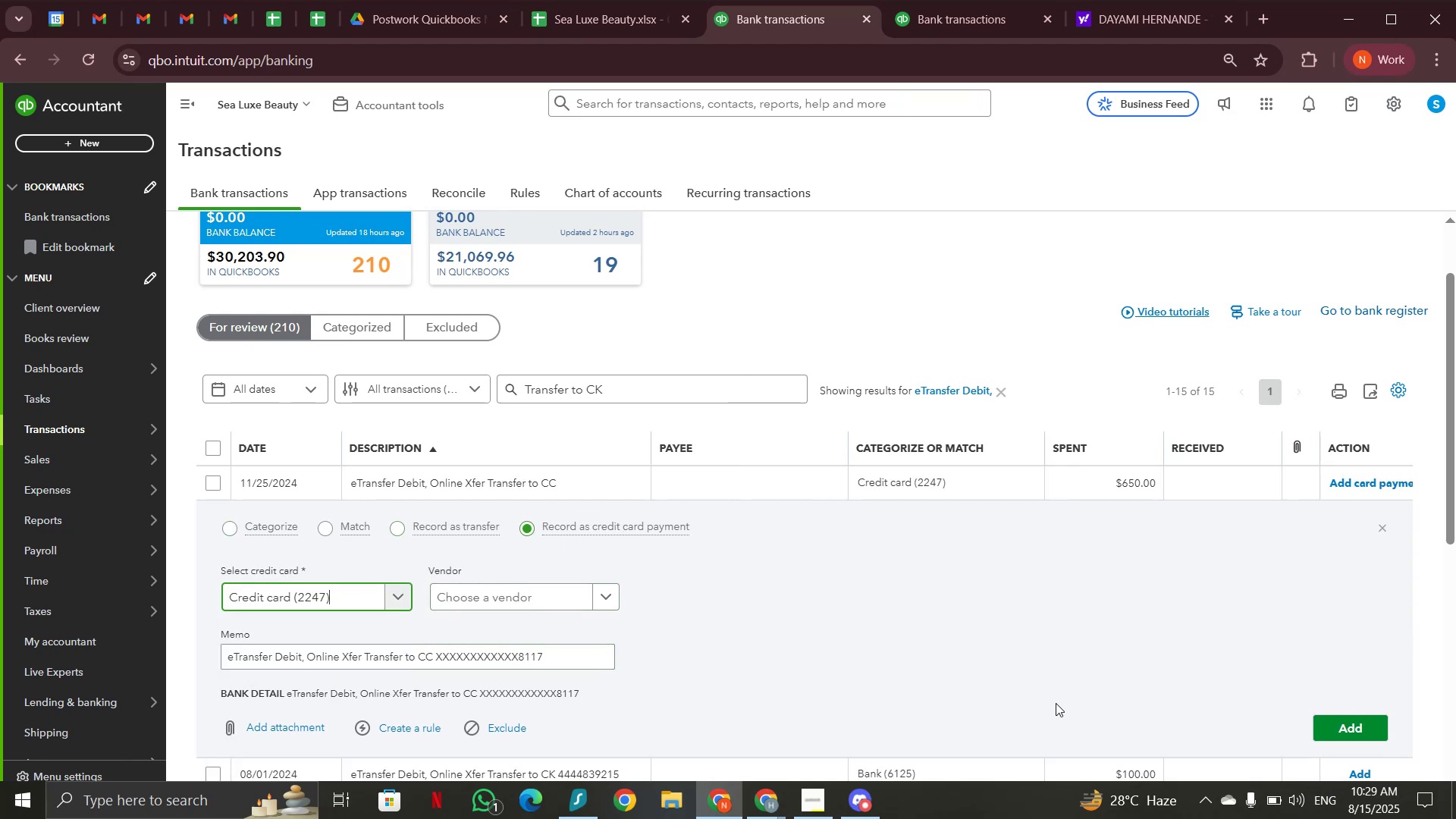 
left_click([1345, 725])
 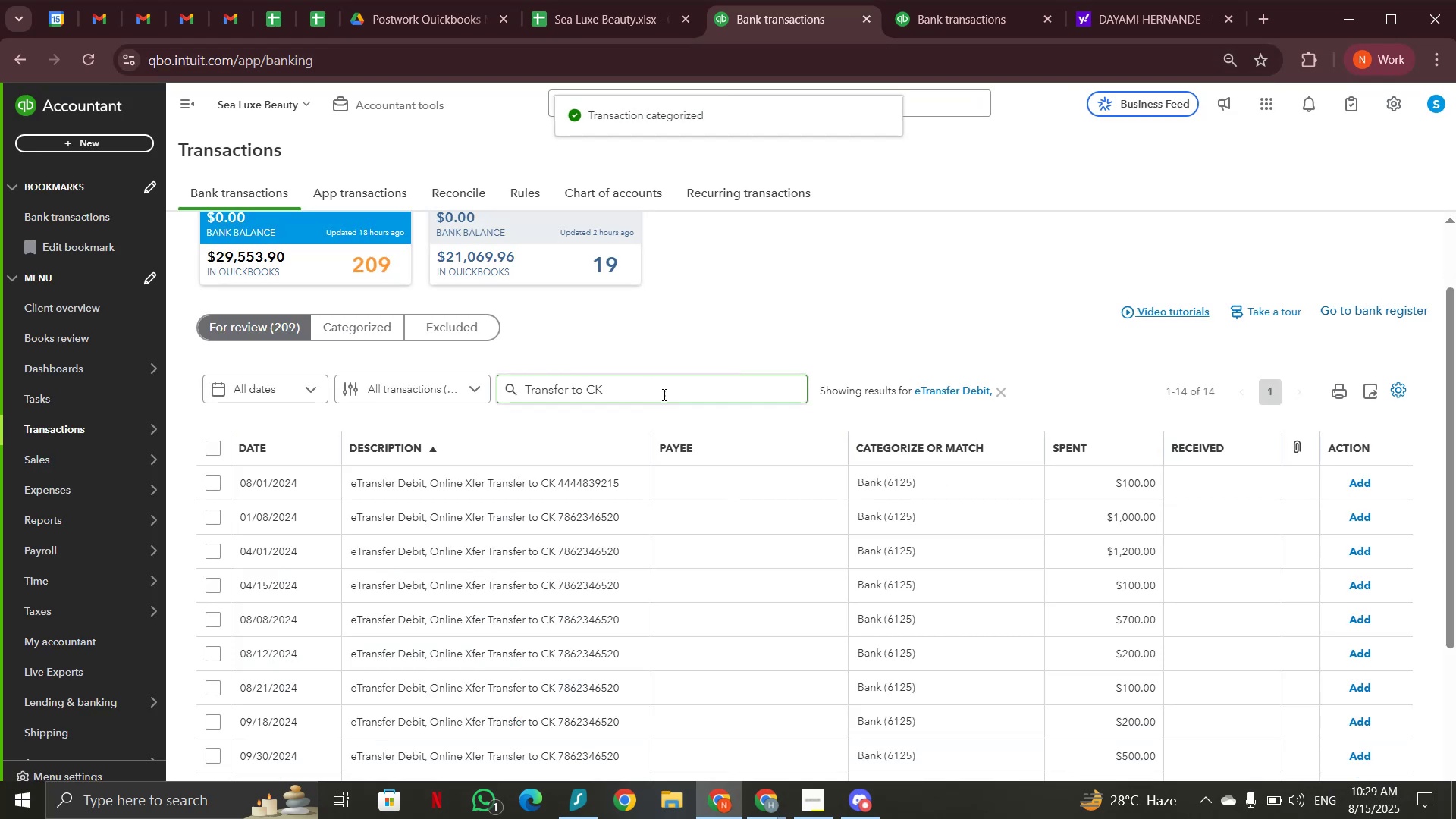 
left_click([511, 392])
 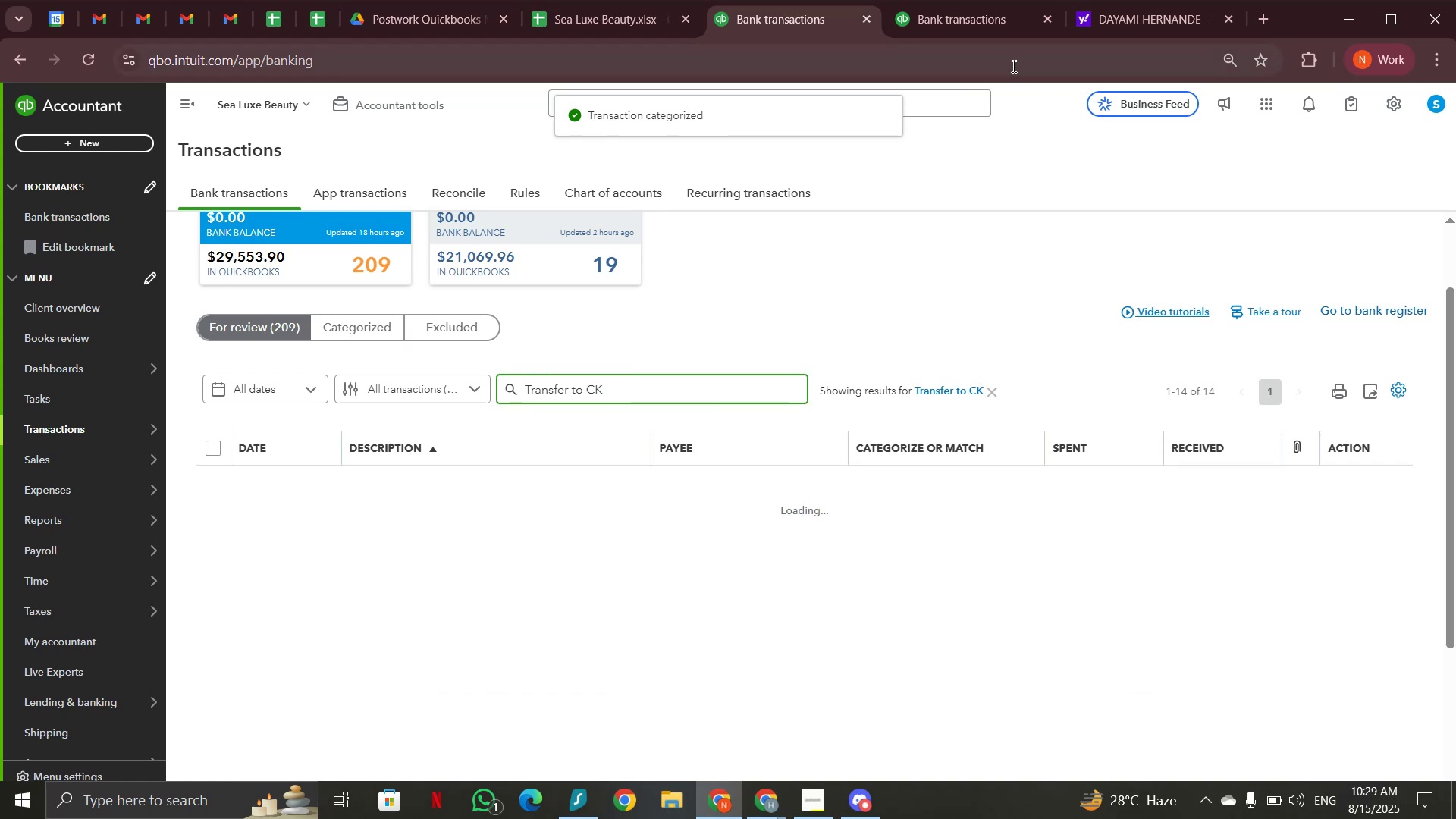 
left_click([994, 30])
 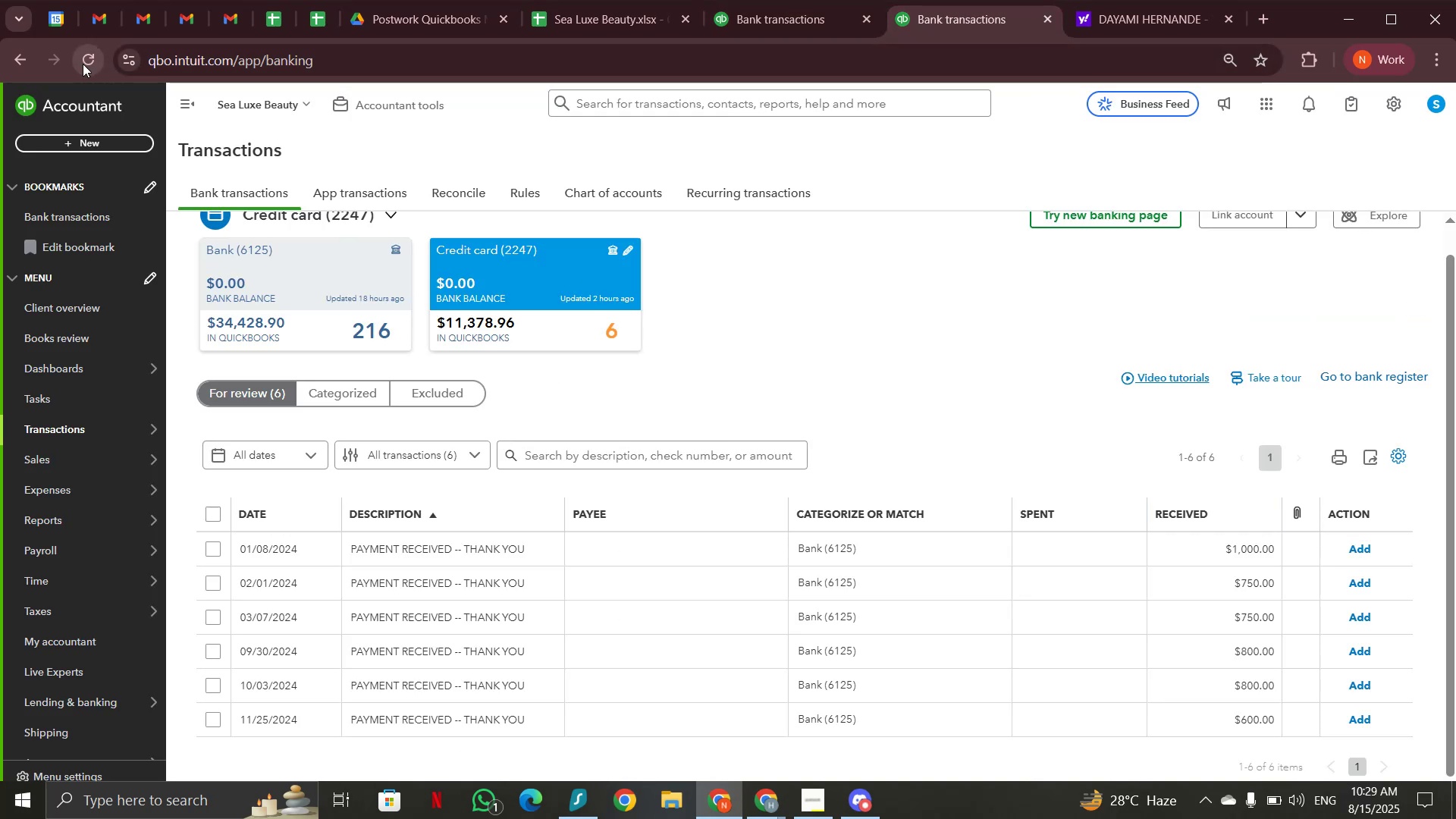 
left_click([84, 64])
 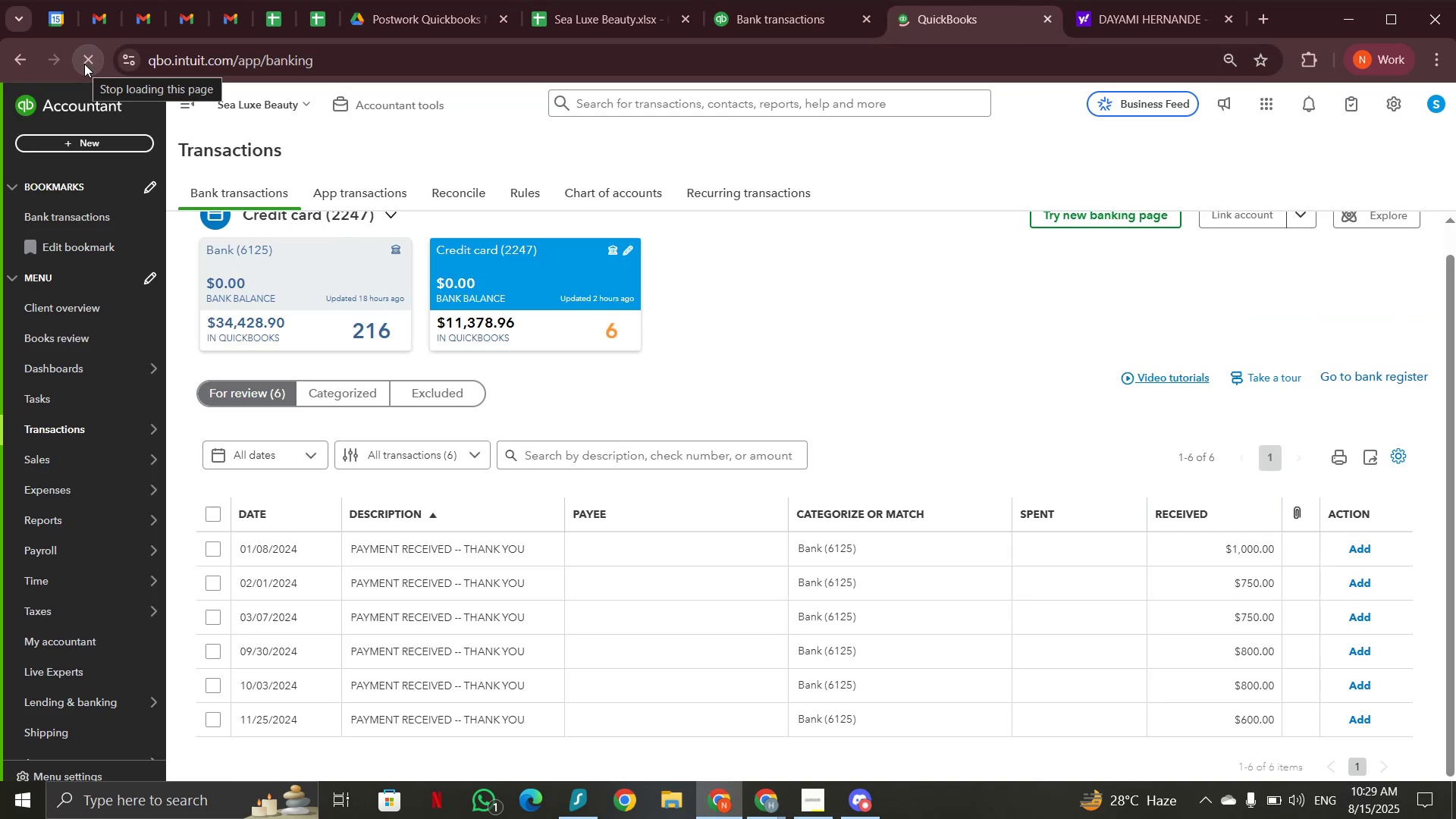 
wait(5.03)
 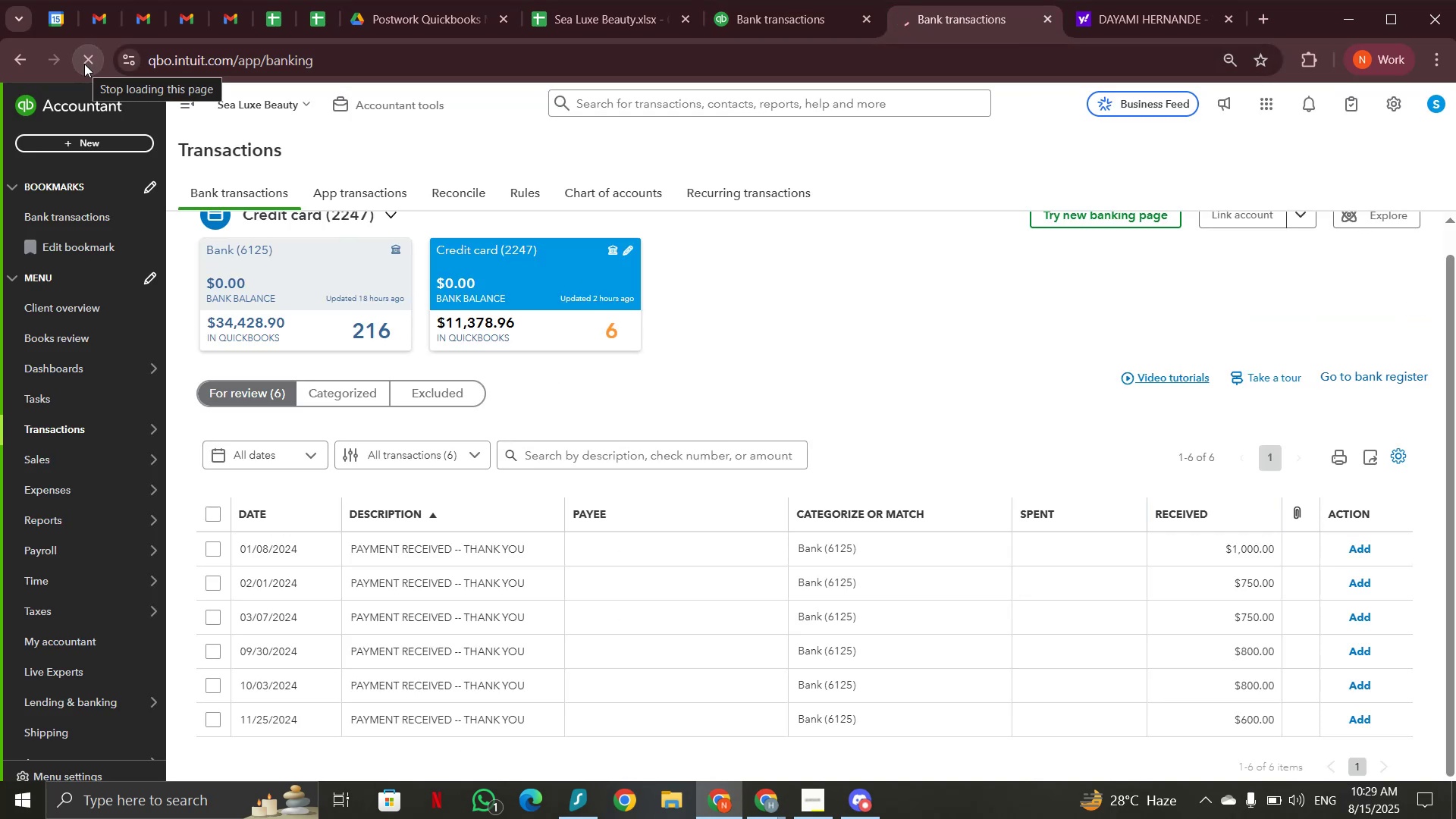 
left_click([761, 20])
 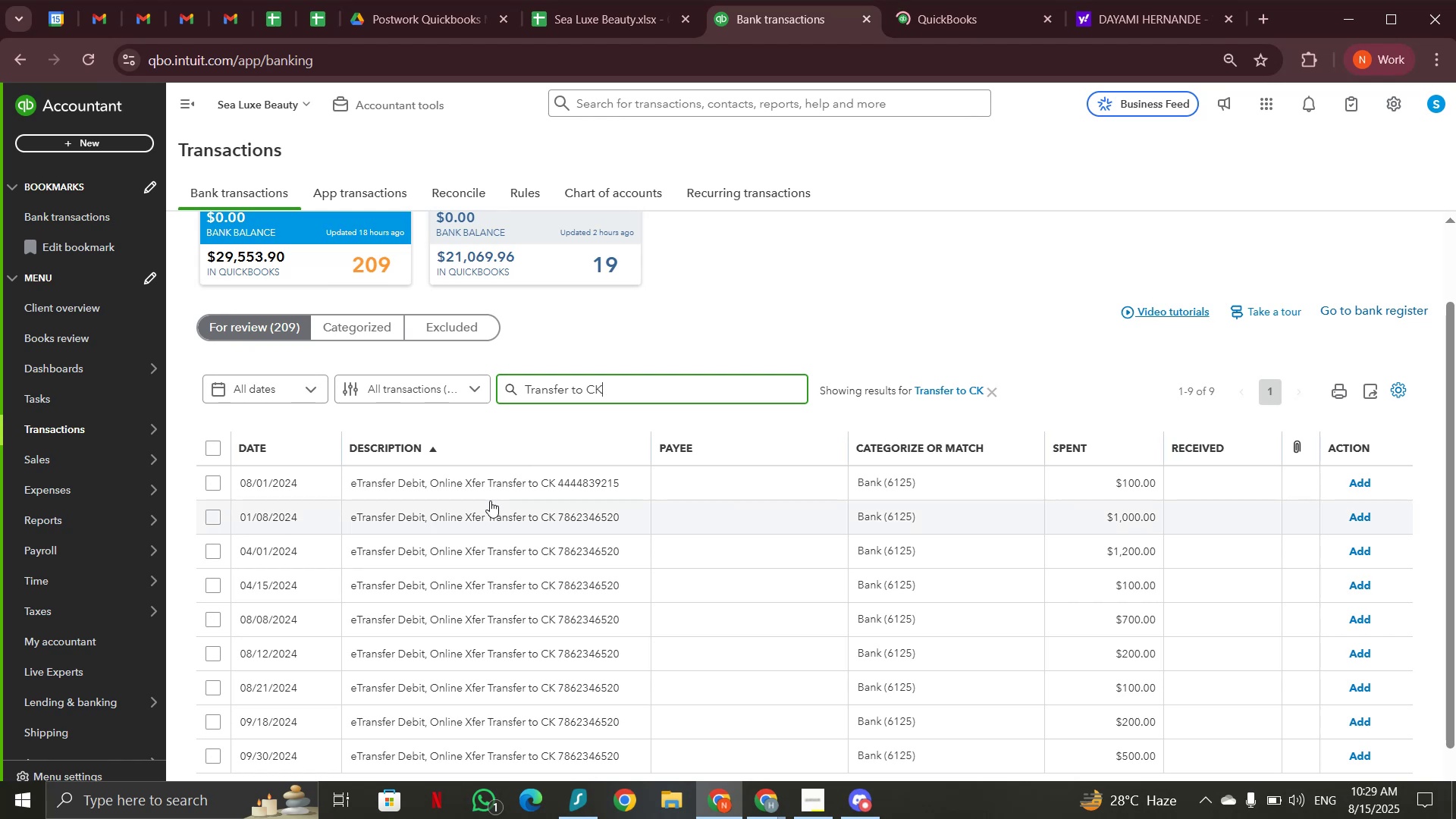 
scroll: coordinate [490, 500], scroll_direction: down, amount: 4.0
 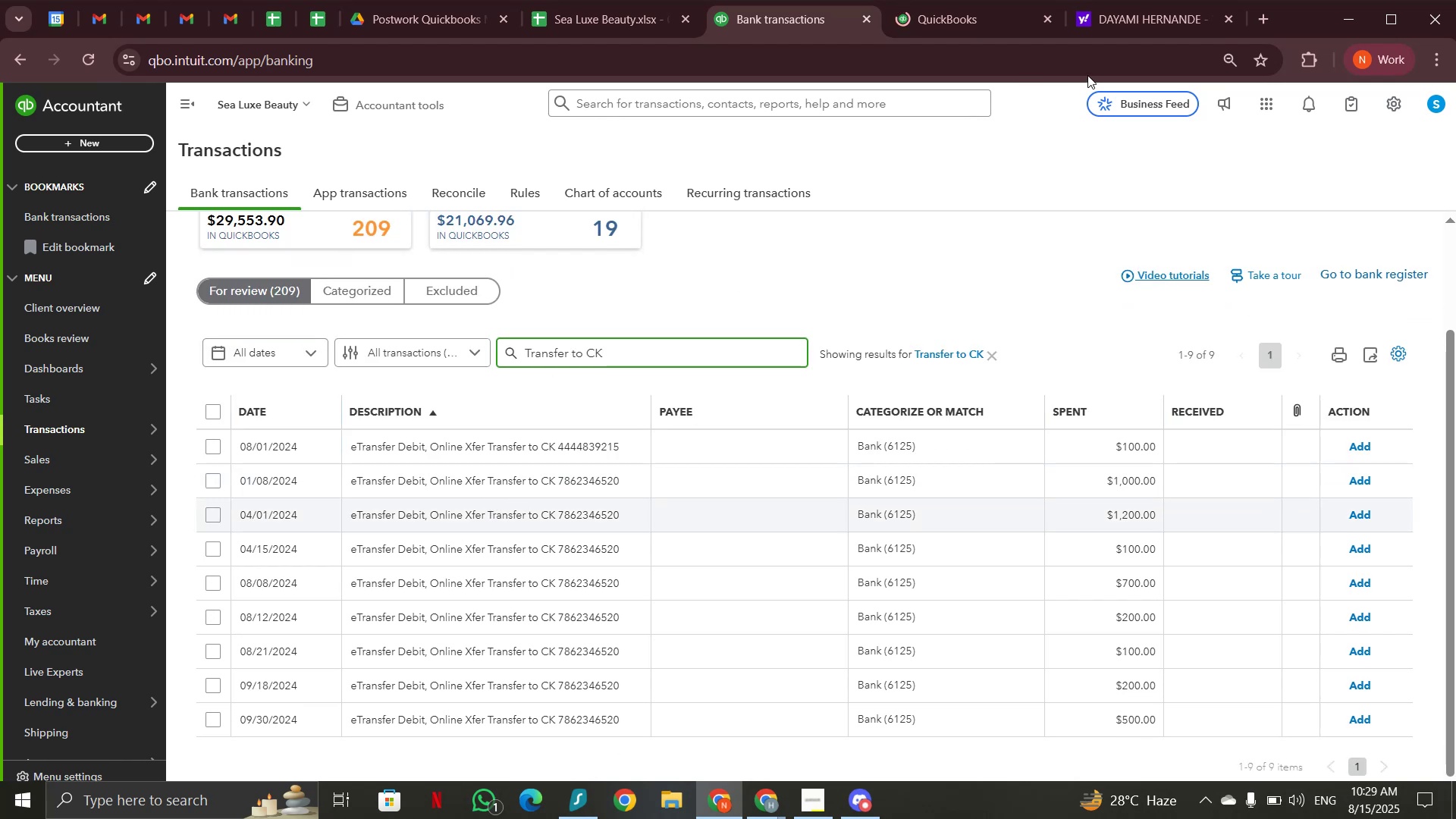 
left_click([1134, 19])
 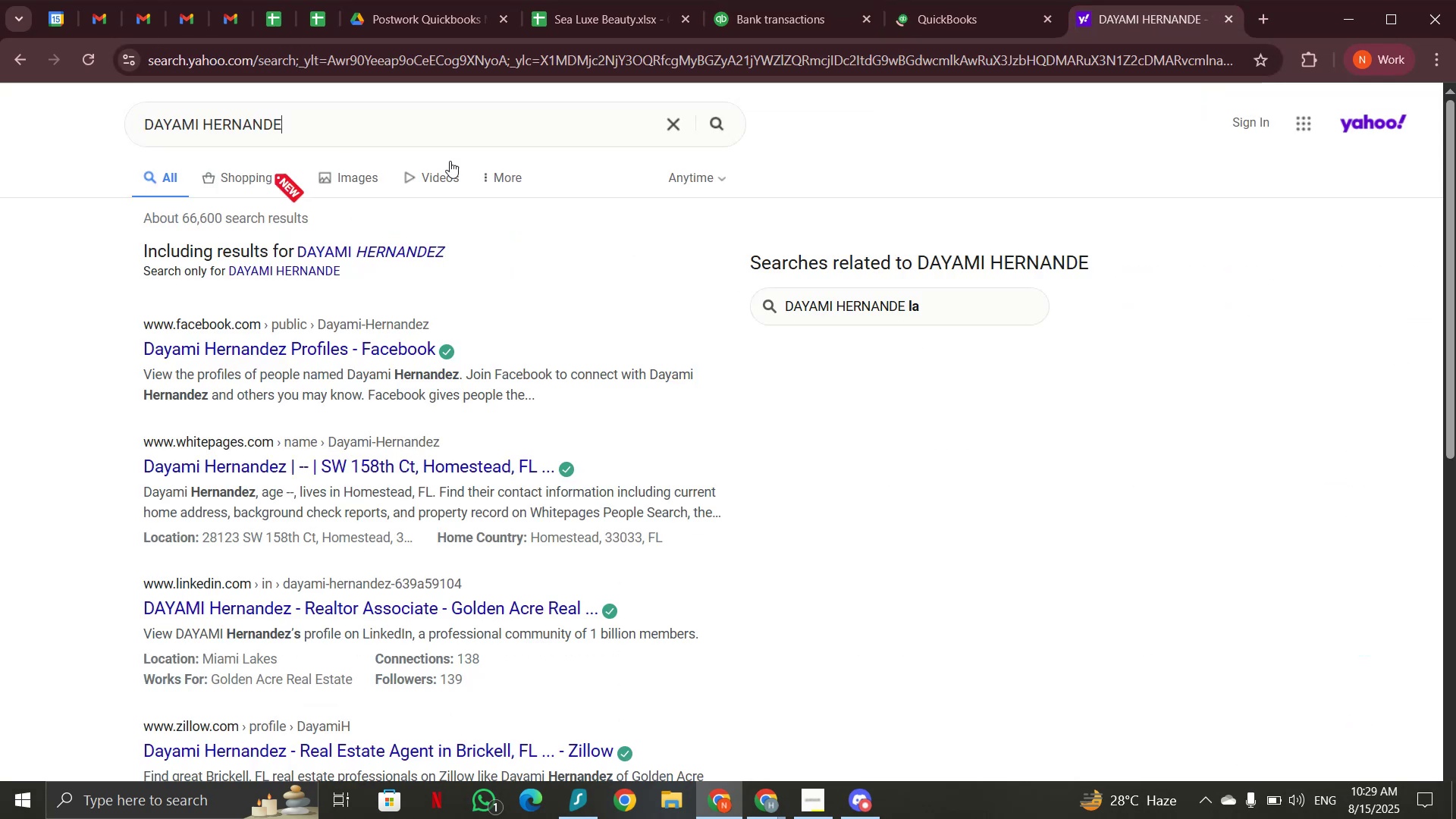 
left_click_drag(start_coordinate=[378, 131], to_coordinate=[99, 130])
 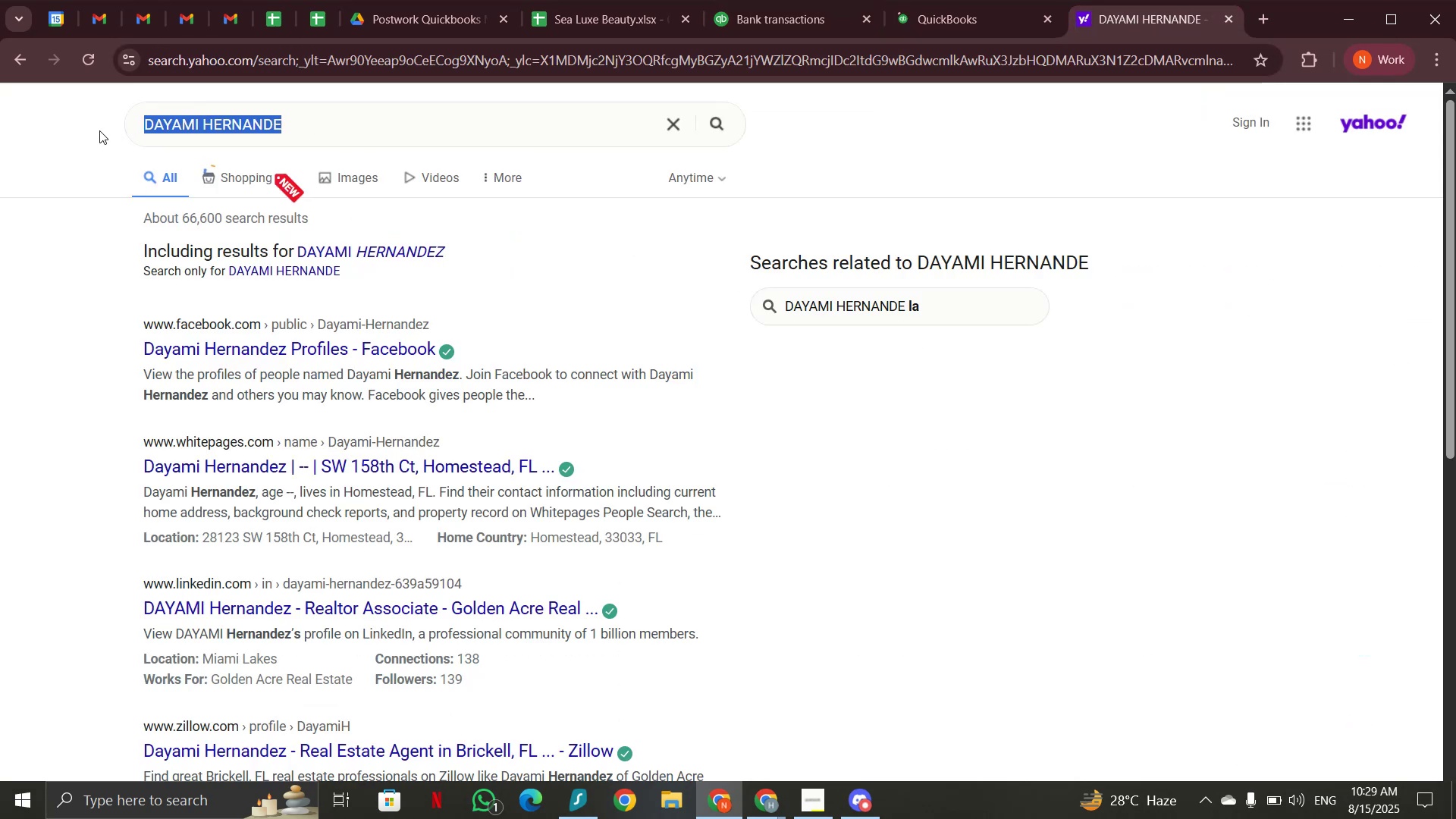 
key(Control+V)
 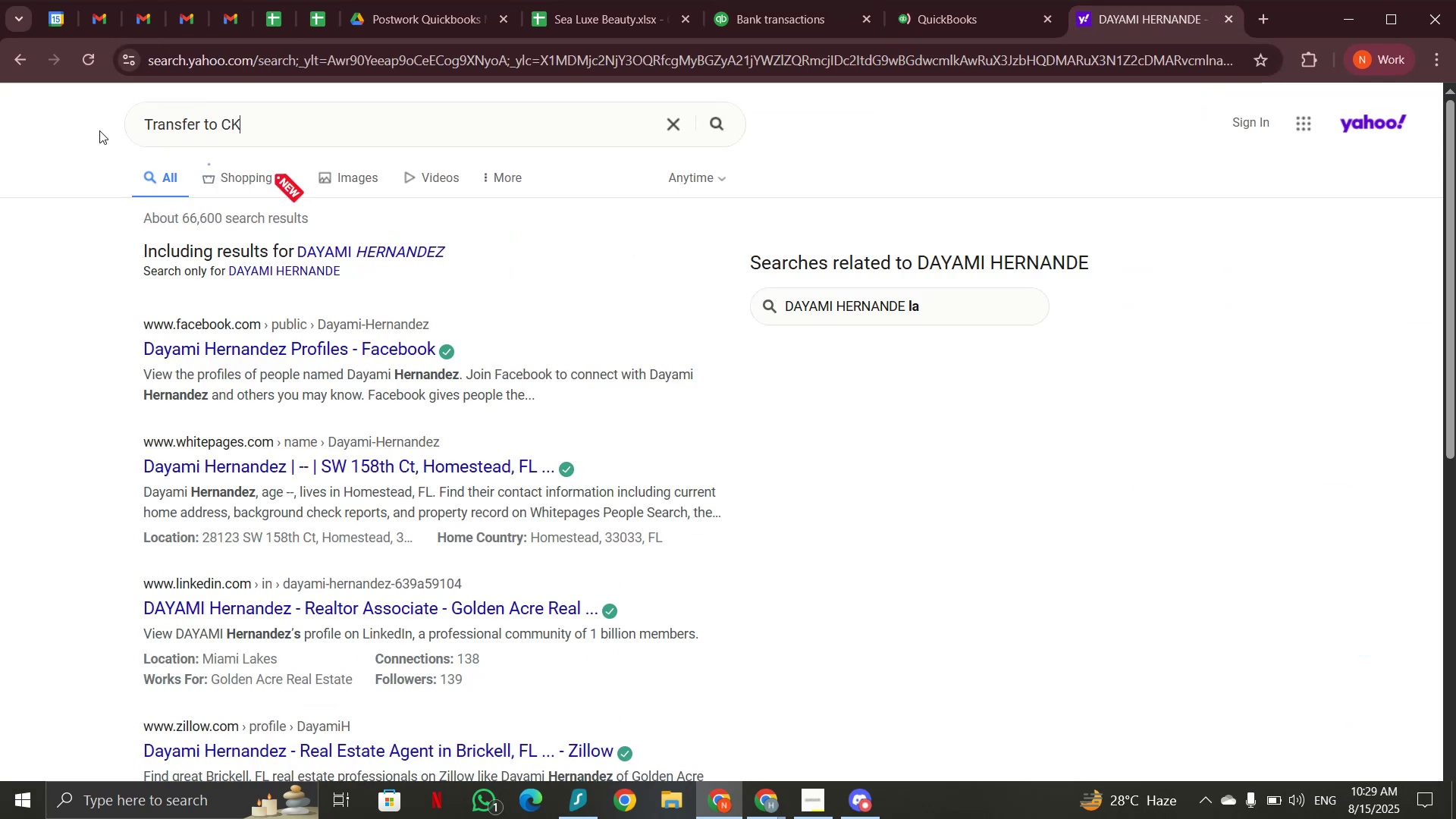 
key(Enter)
 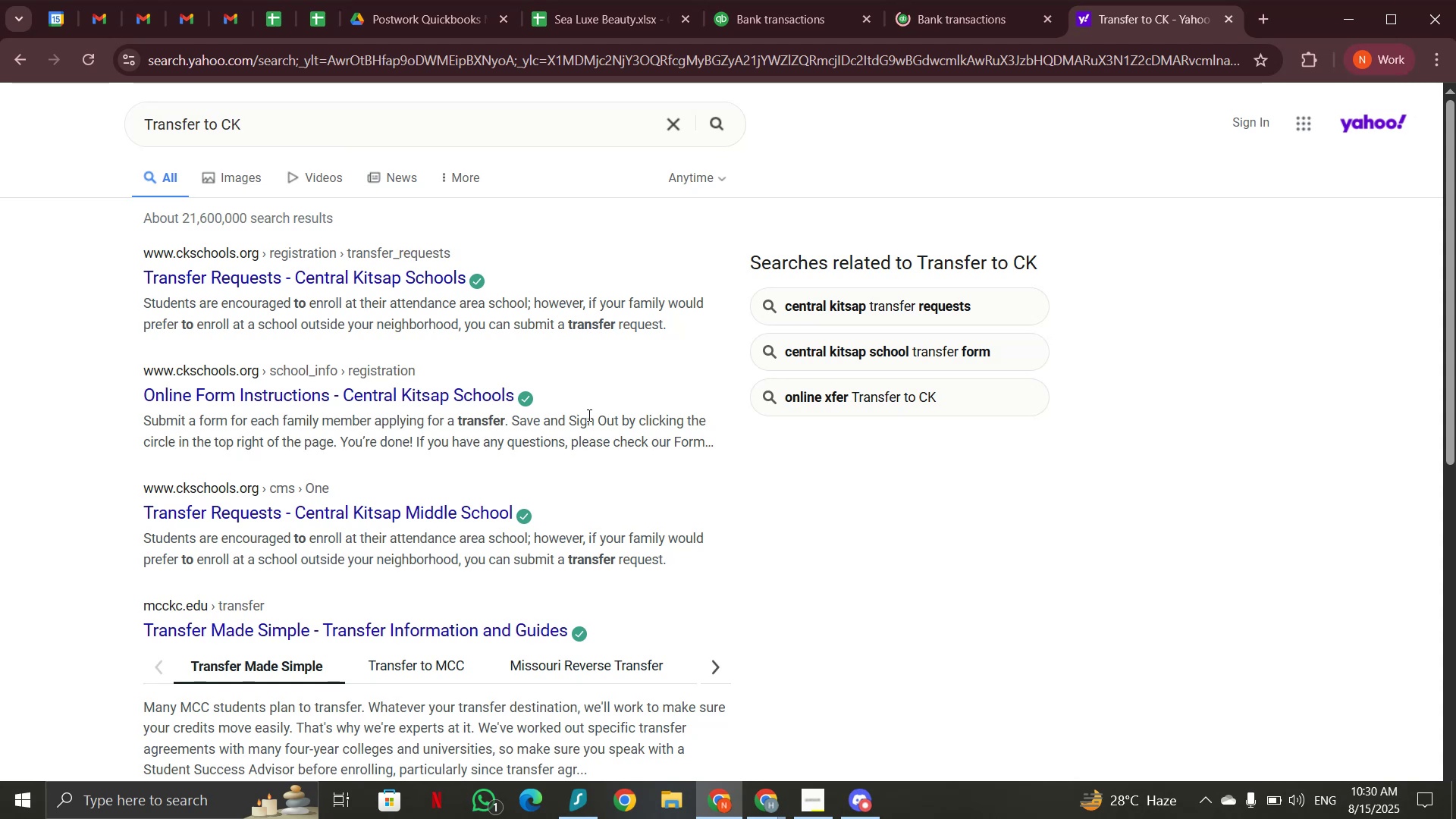 
wait(28.44)
 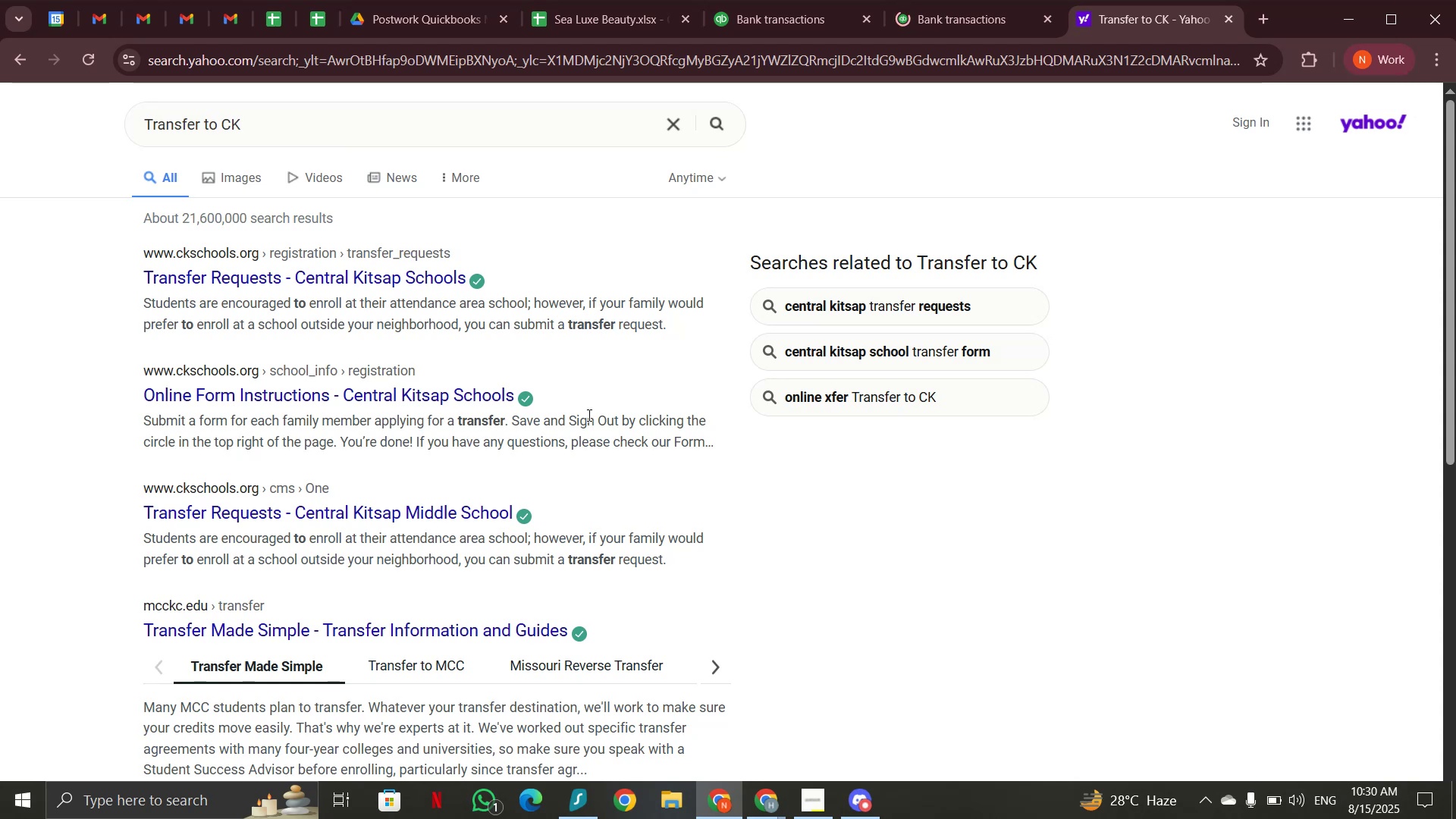 
scroll: coordinate [588, 415], scroll_direction: down, amount: 3.0
 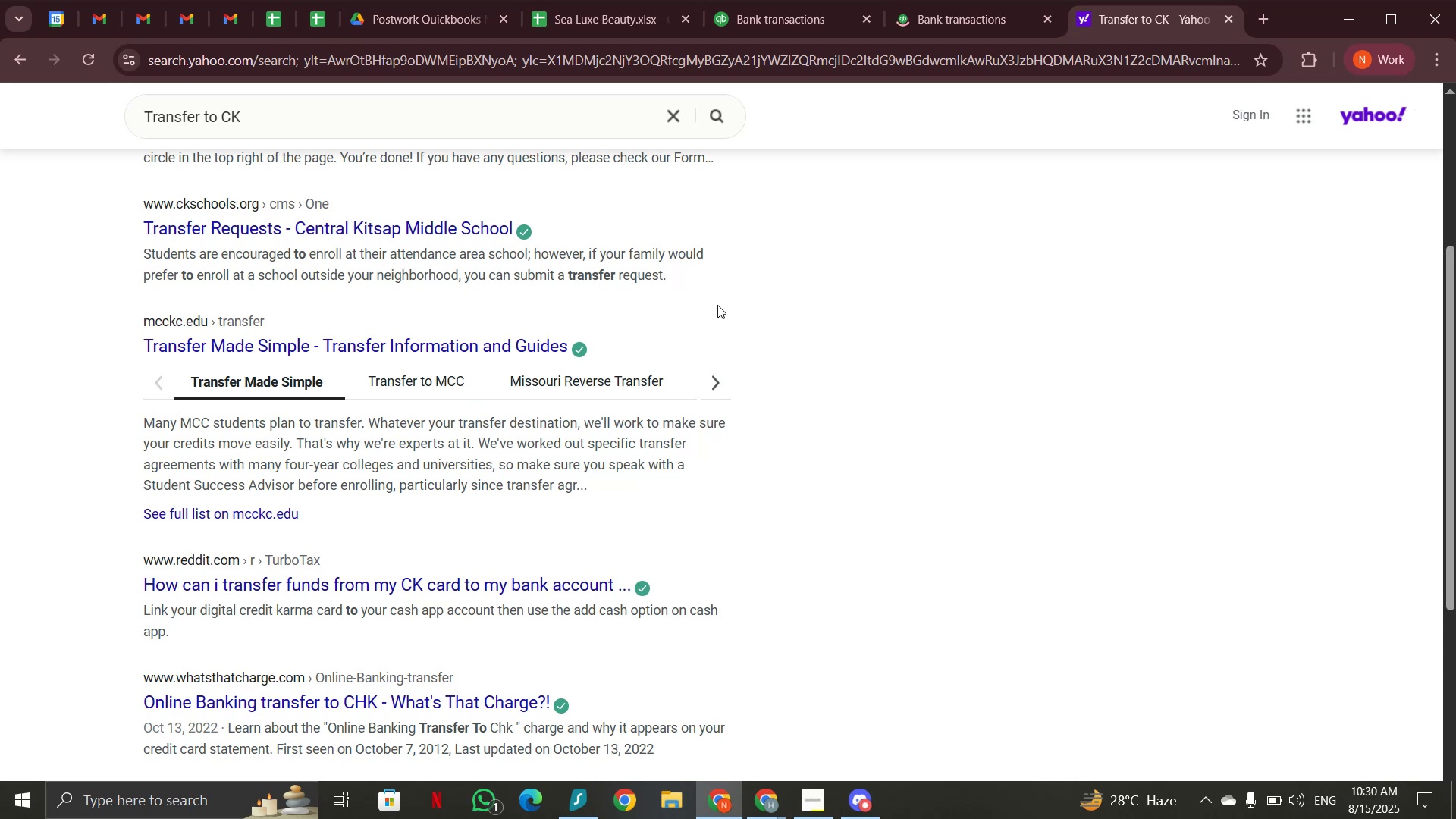 
wait(11.52)
 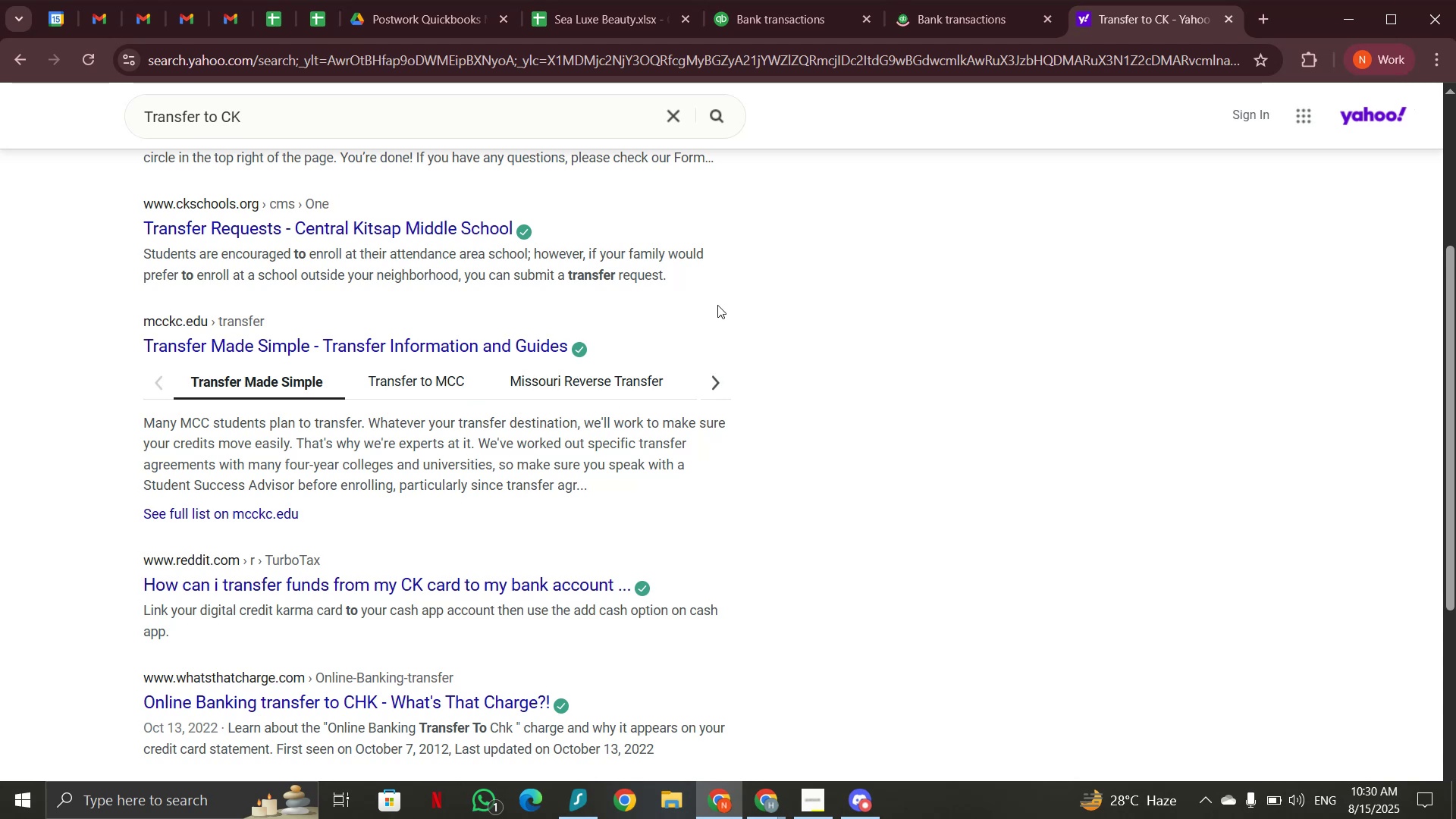 
scroll: coordinate [758, 281], scroll_direction: down, amount: 2.0
 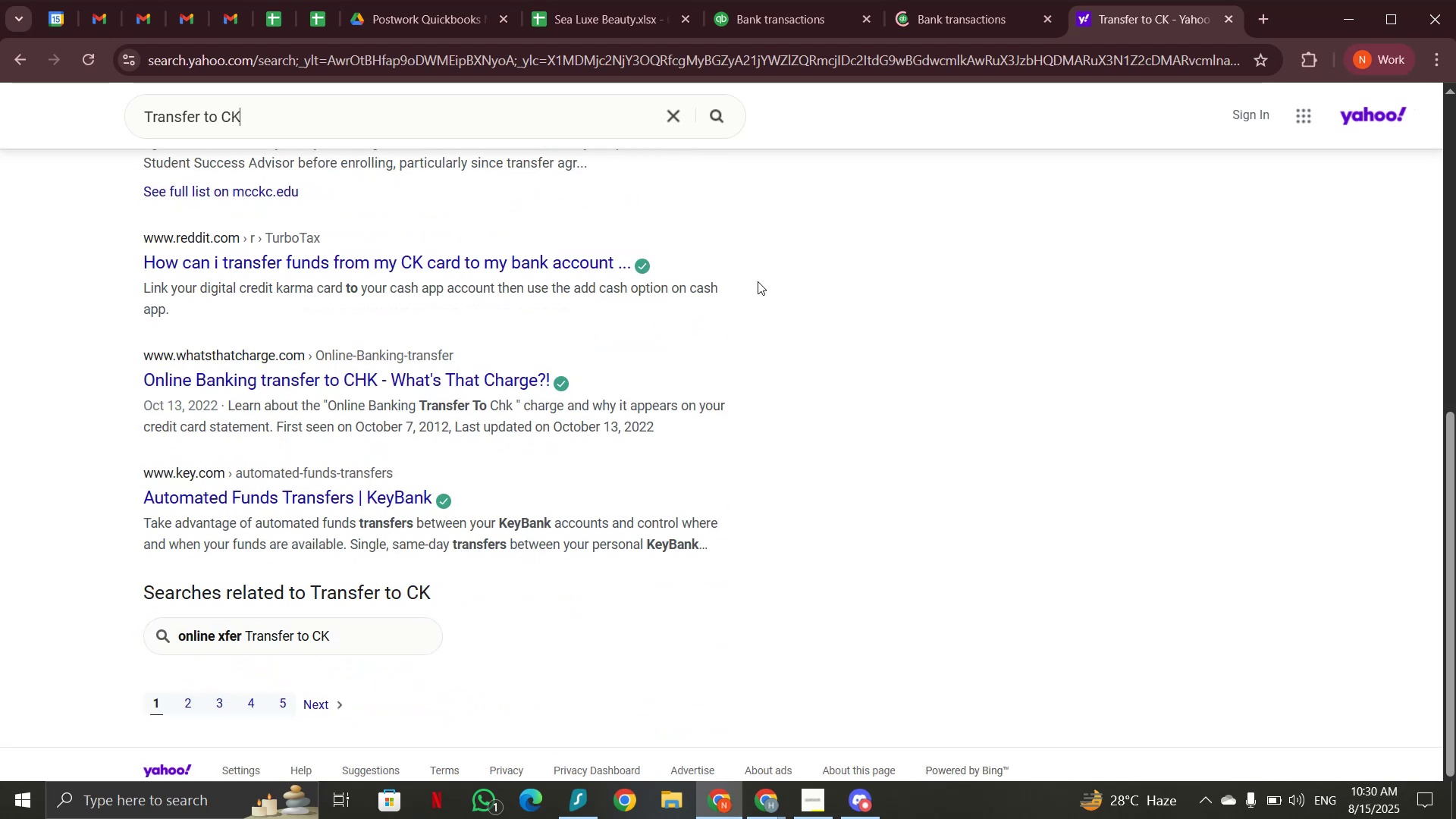 
scroll: coordinate [758, 281], scroll_direction: up, amount: 2.0
 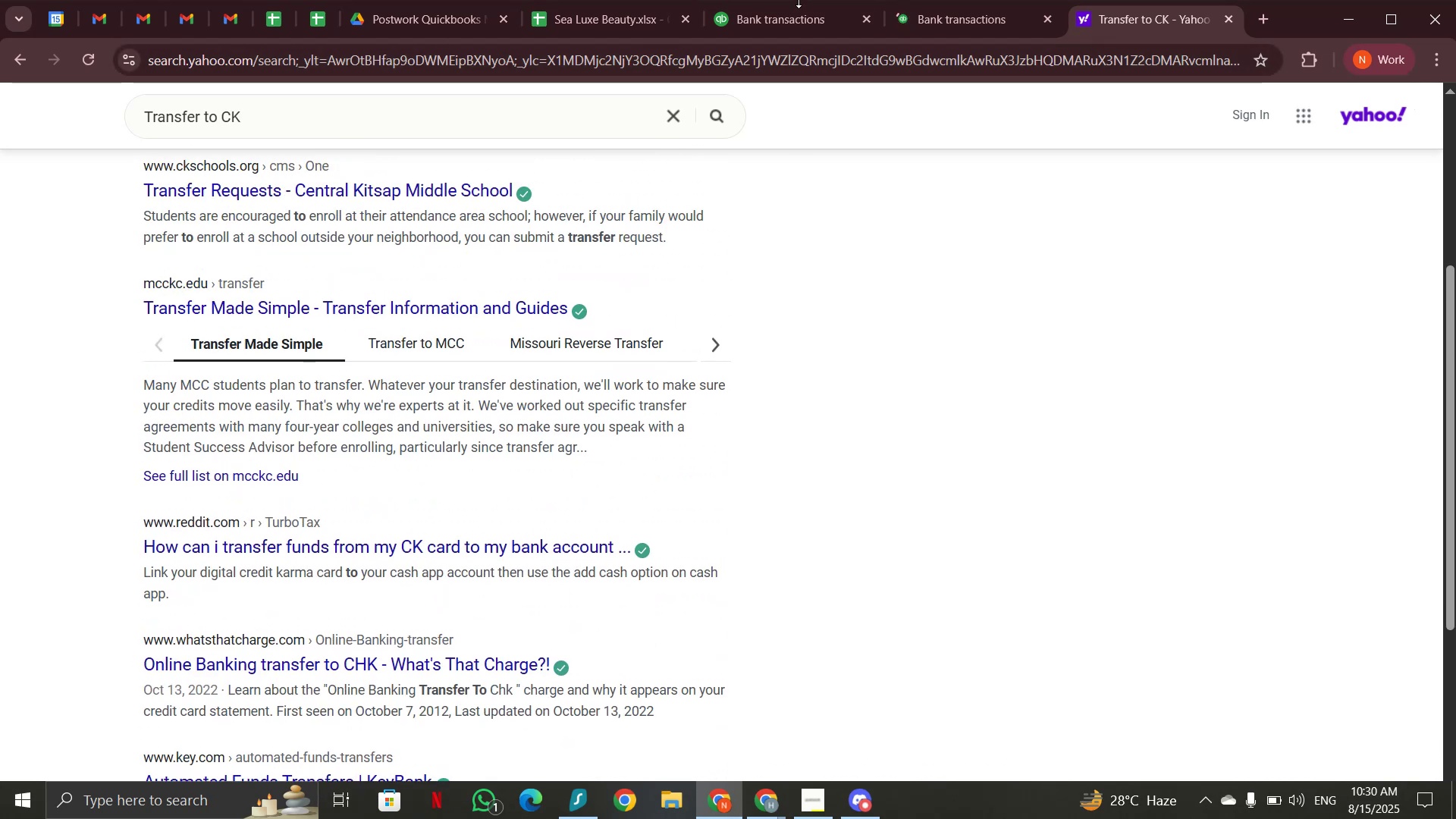 
double_click([797, 16])
 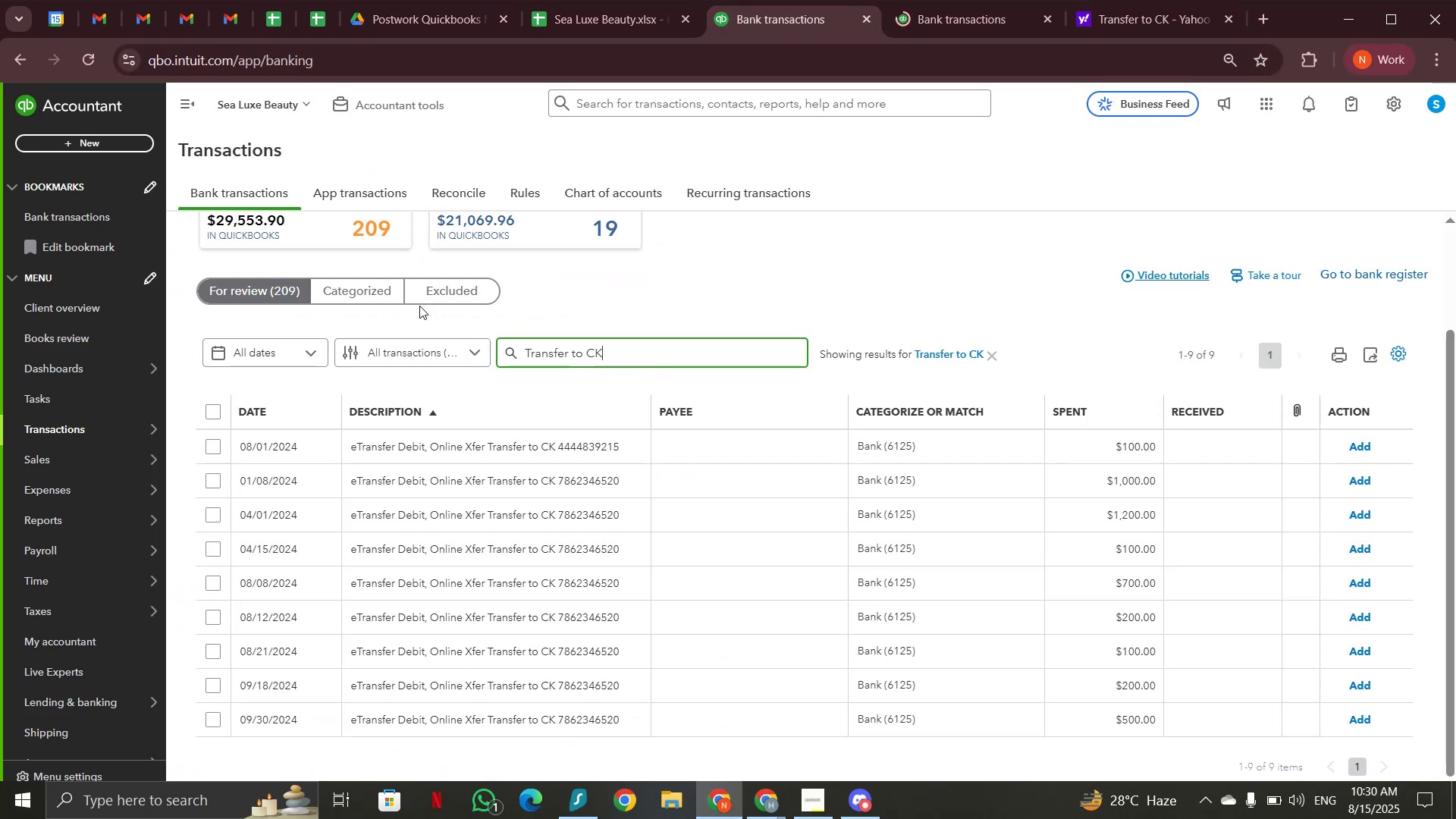 
left_click([360, 295])
 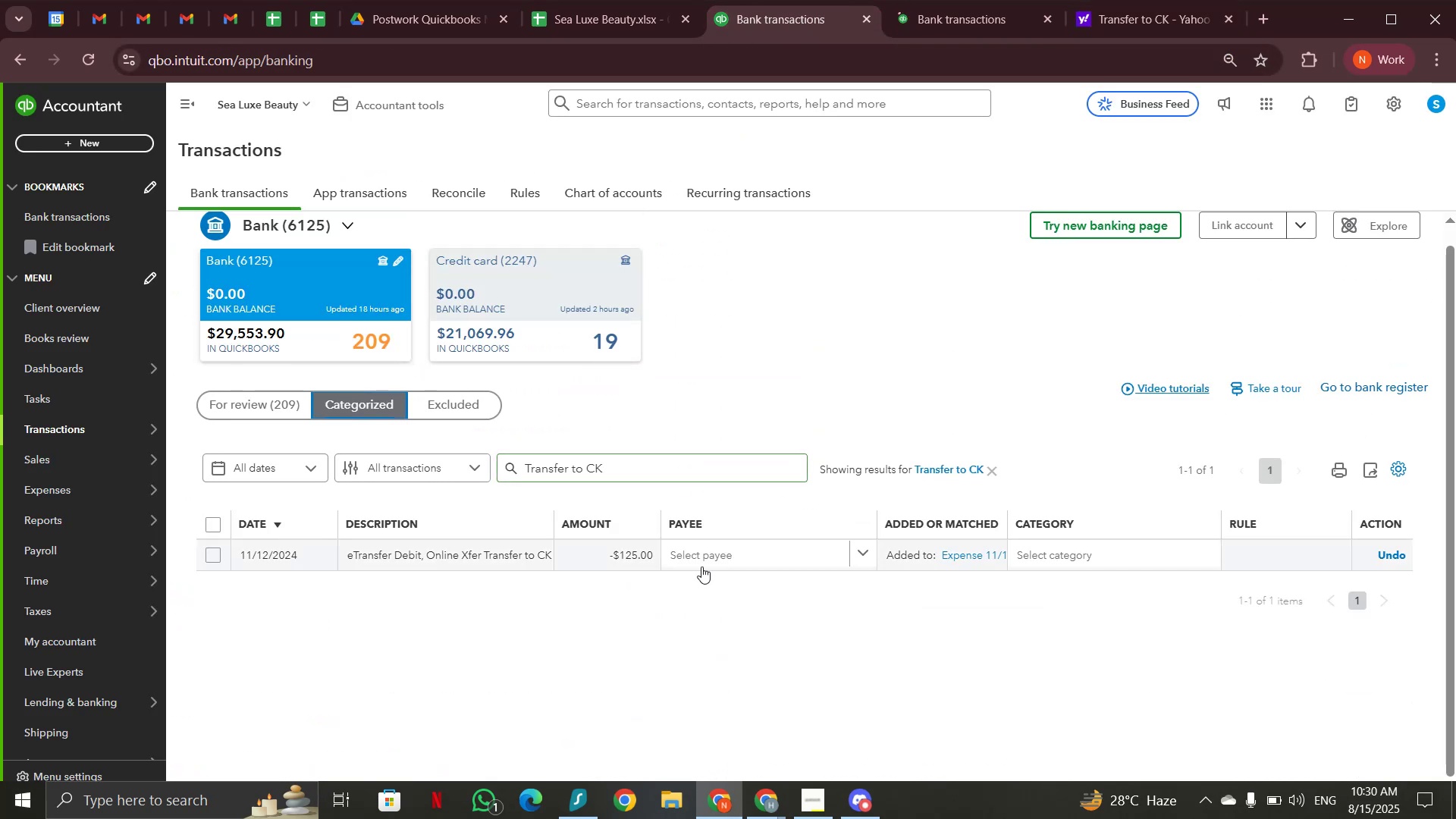 
wait(5.25)
 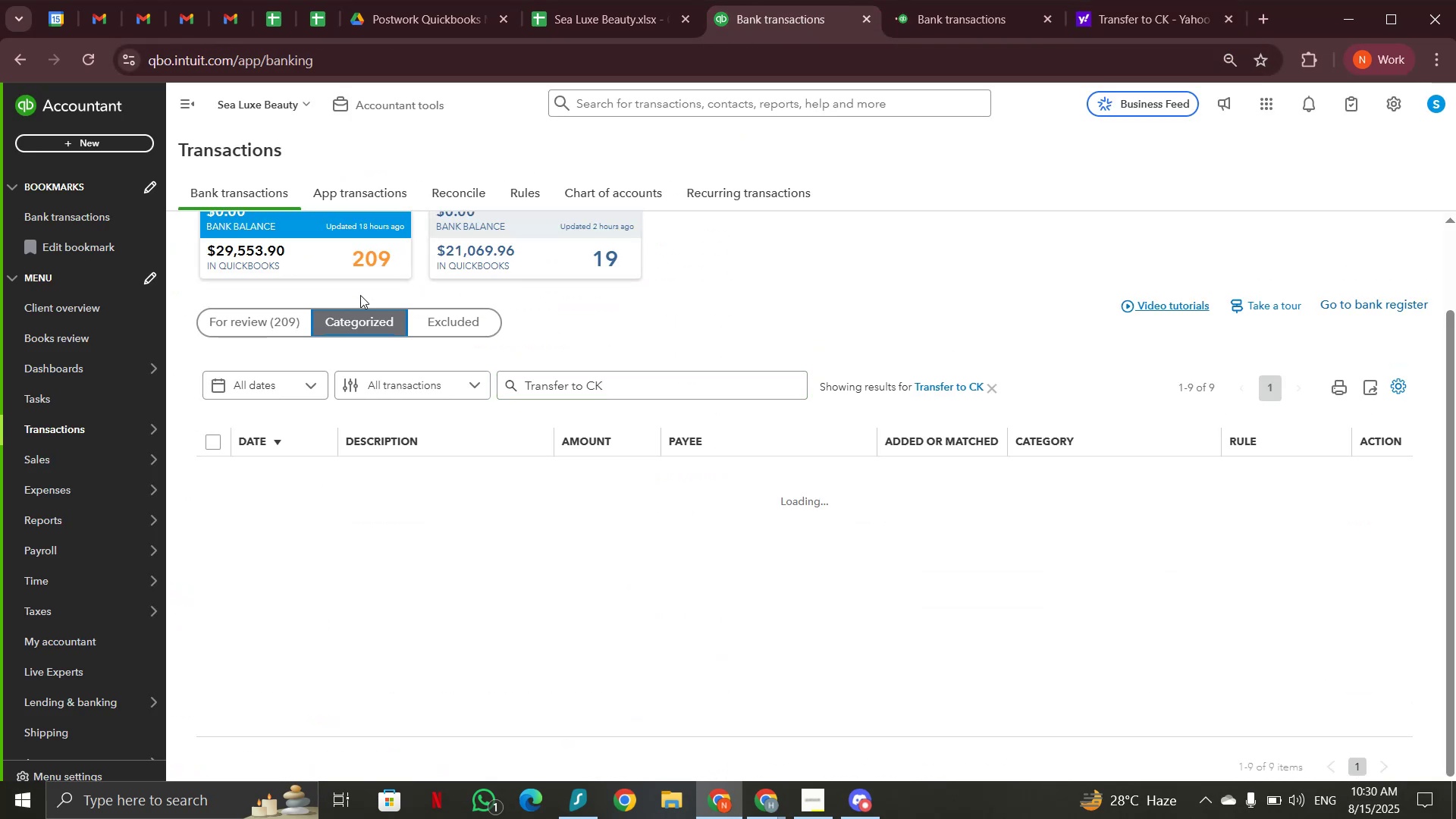 
left_click([1399, 556])
 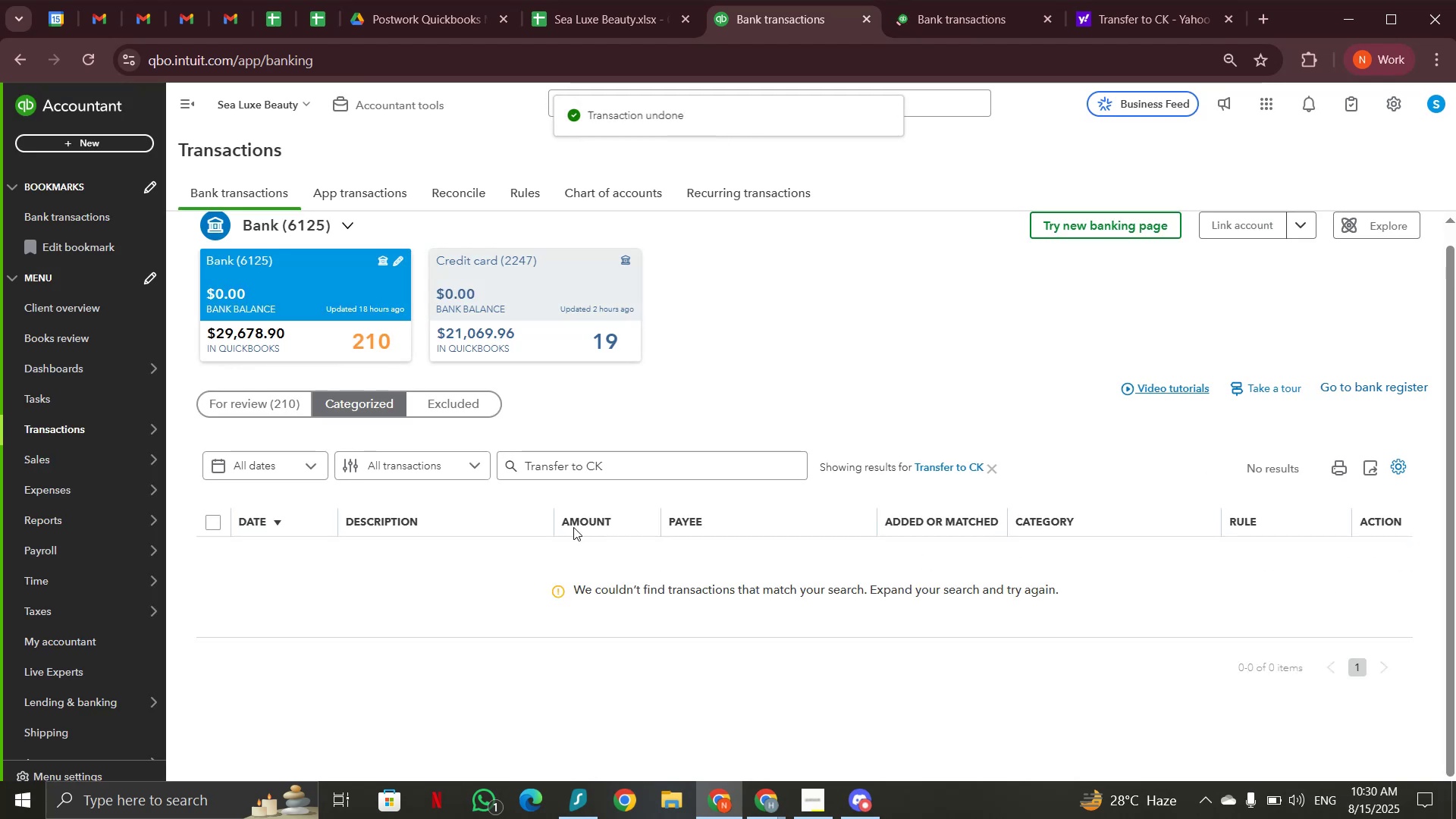 
left_click([257, 404])
 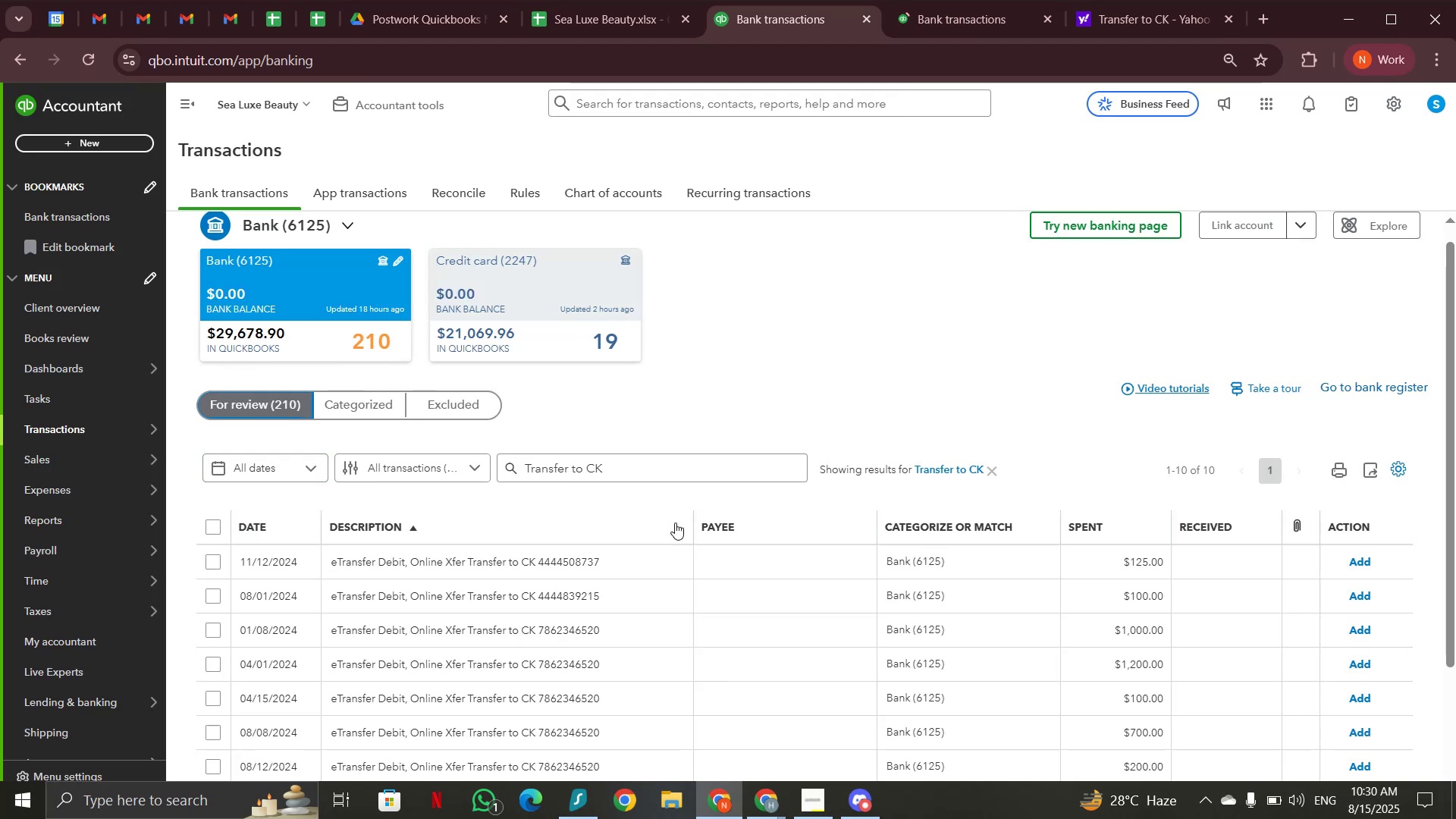 
scroll: coordinate [675, 519], scroll_direction: down, amount: 3.0
 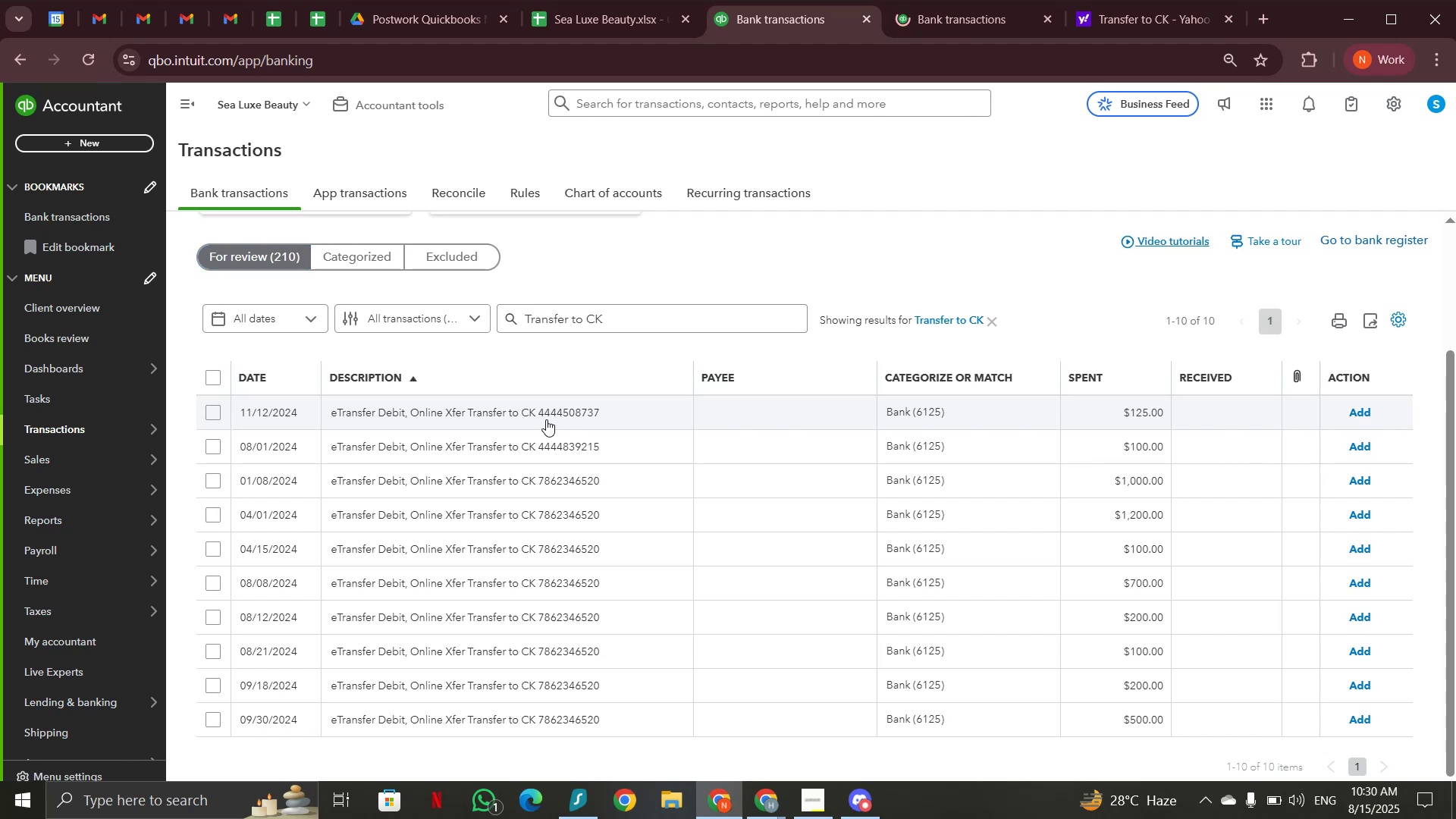 
wait(10.93)
 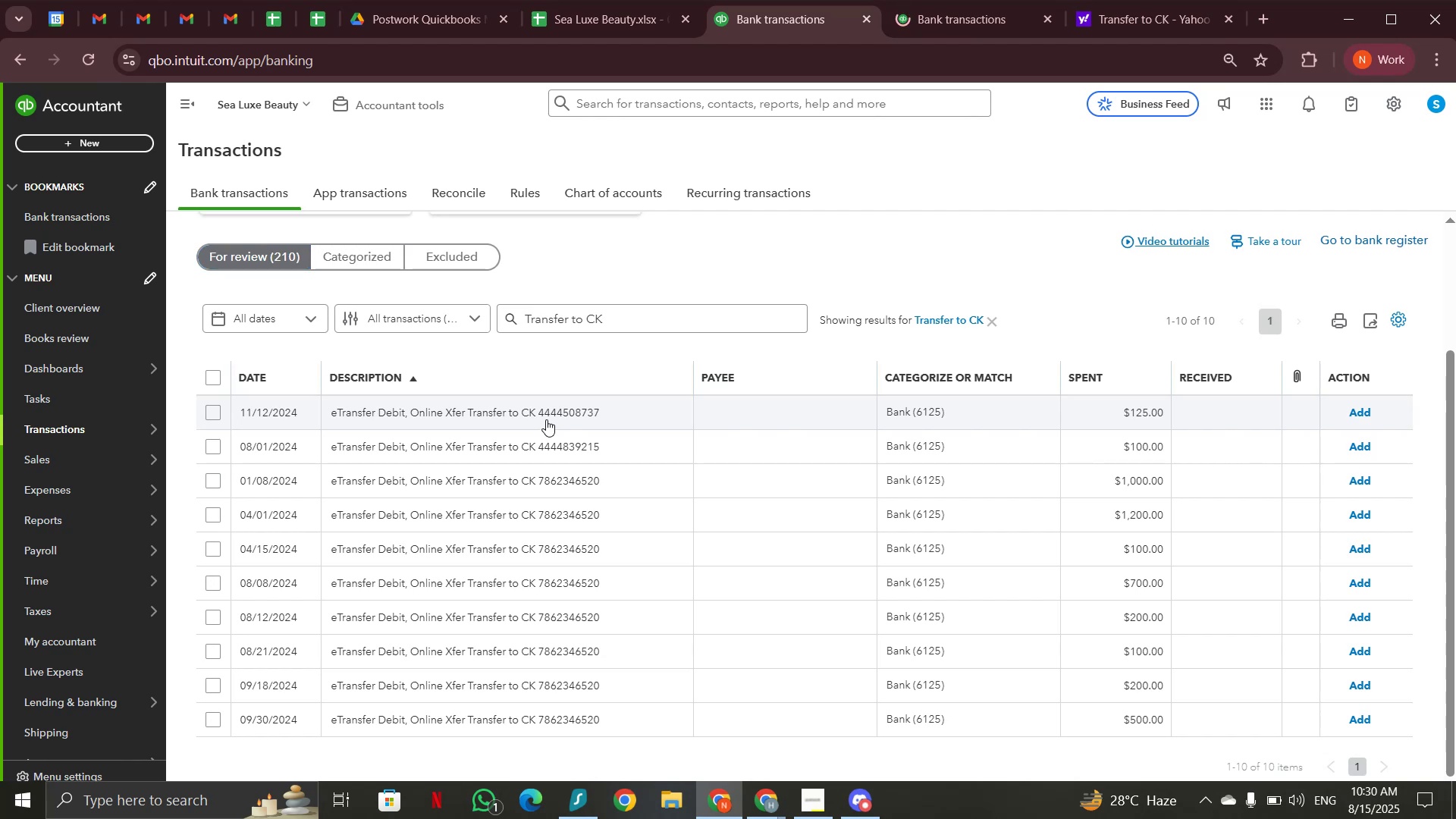 
left_click_drag(start_coordinate=[548, 610], to_coordinate=[148, 610])
 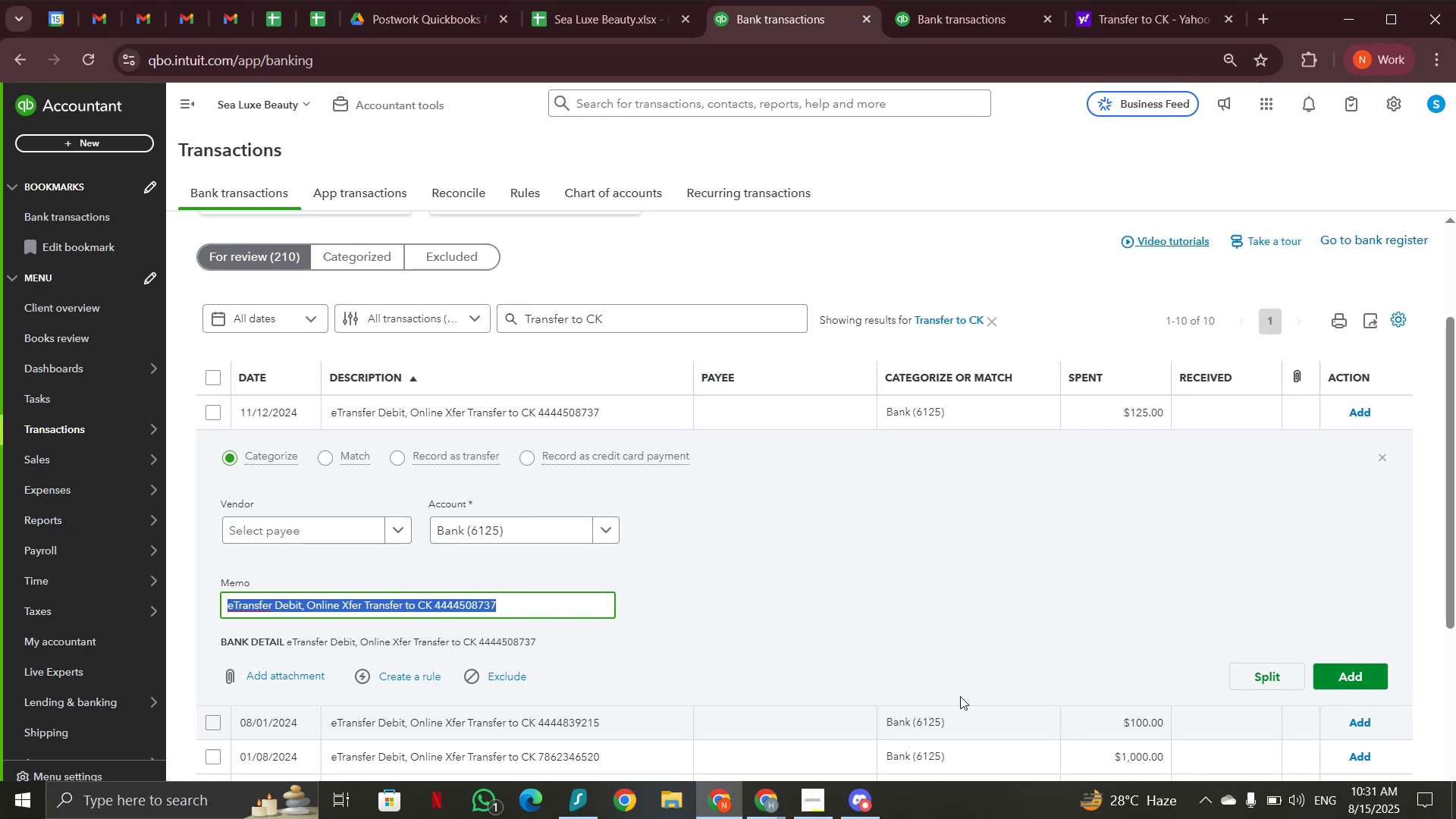 
key(Control+C)
 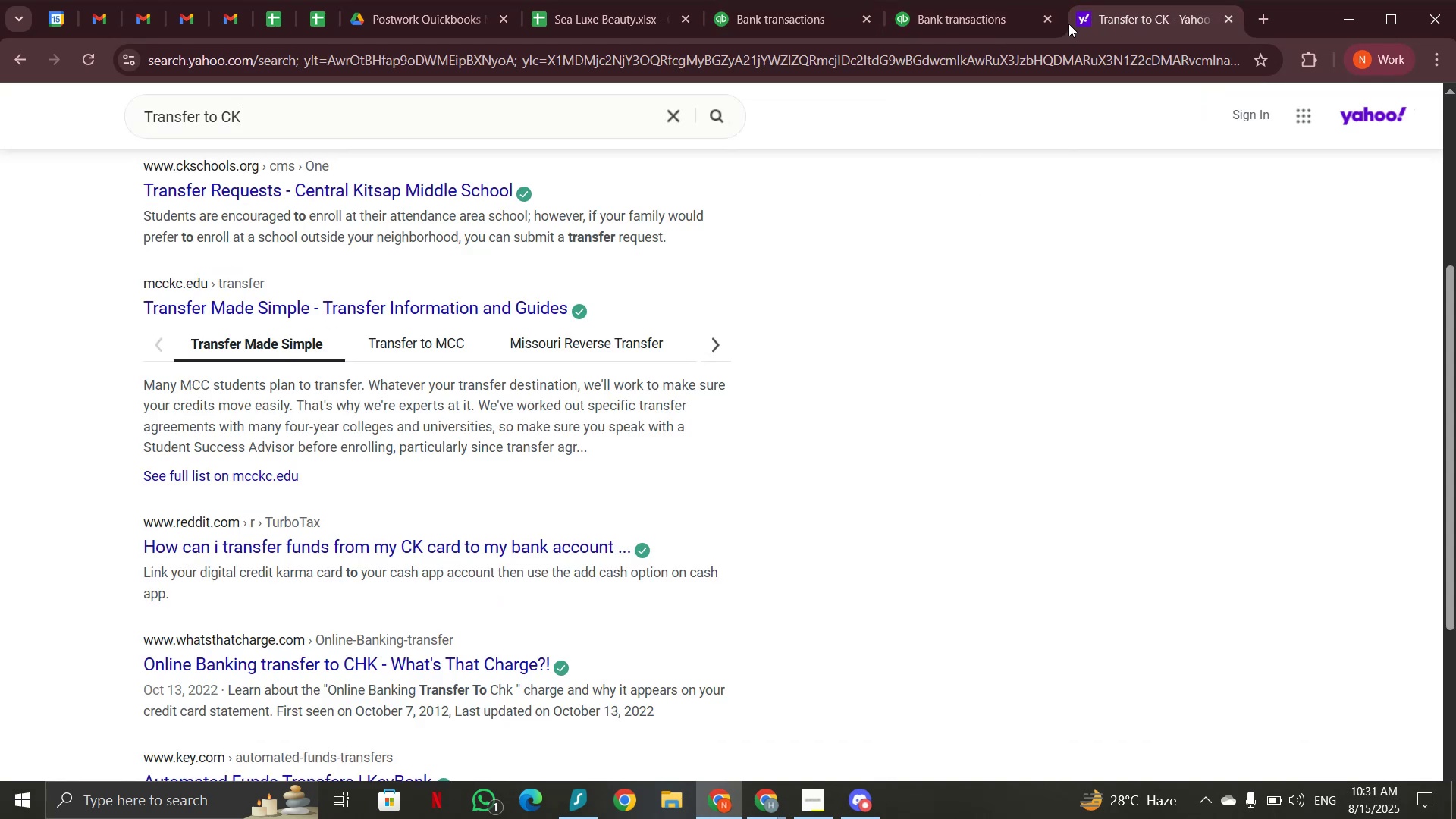 
left_click_drag(start_coordinate=[295, 119], to_coordinate=[77, 119])
 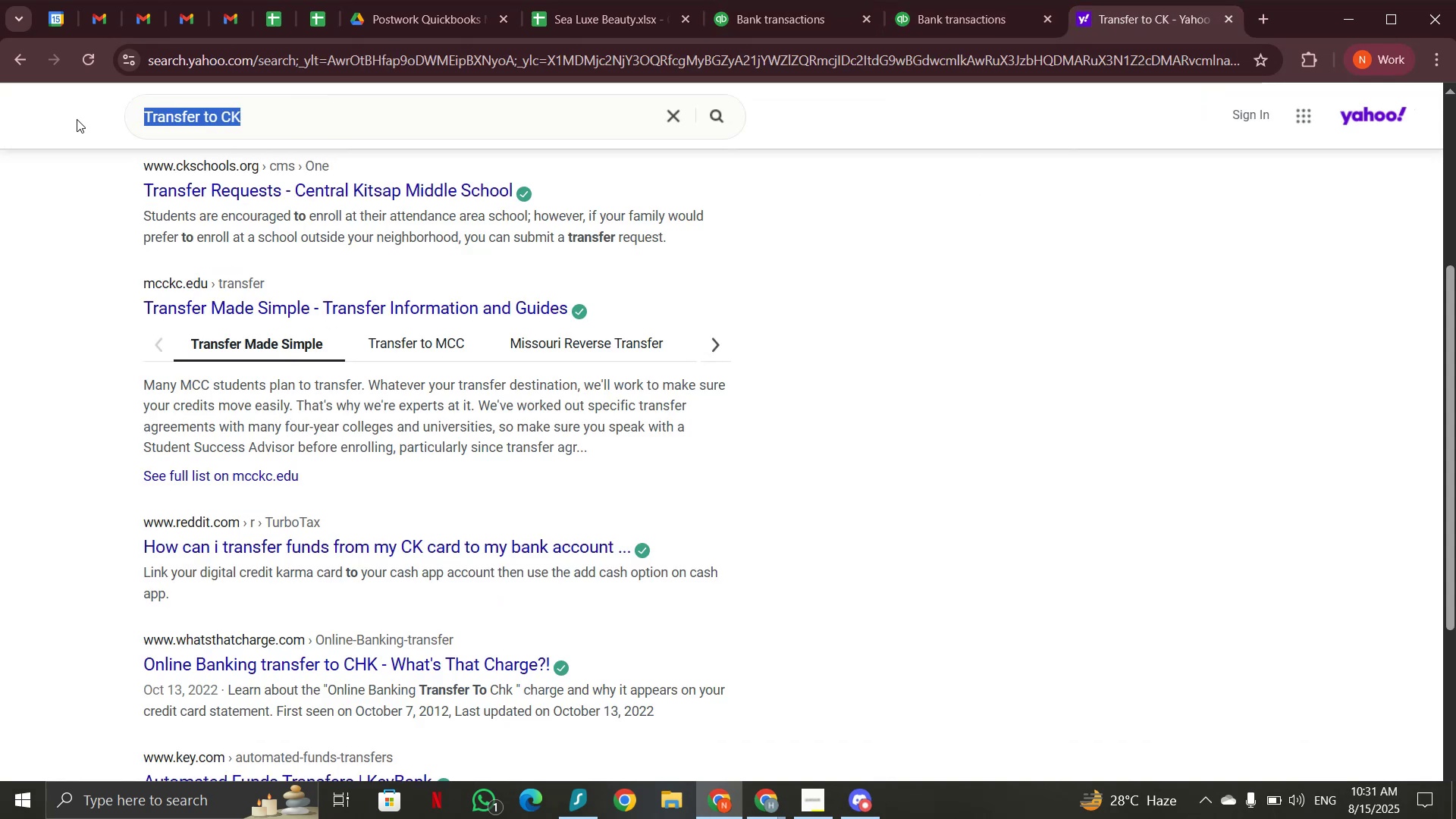 
hold_key(key=ControlLeft, duration=0.81)
 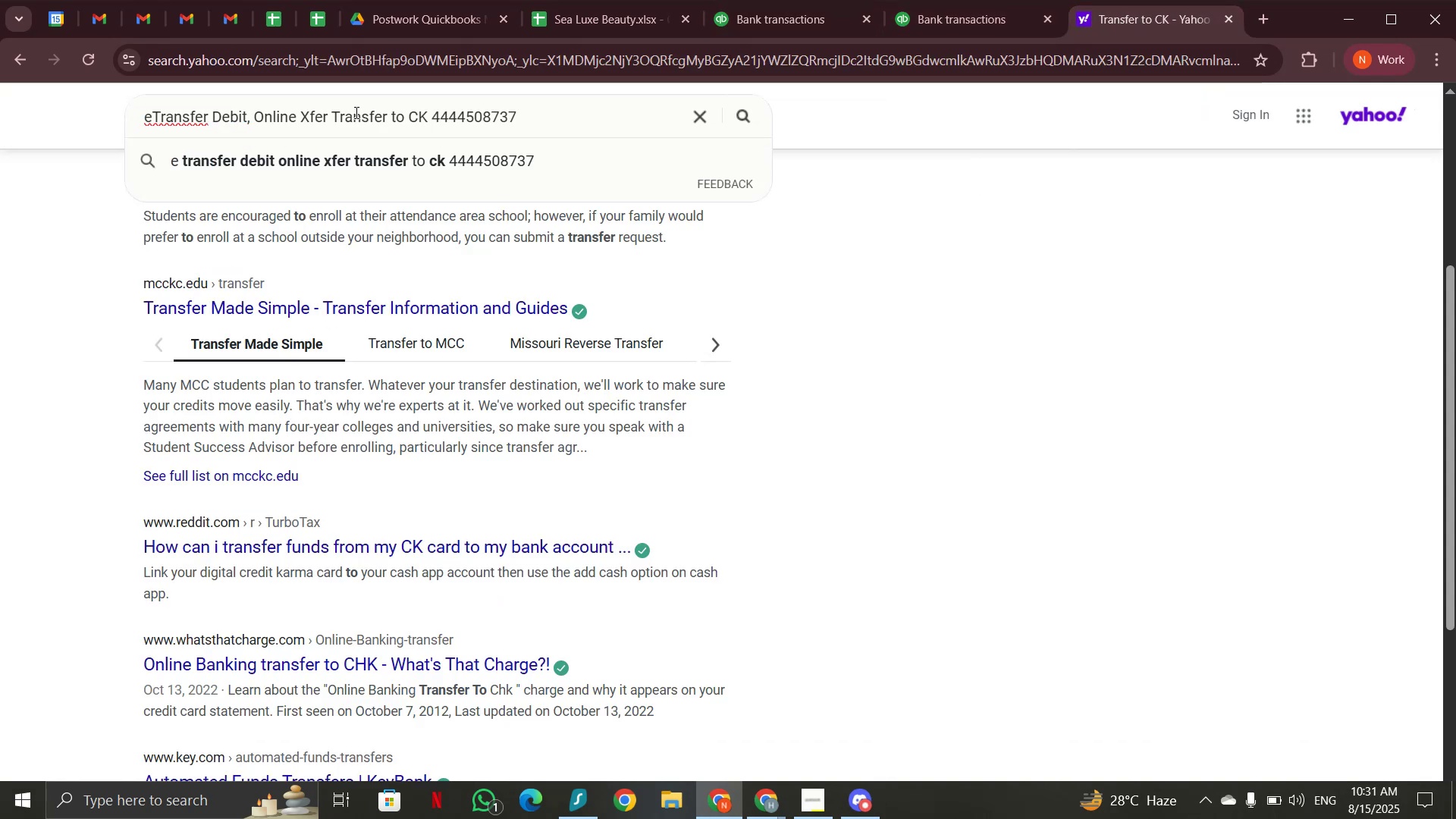 
hold_key(key=V, duration=0.42)
 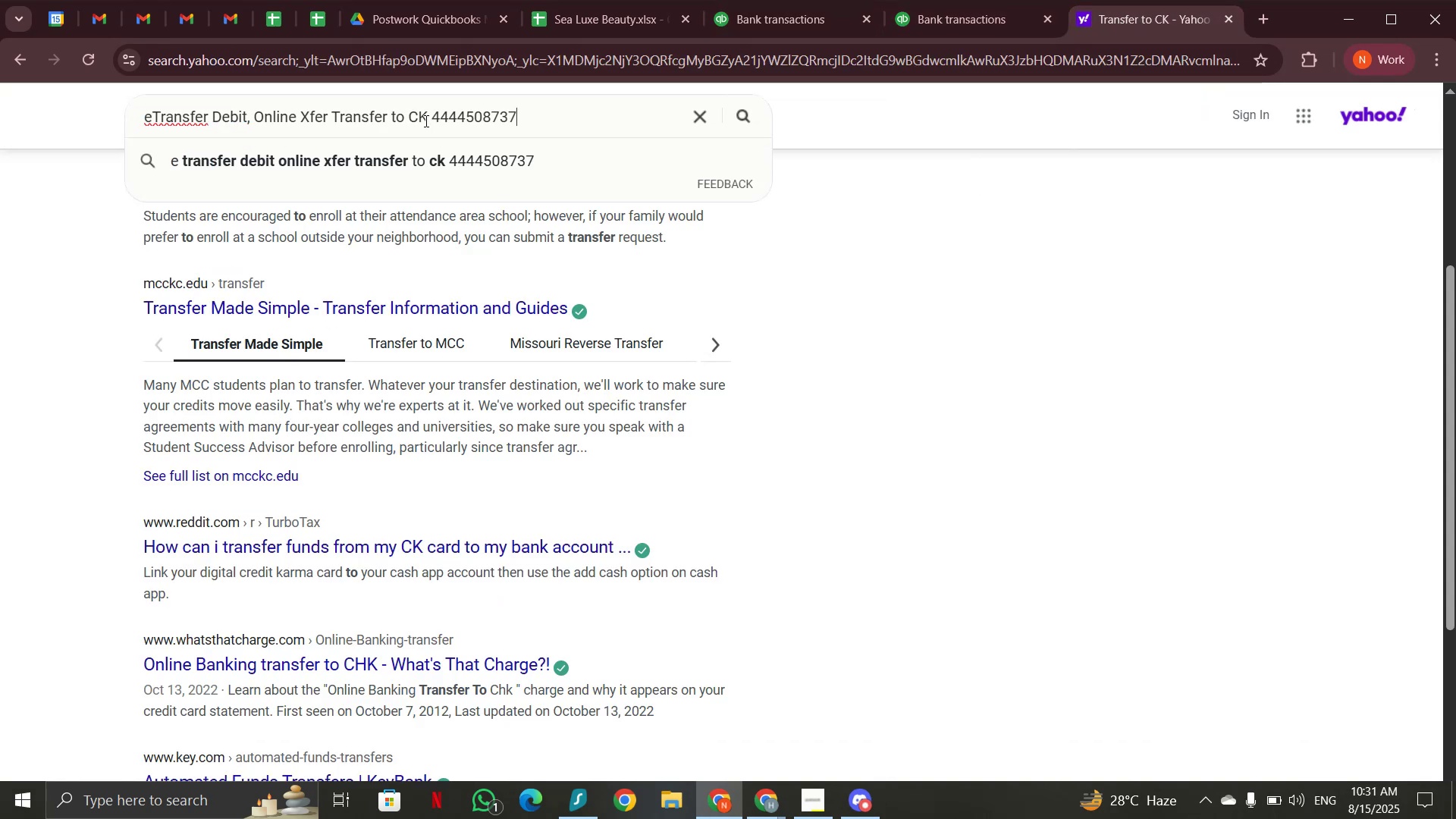 
left_click_drag(start_coordinate=[435, 112], to_coordinate=[590, 118])
 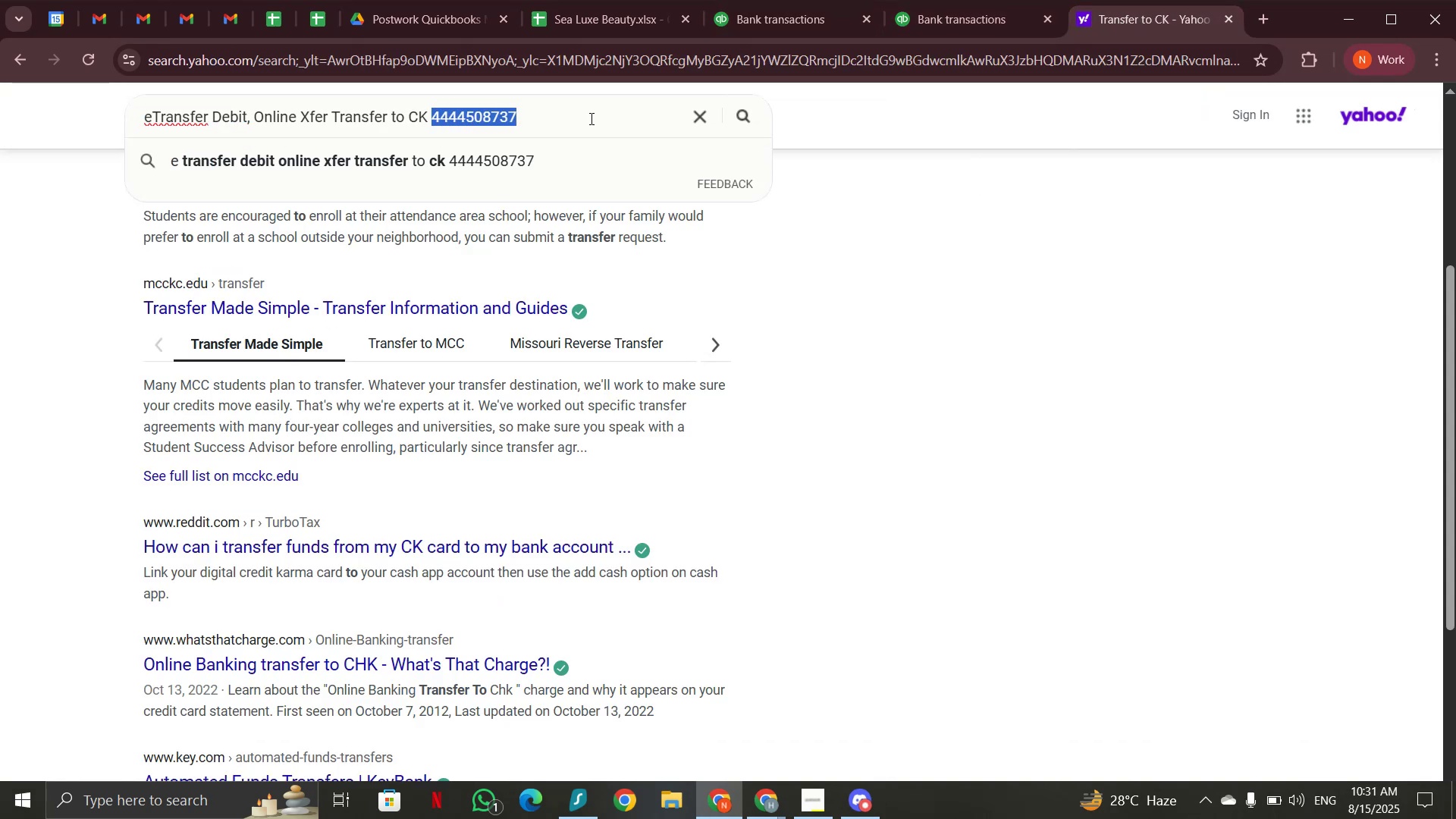 
key(Backspace)
 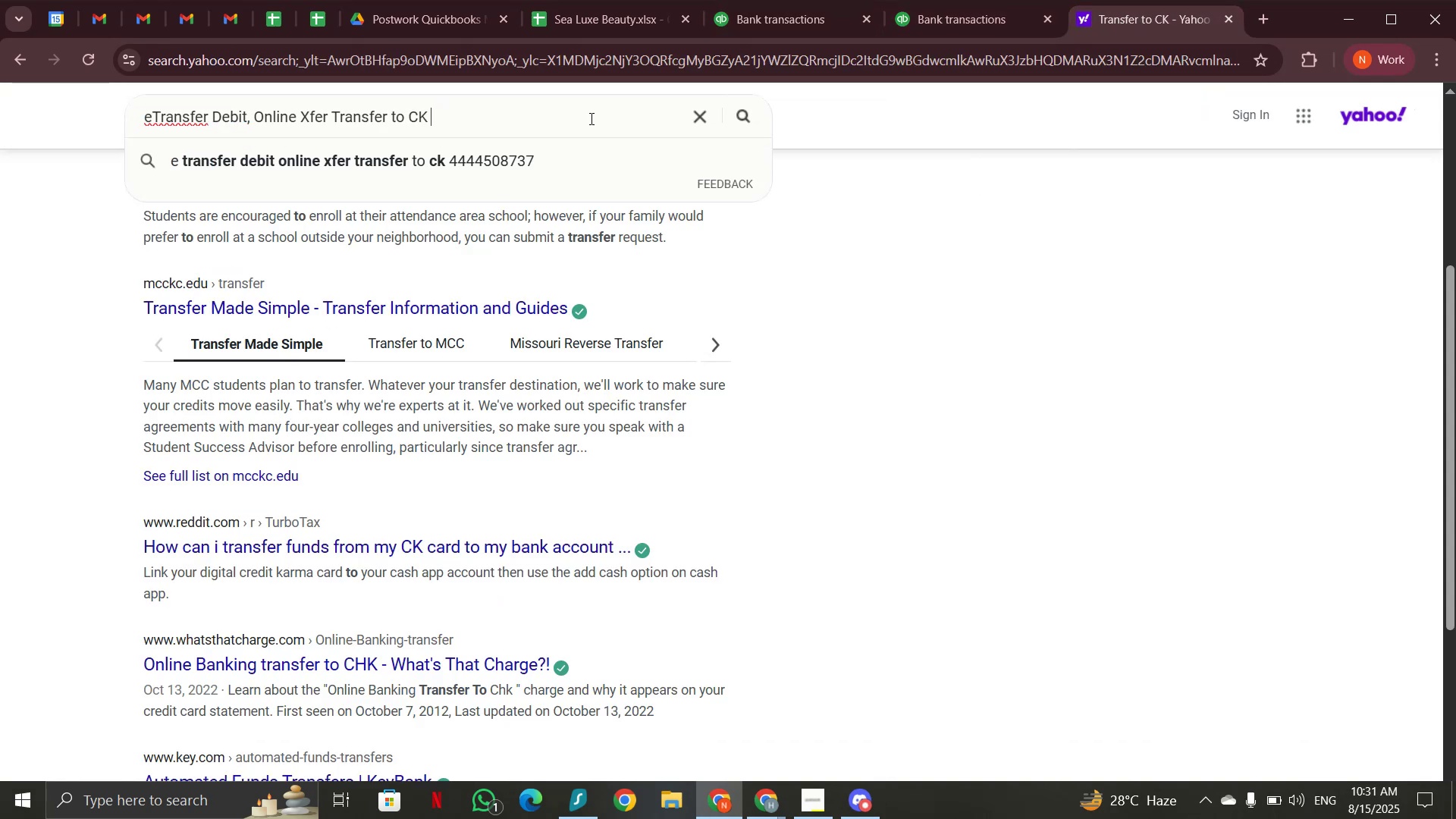 
key(Enter)
 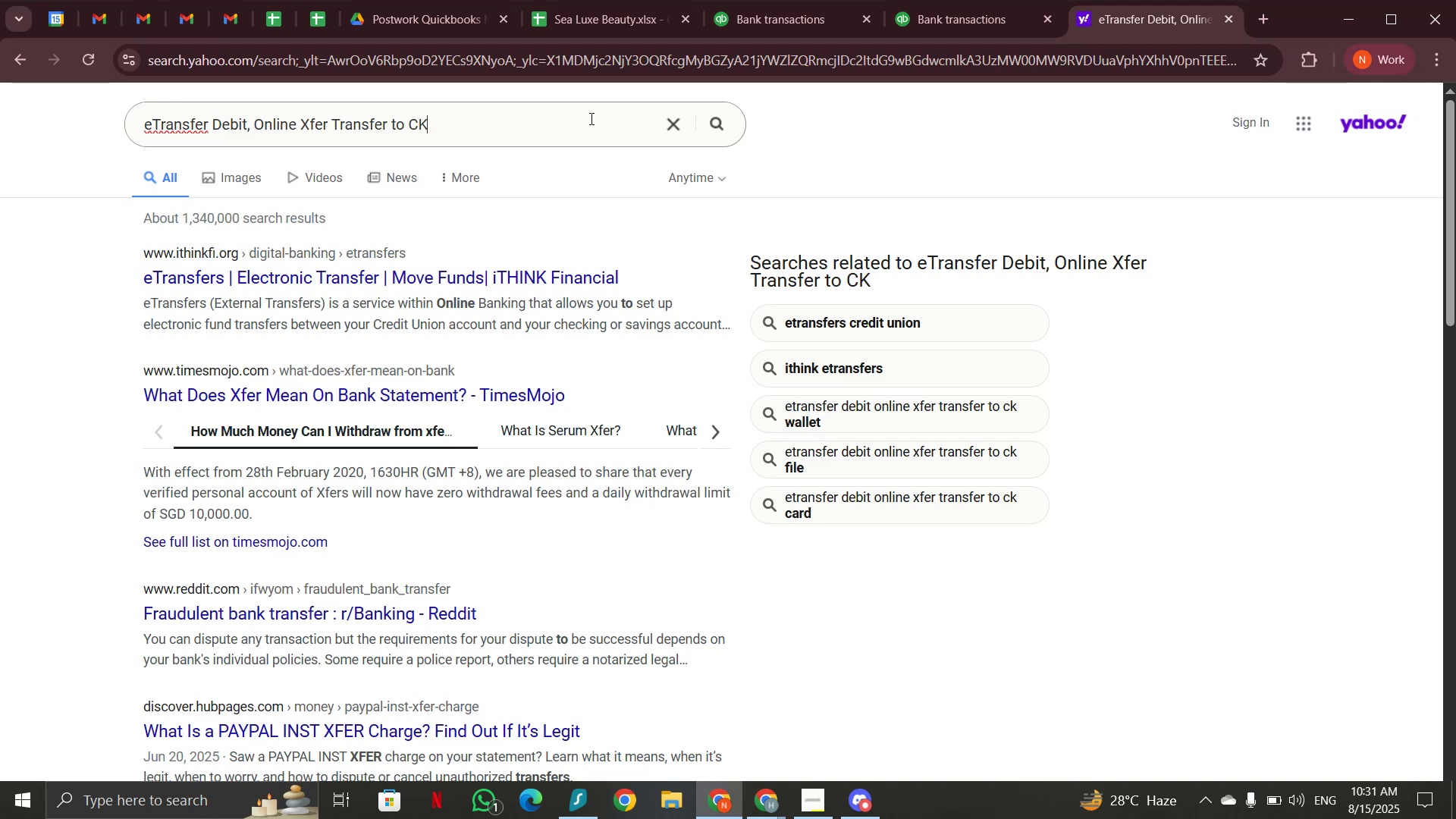 
wait(5.6)
 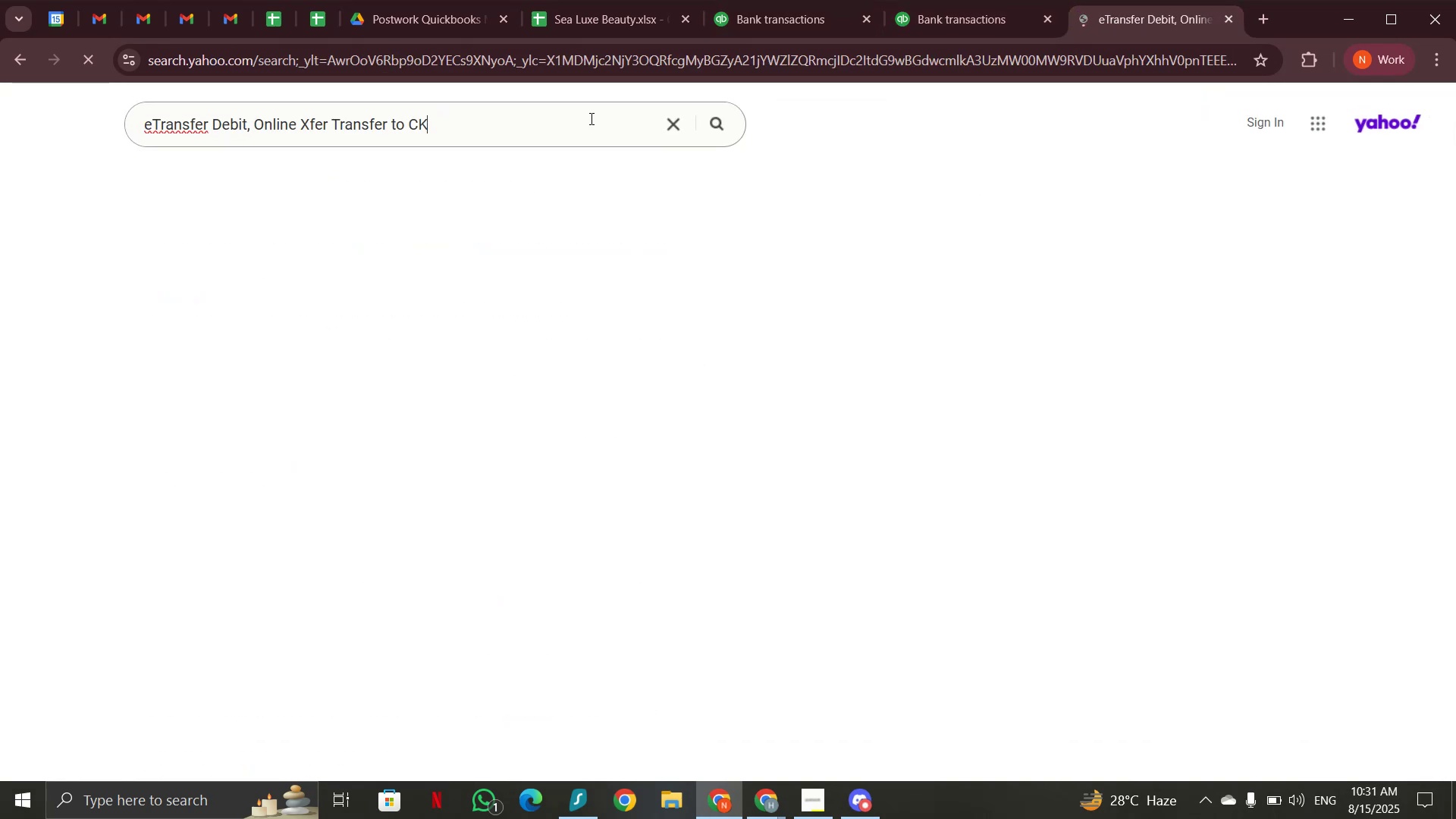 
left_click_drag(start_coordinate=[296, 124], to_coordinate=[96, 126])
 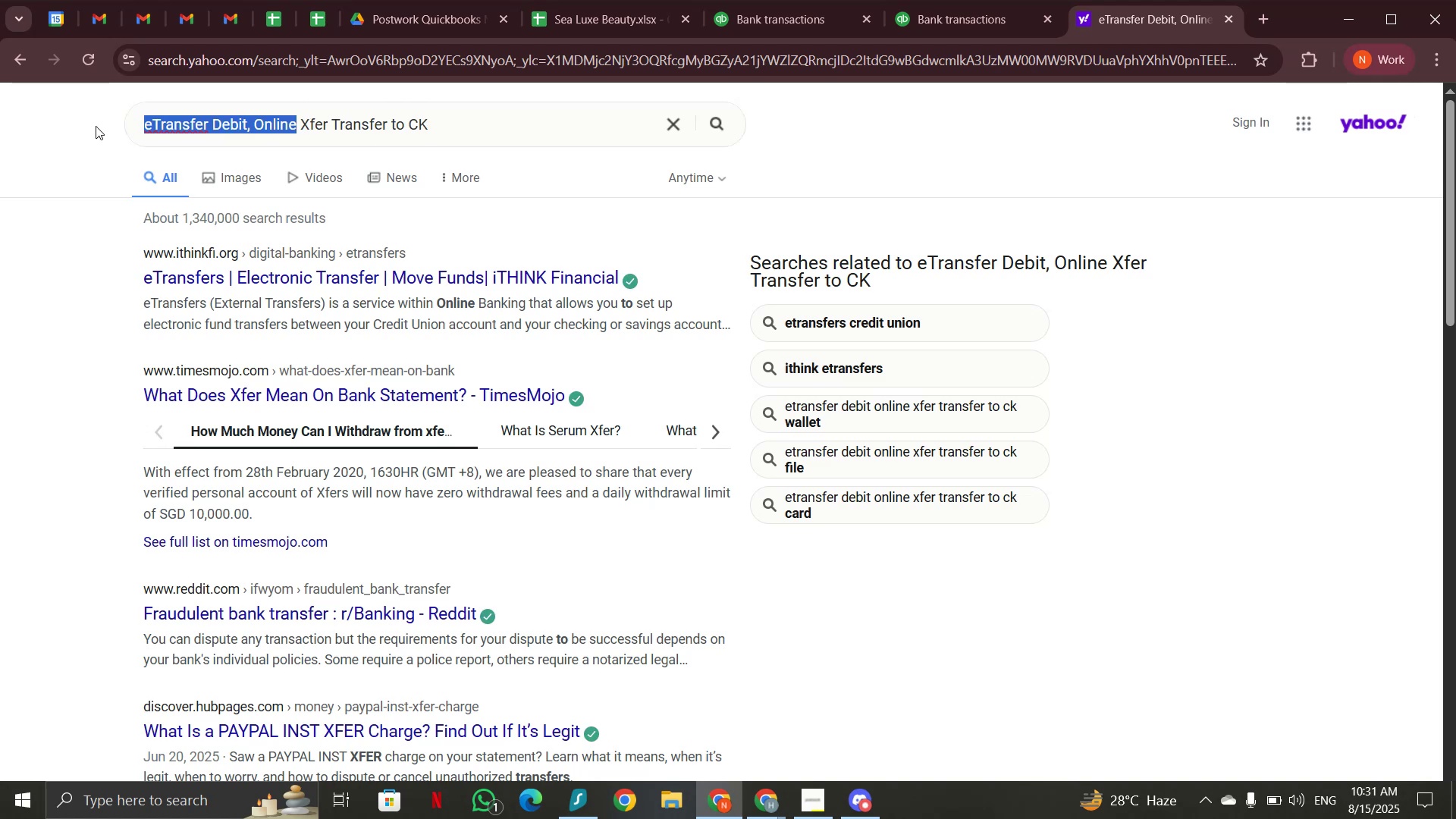 
key(Backspace)
 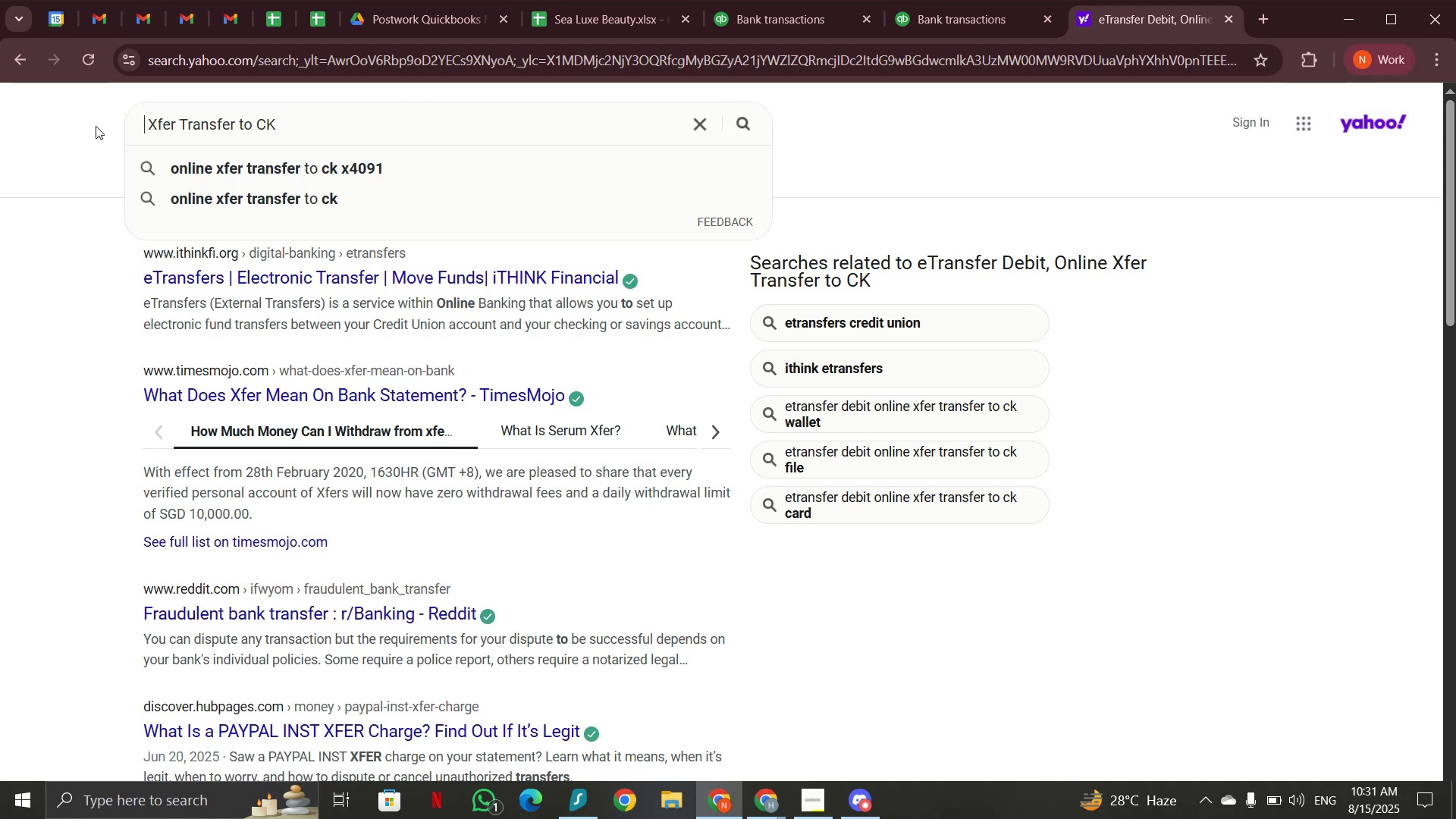 
key(Enter)
 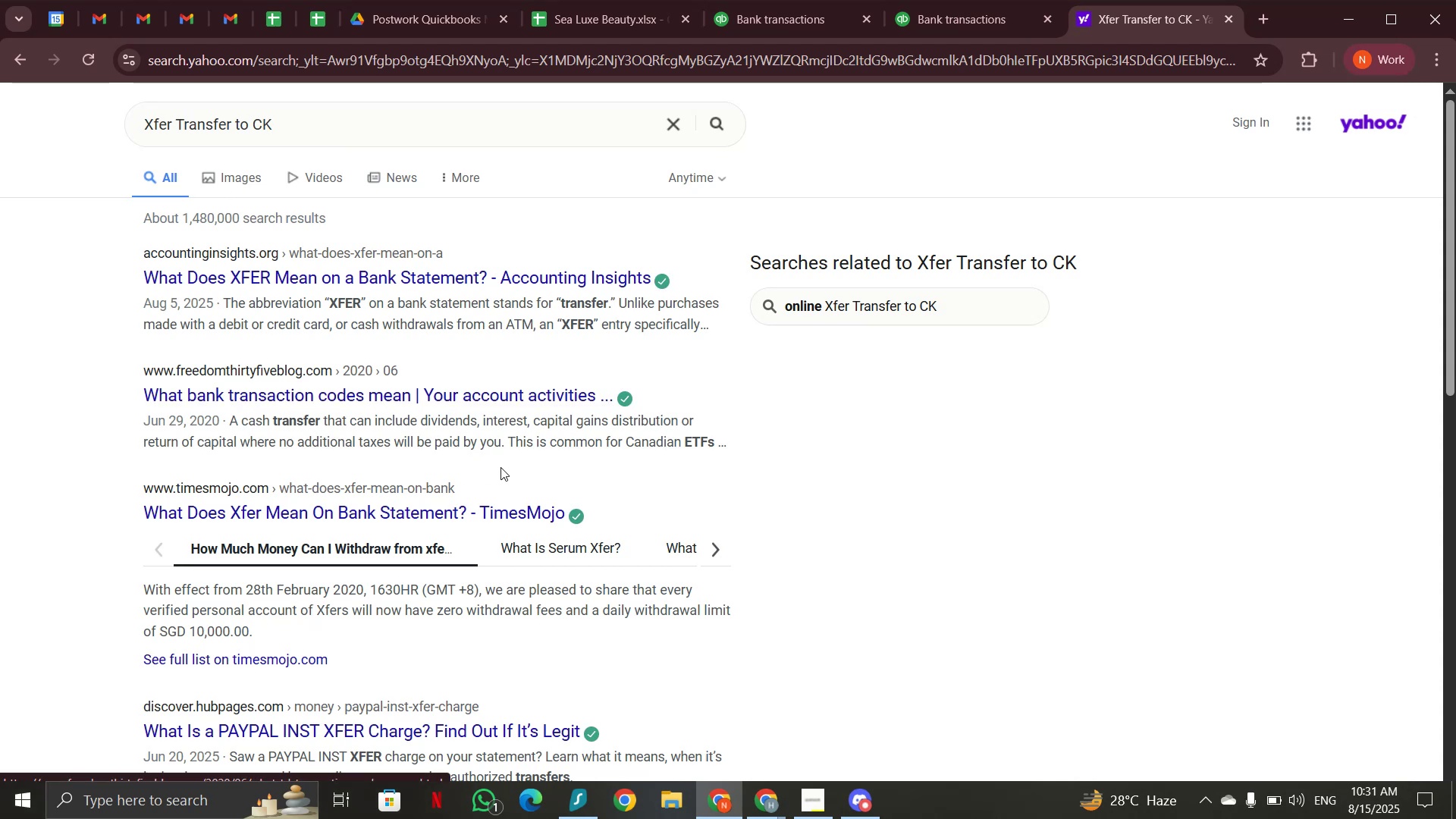 
wait(14.3)
 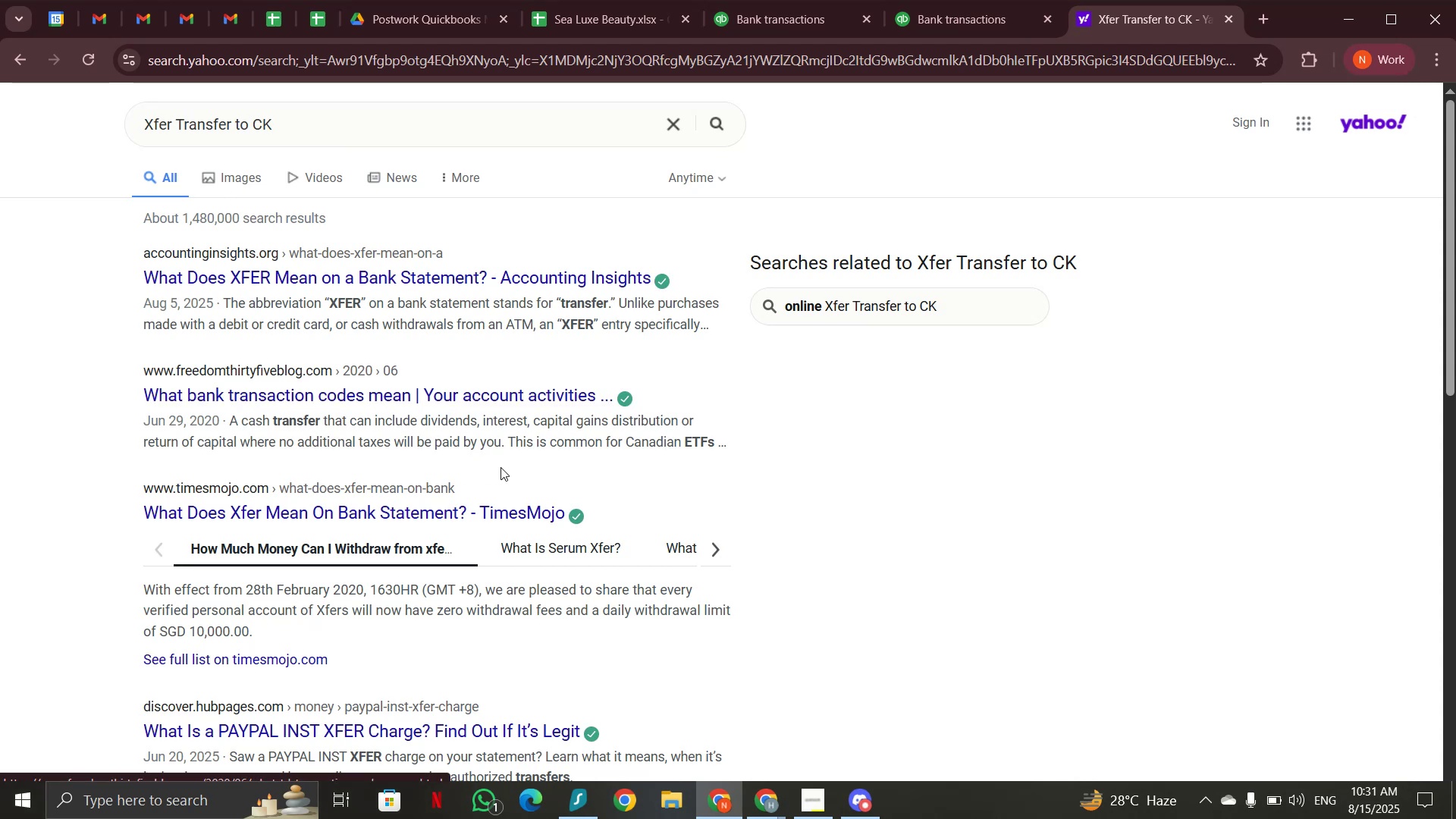 
scroll: coordinate [546, 451], scroll_direction: down, amount: 2.0
 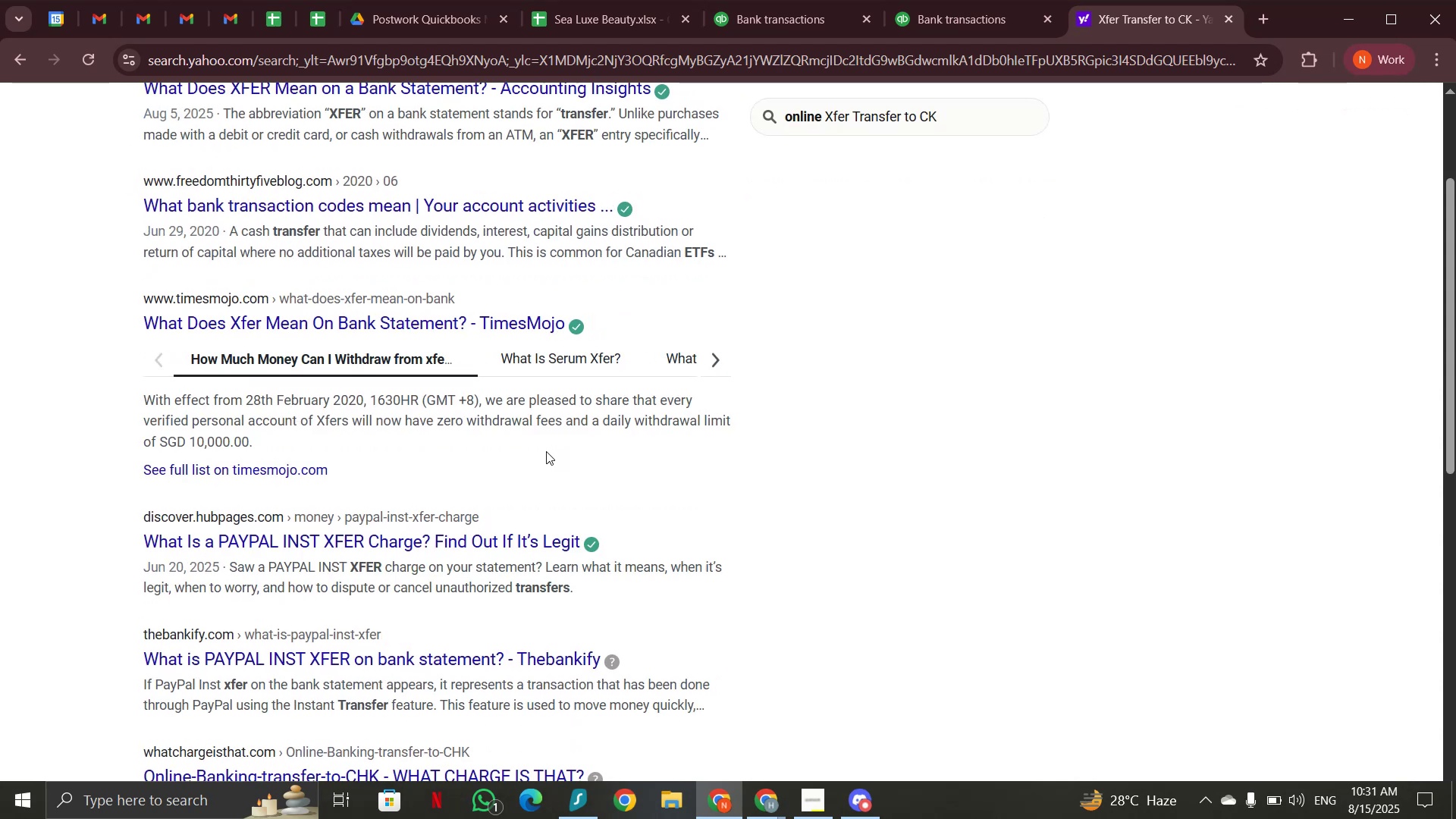 
scroll: coordinate [546, 451], scroll_direction: up, amount: 3.0
 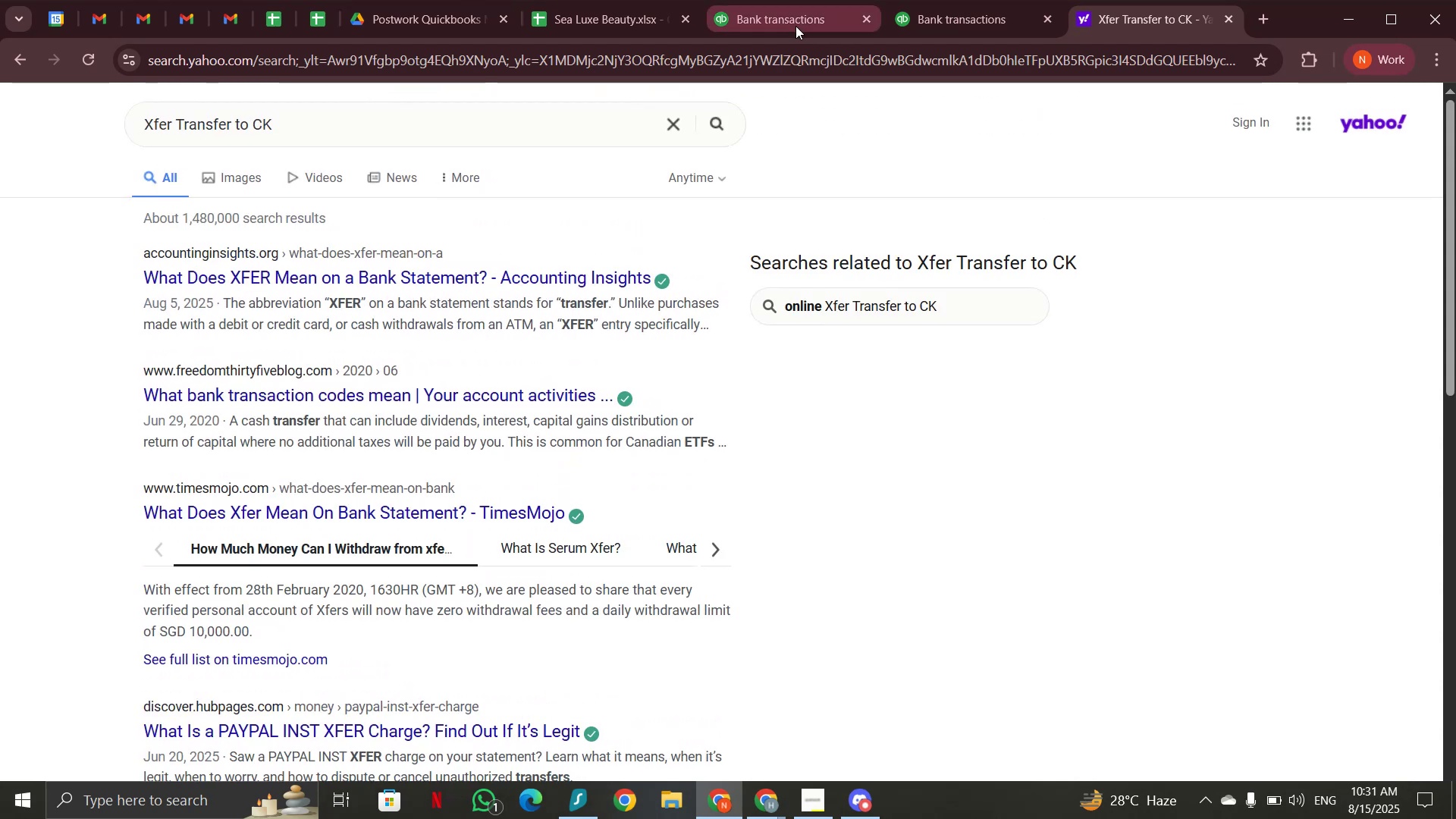 
left_click([904, 25])
 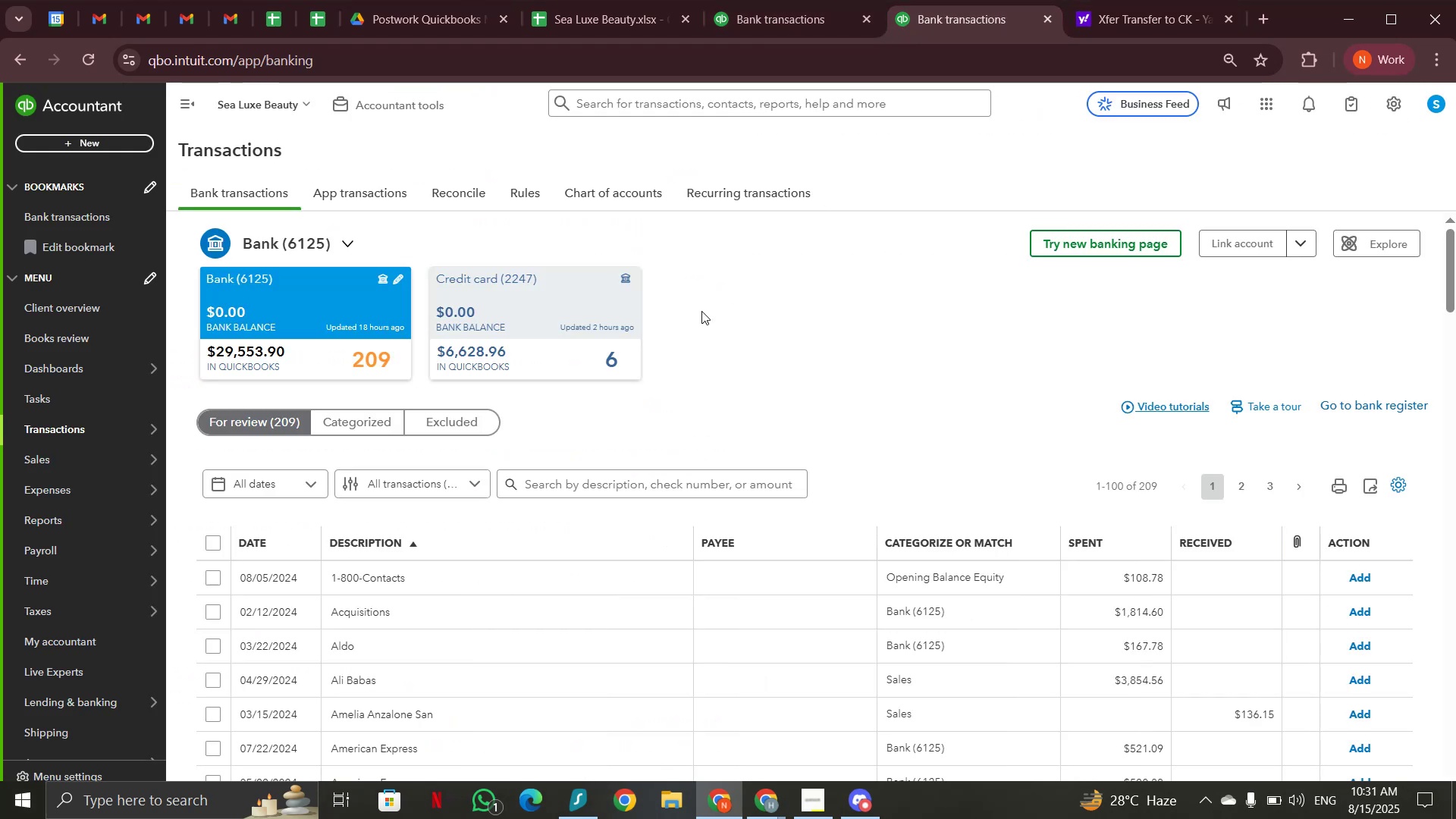 
left_click([767, 19])
 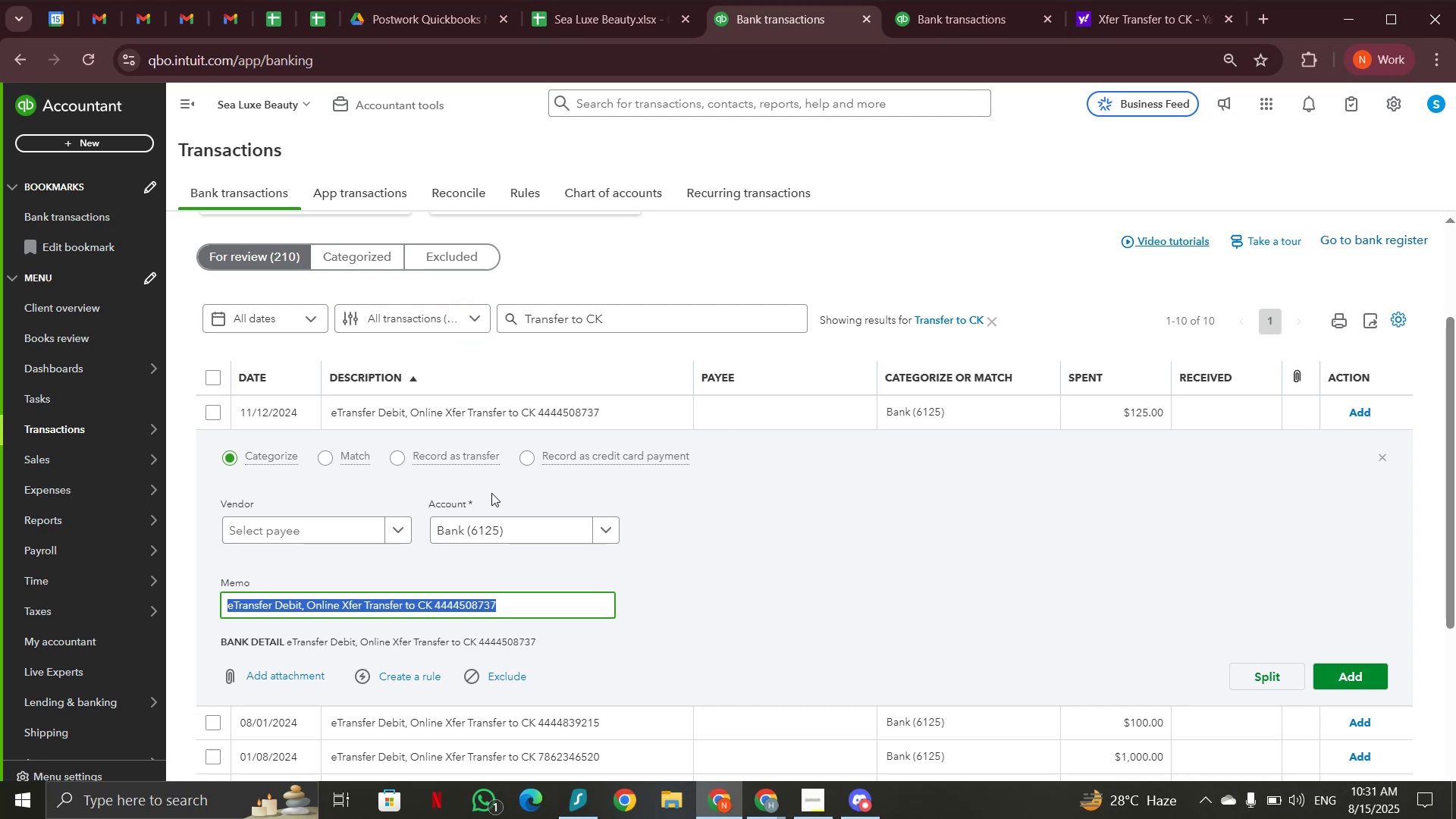 
wait(5.52)
 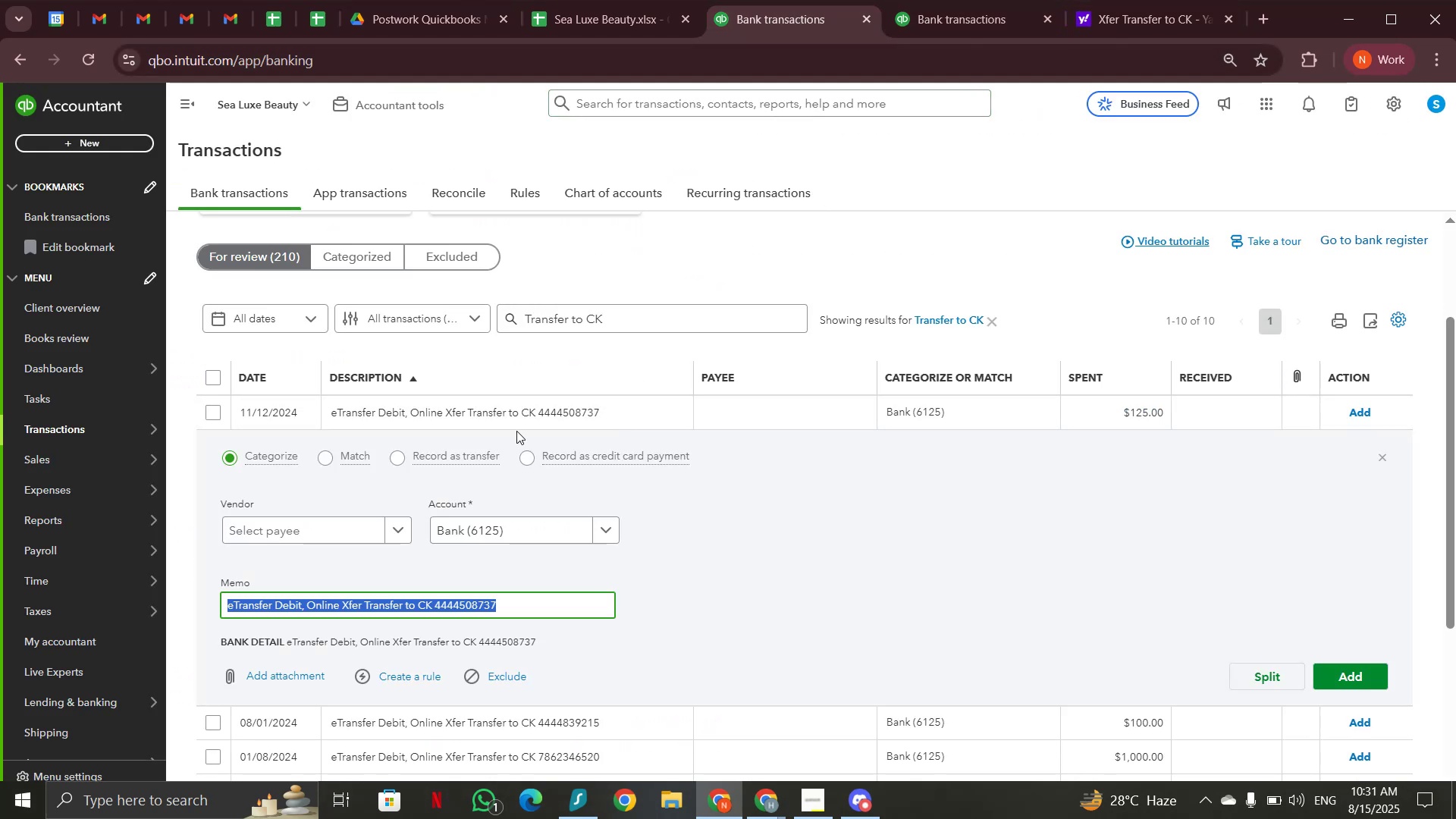 
left_click([673, 420])
 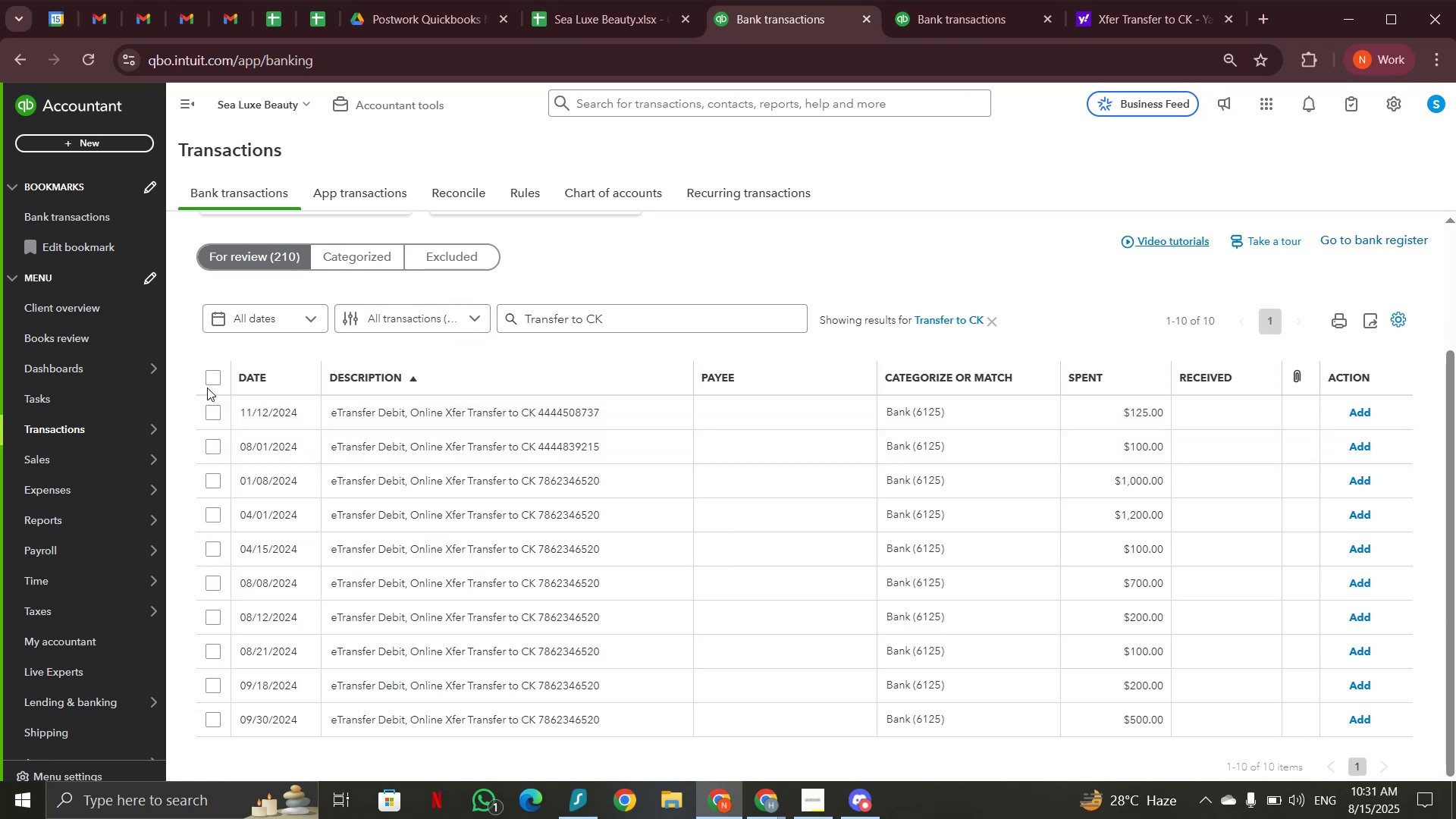 
wait(8.09)
 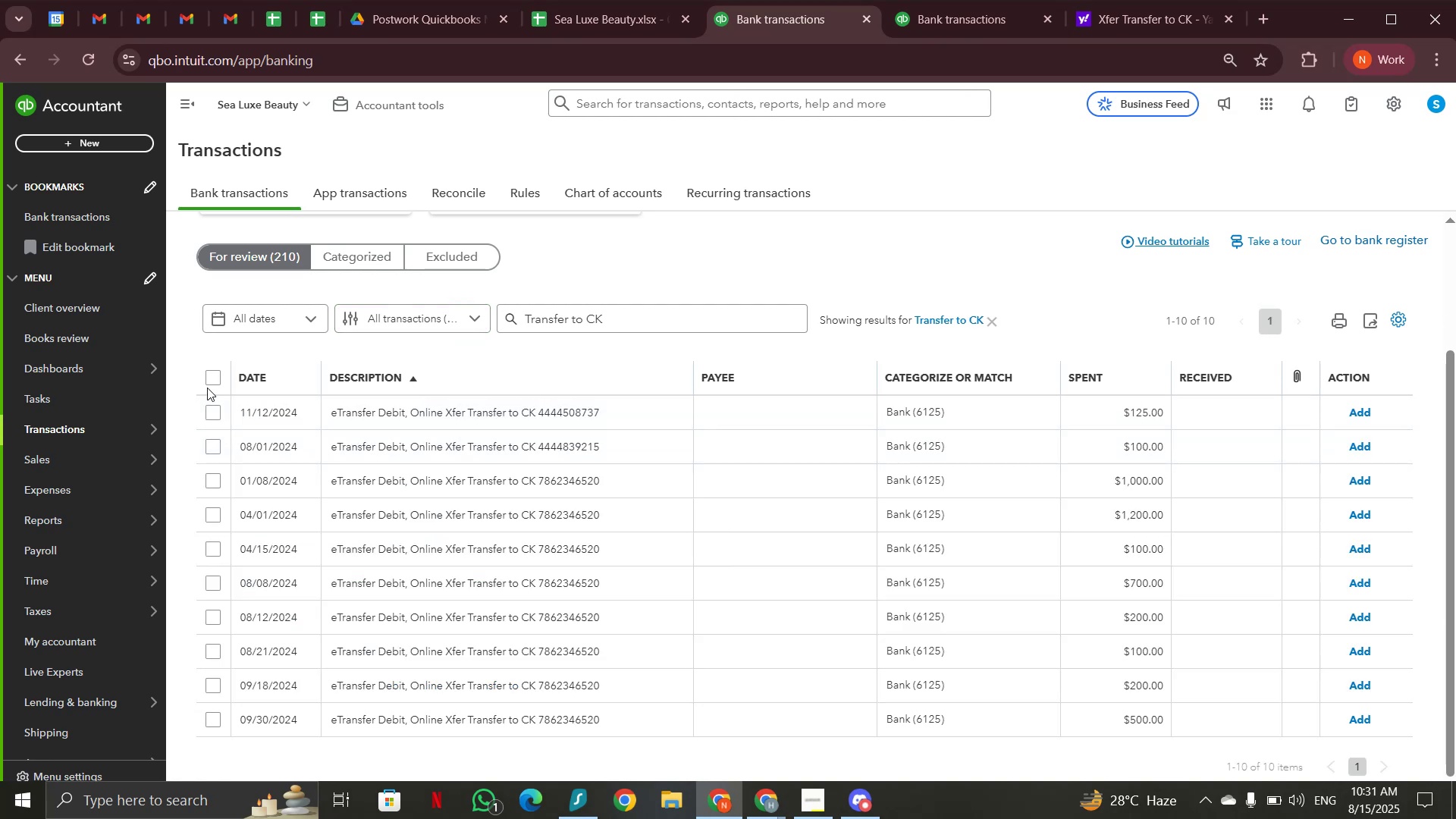 
left_click([212, 380])
 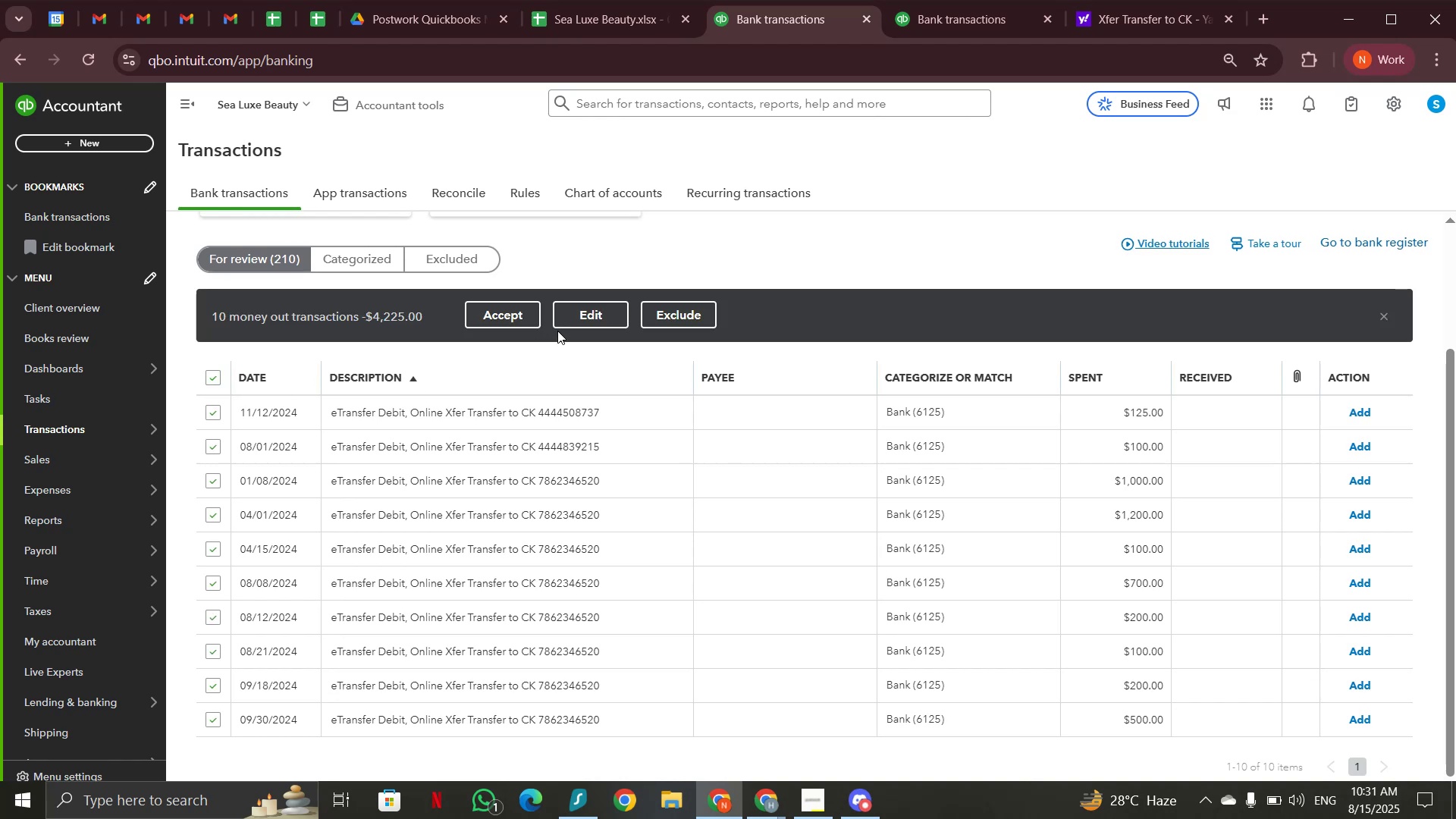 
left_click([583, 329])
 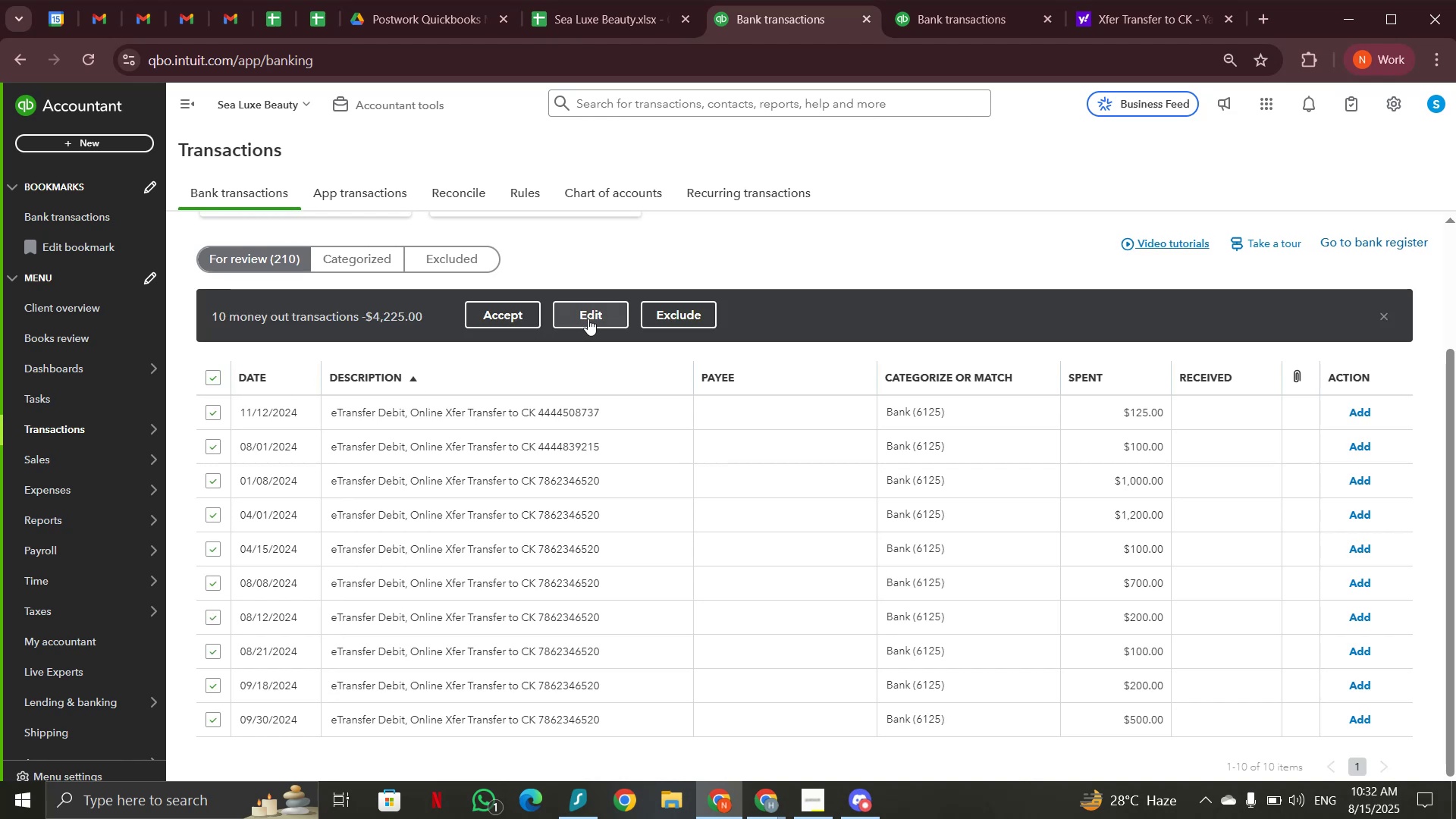 
left_click([808, 457])
 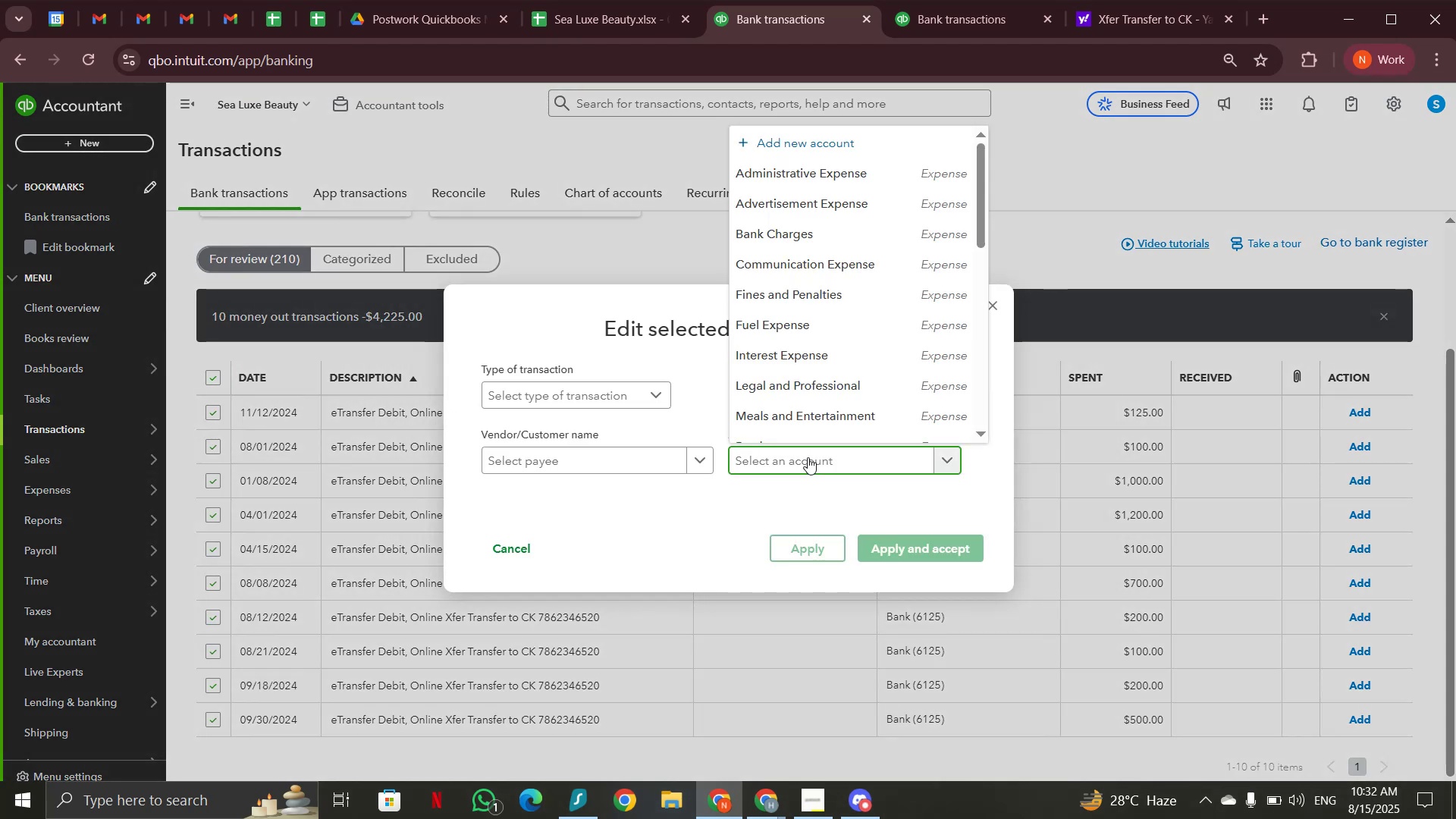 
type(draw)
 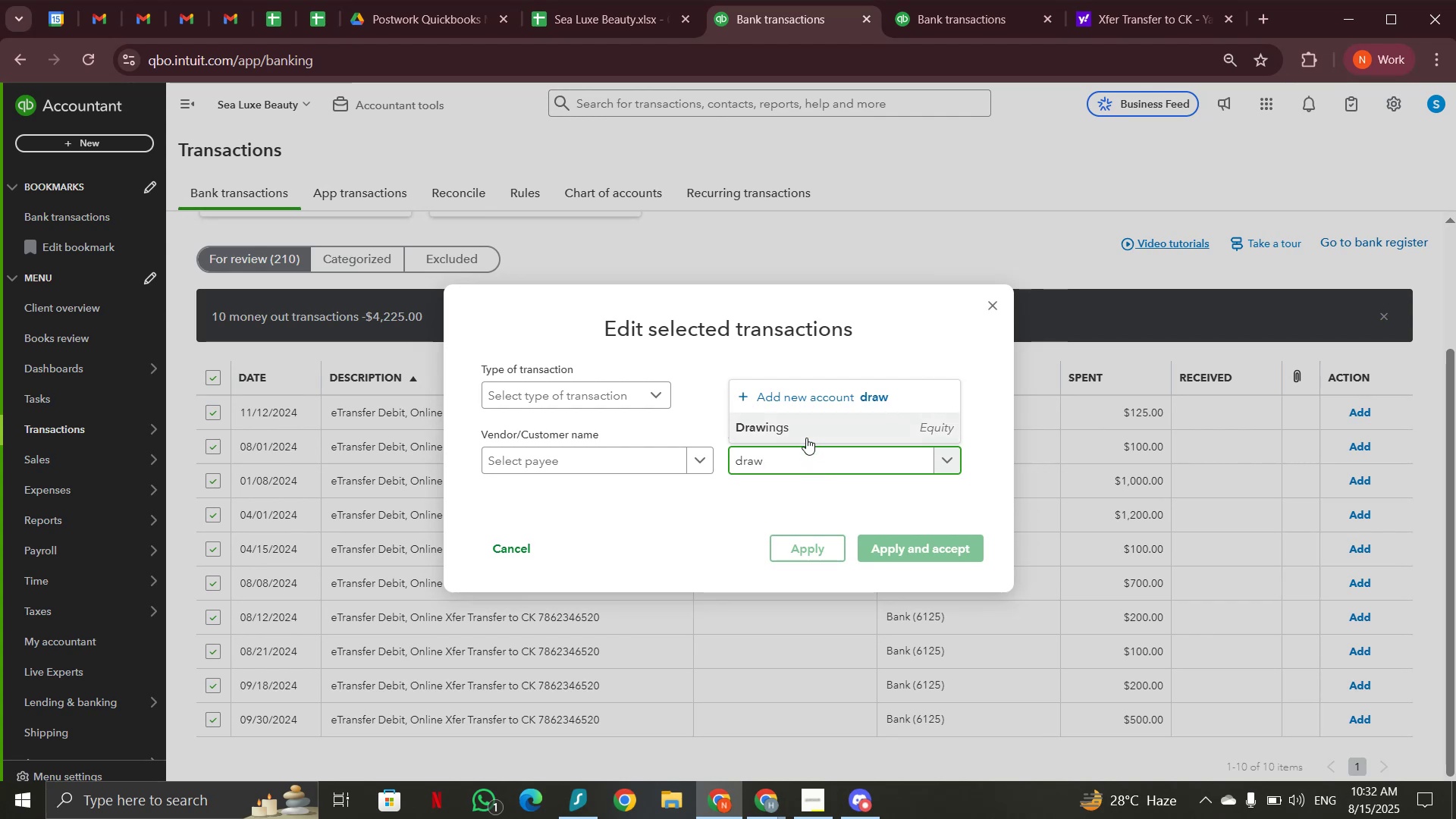 
left_click([805, 437])
 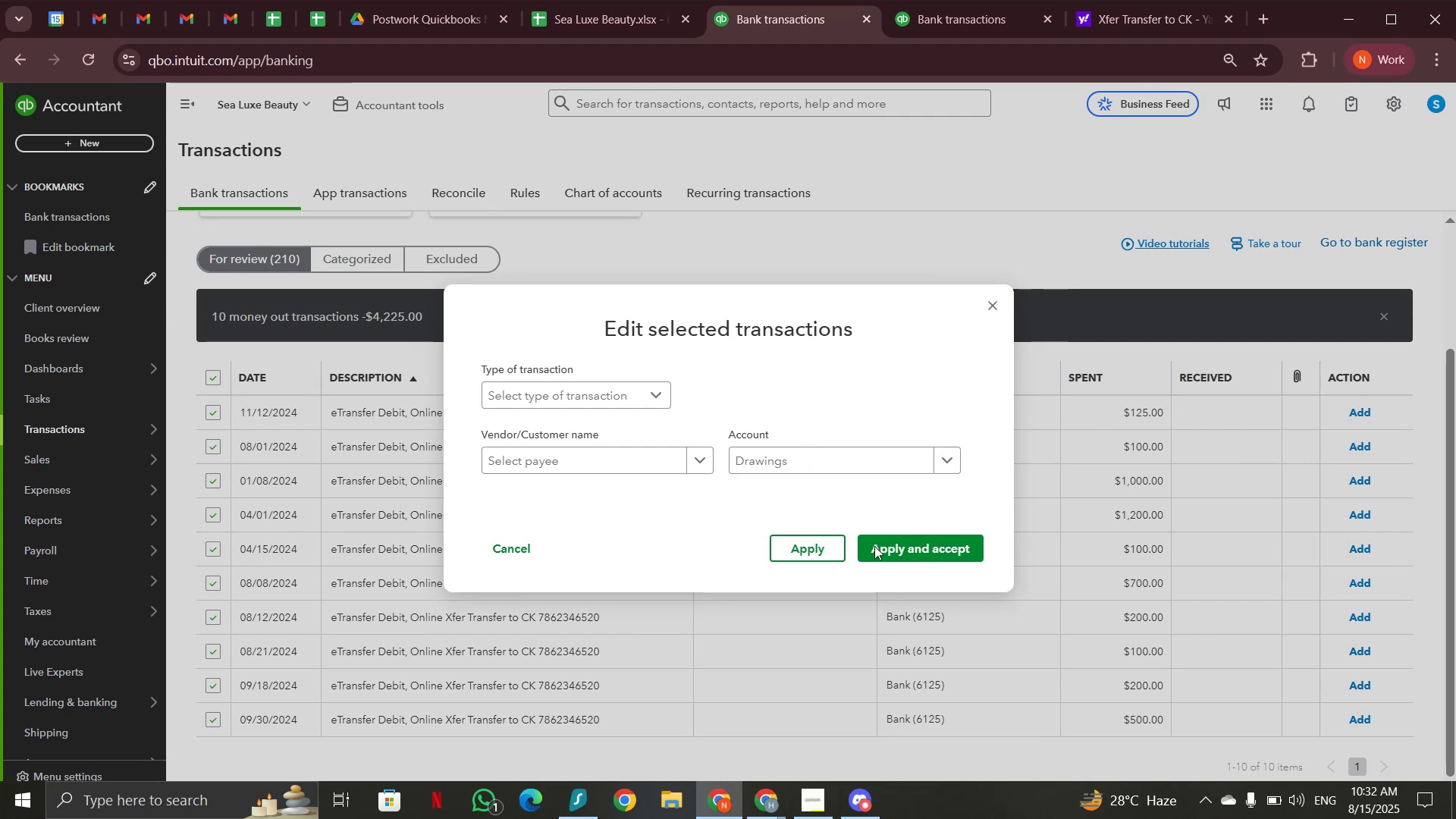 
left_click([881, 548])
 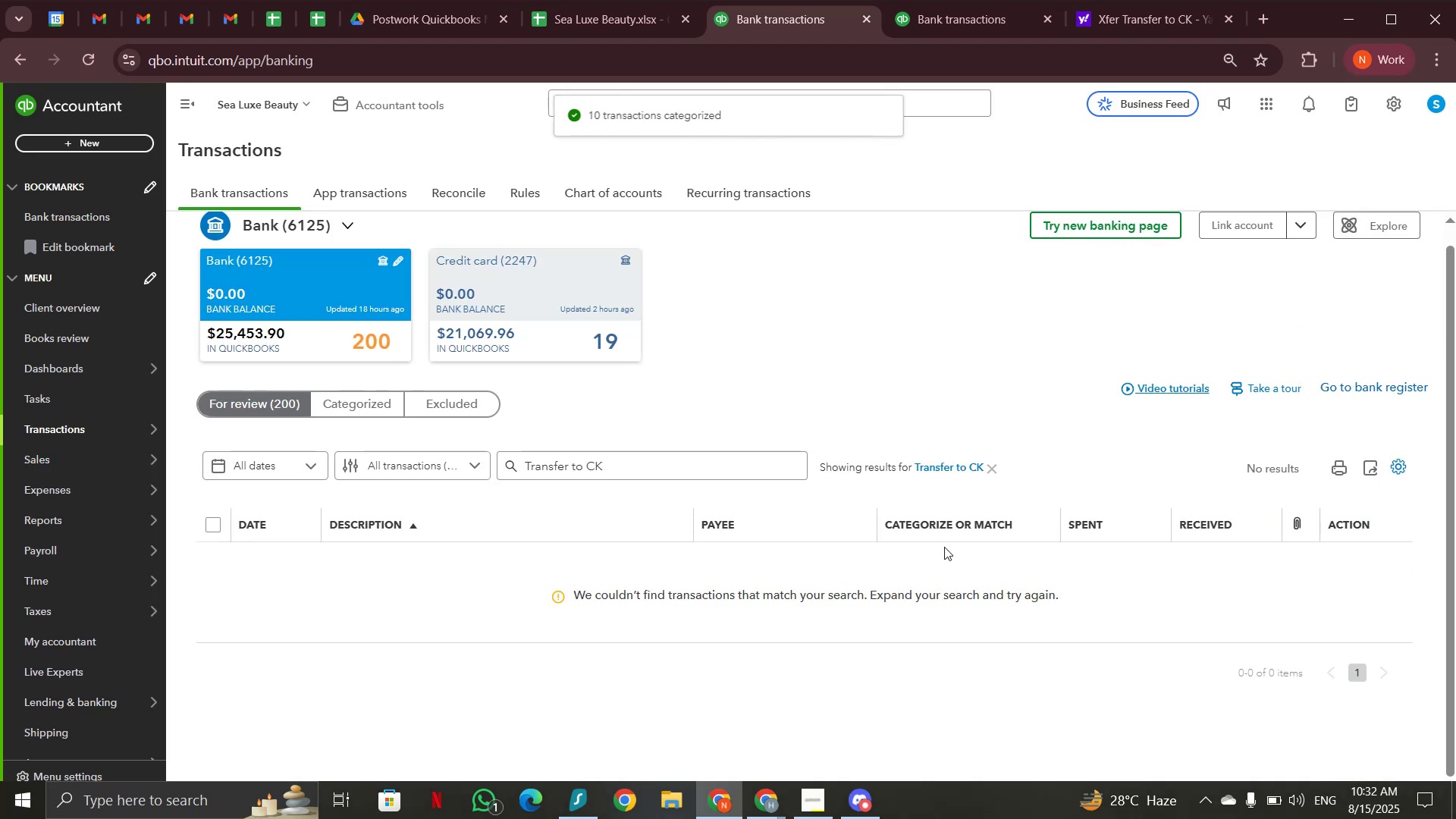 
left_click([989, 470])
 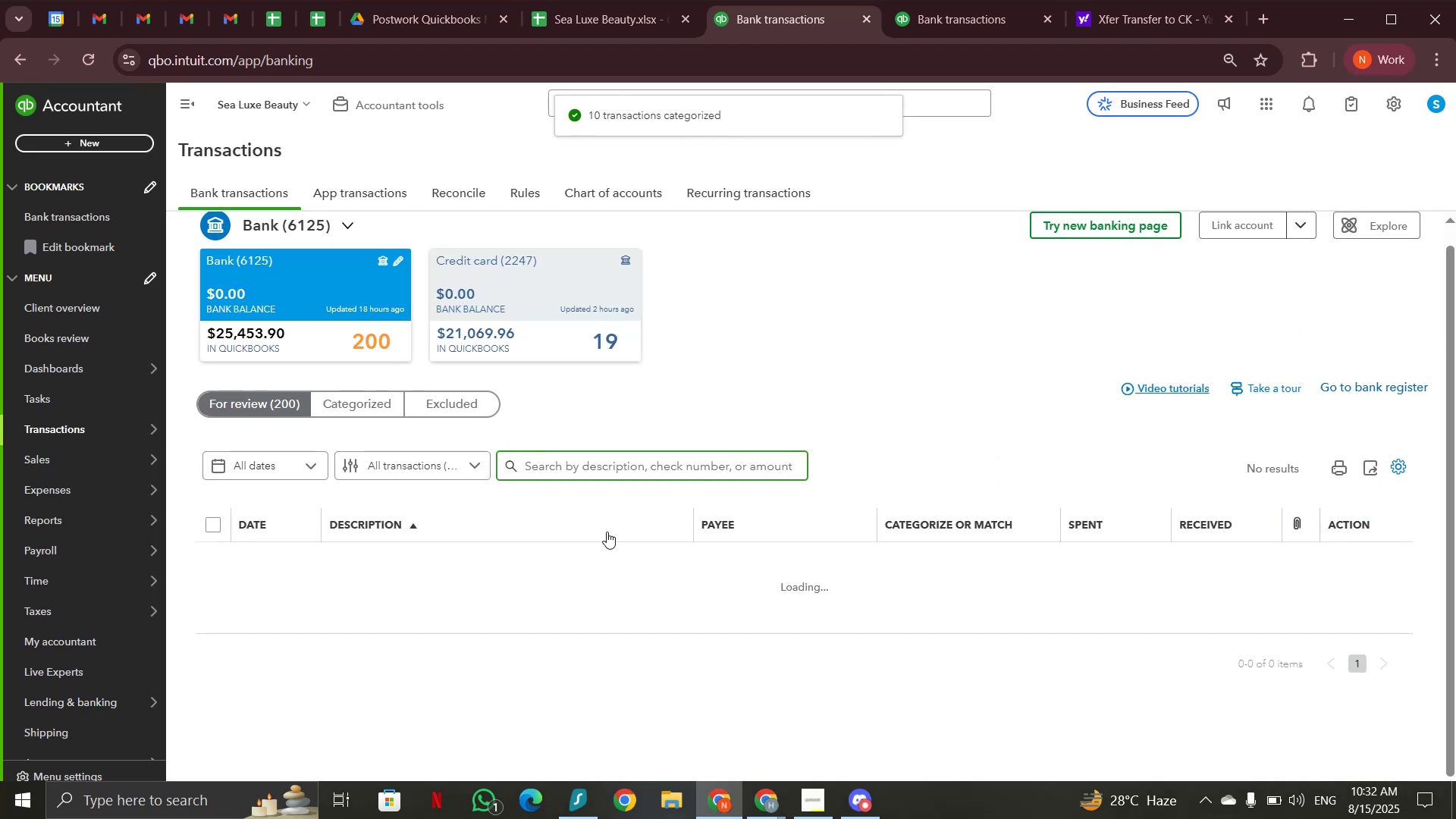 
scroll: coordinate [607, 532], scroll_direction: down, amount: 11.0
 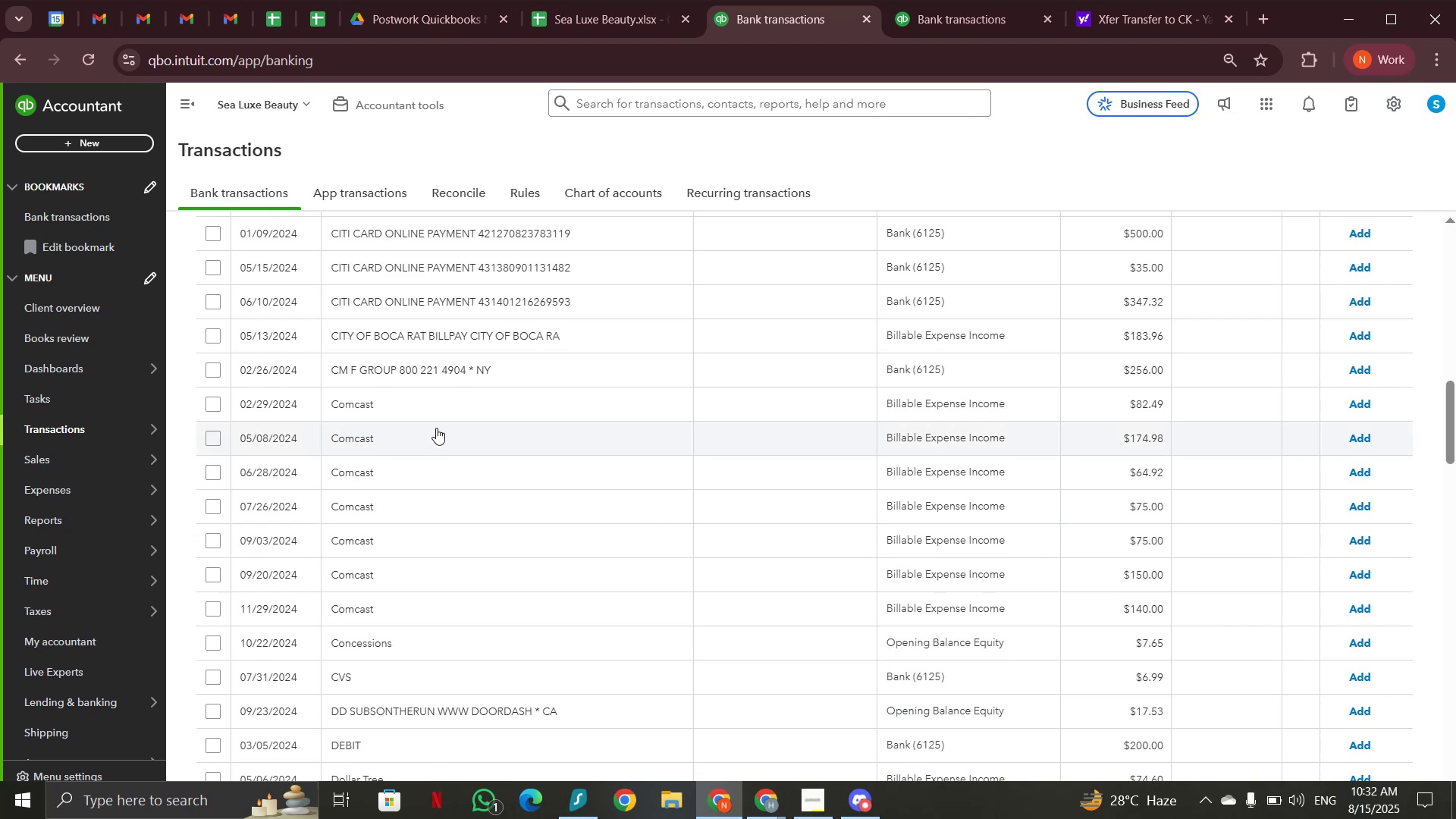 
left_click([436, 435])
 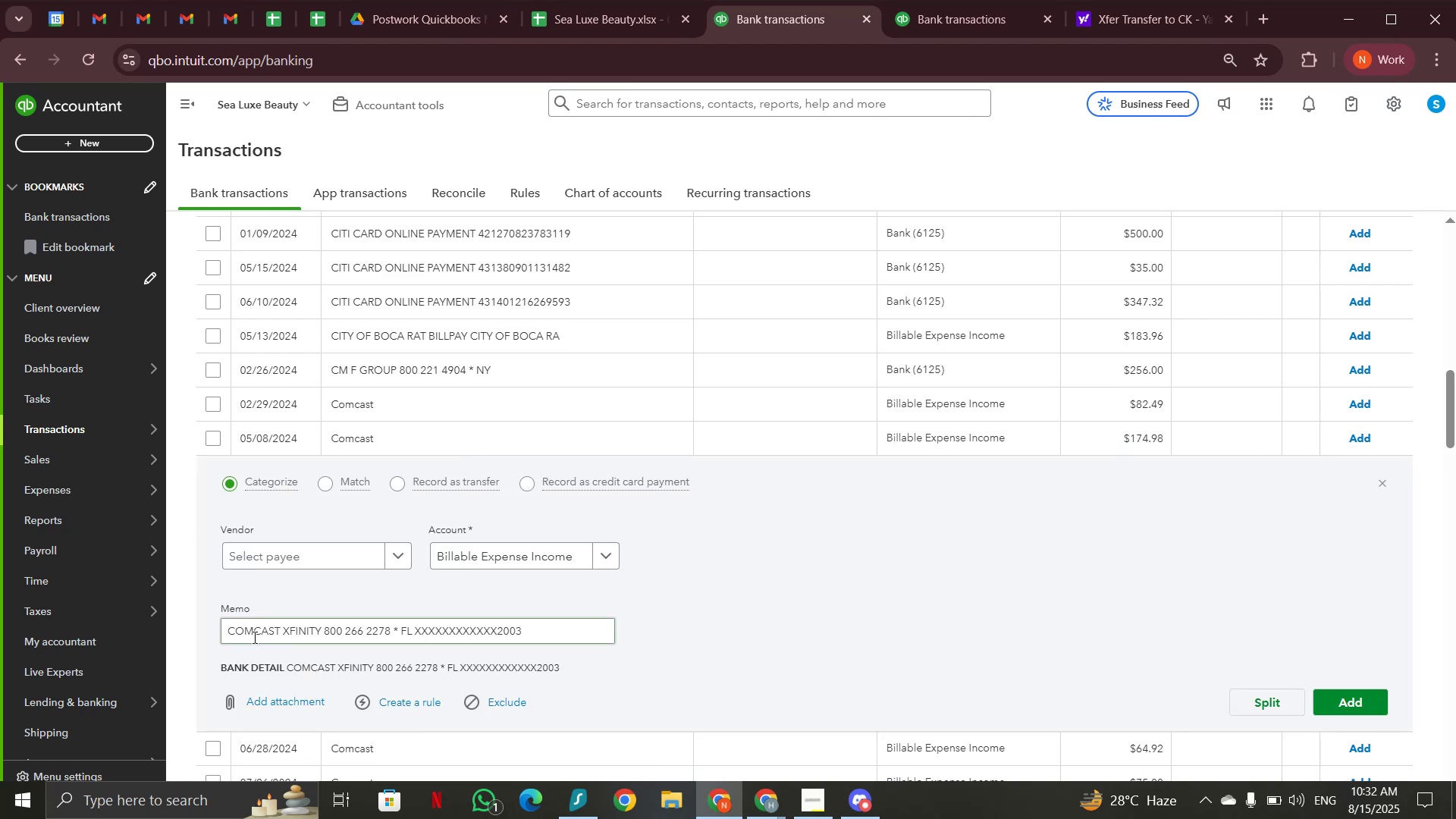 
left_click_drag(start_coordinate=[224, 628], to_coordinate=[322, 626])
 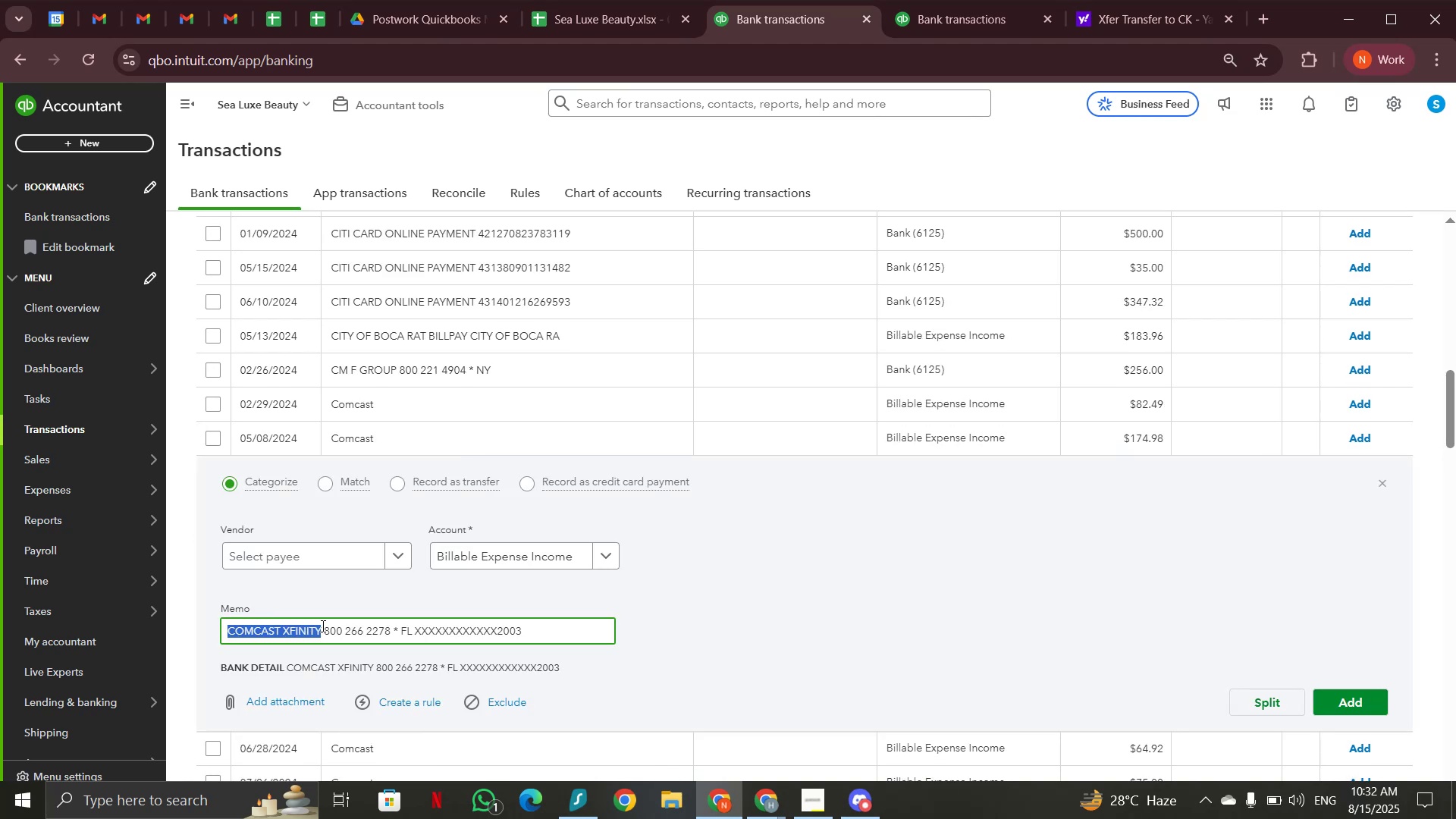 
key(Control+C)
 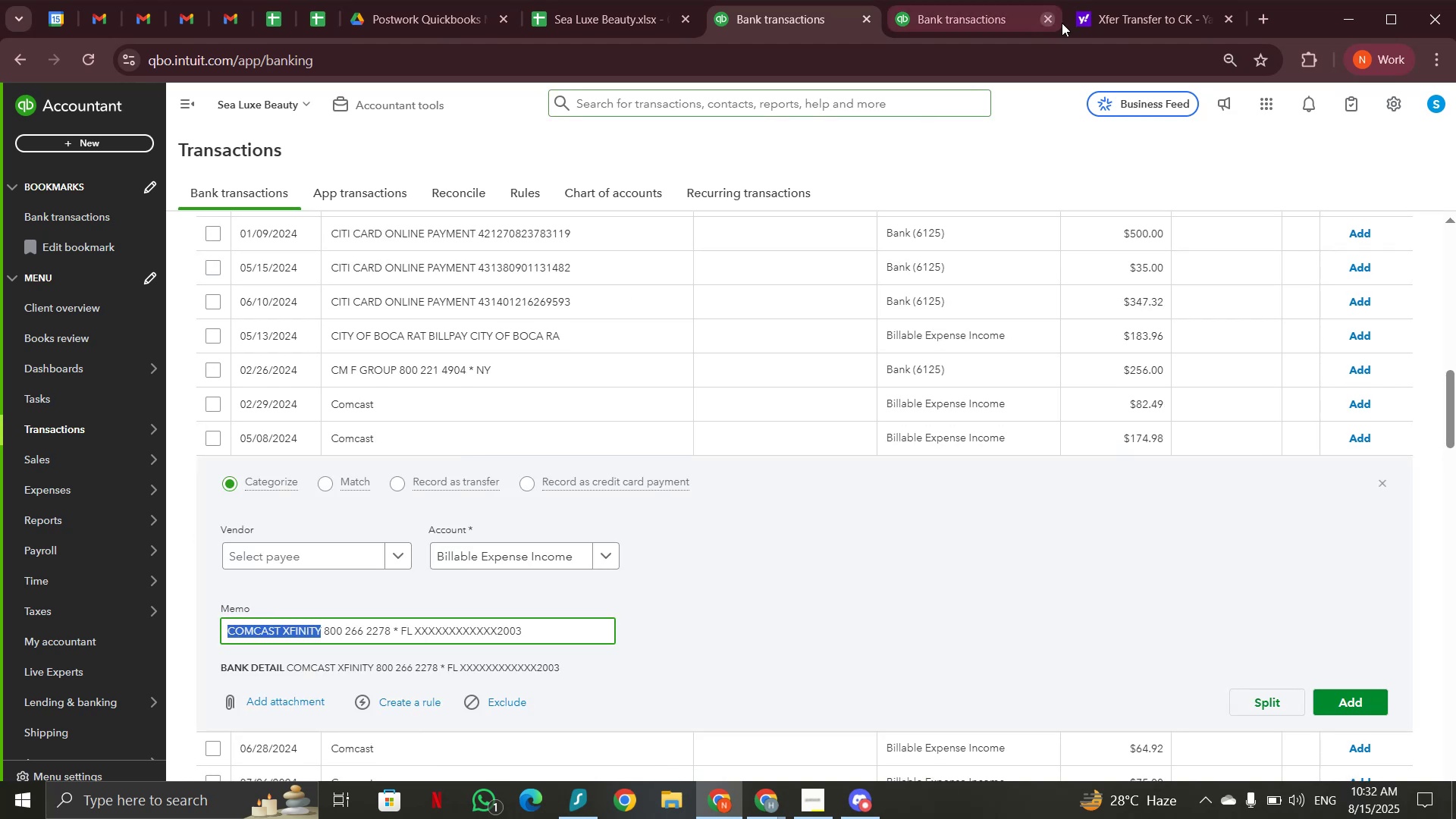 
left_click([1095, 20])
 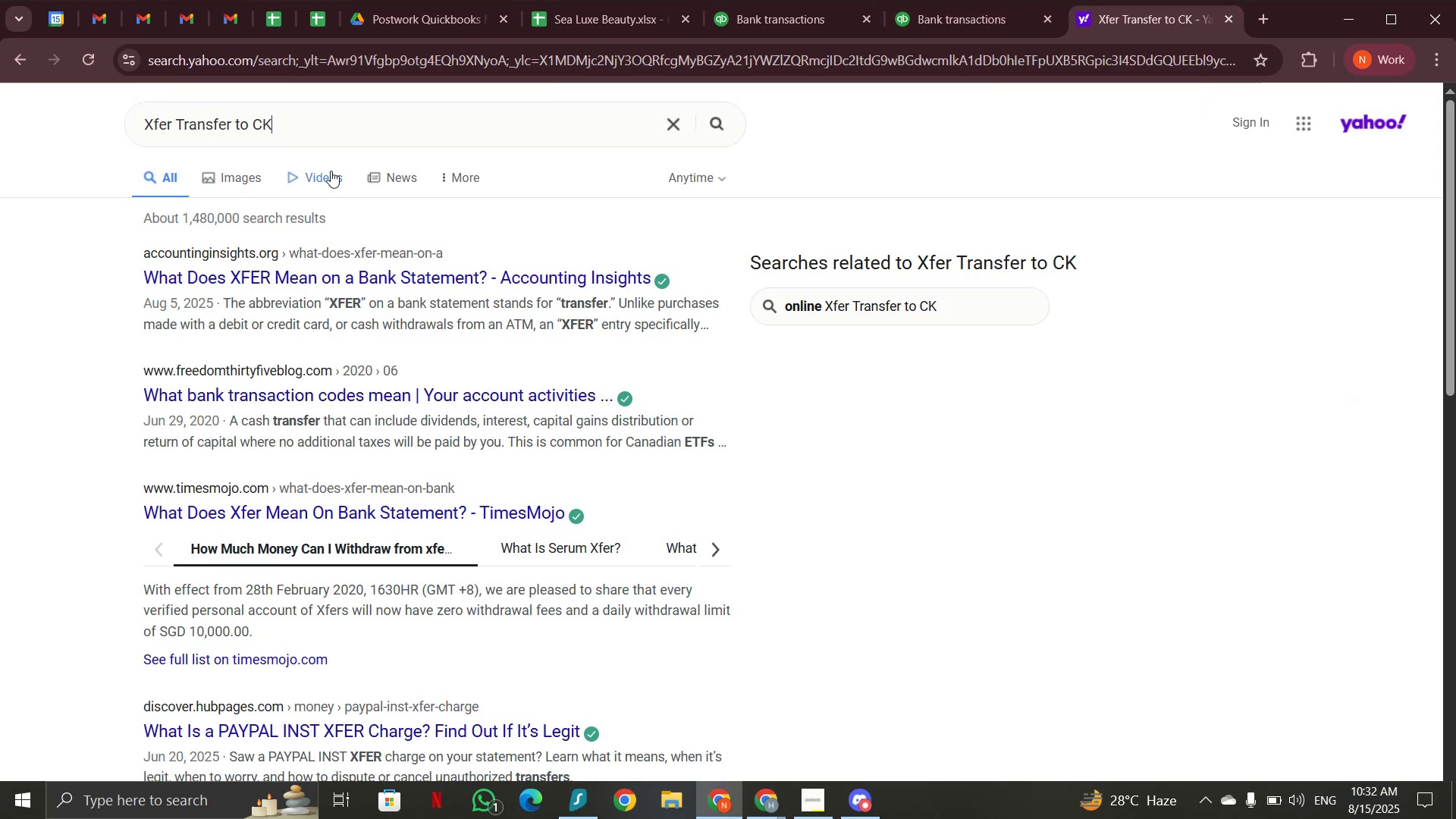 
left_click_drag(start_coordinate=[331, 131], to_coordinate=[130, 108])
 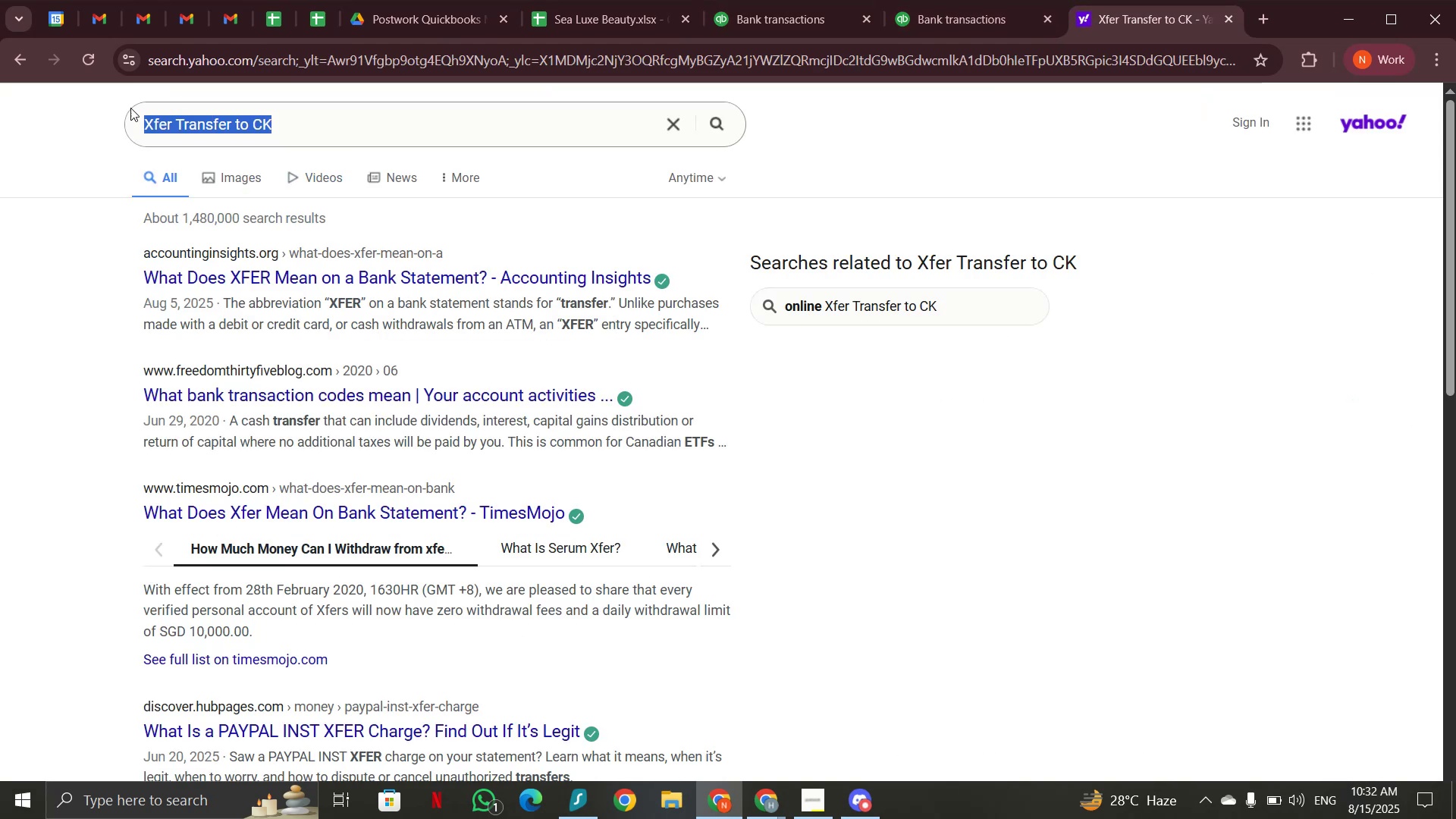 
key(Control+V)
 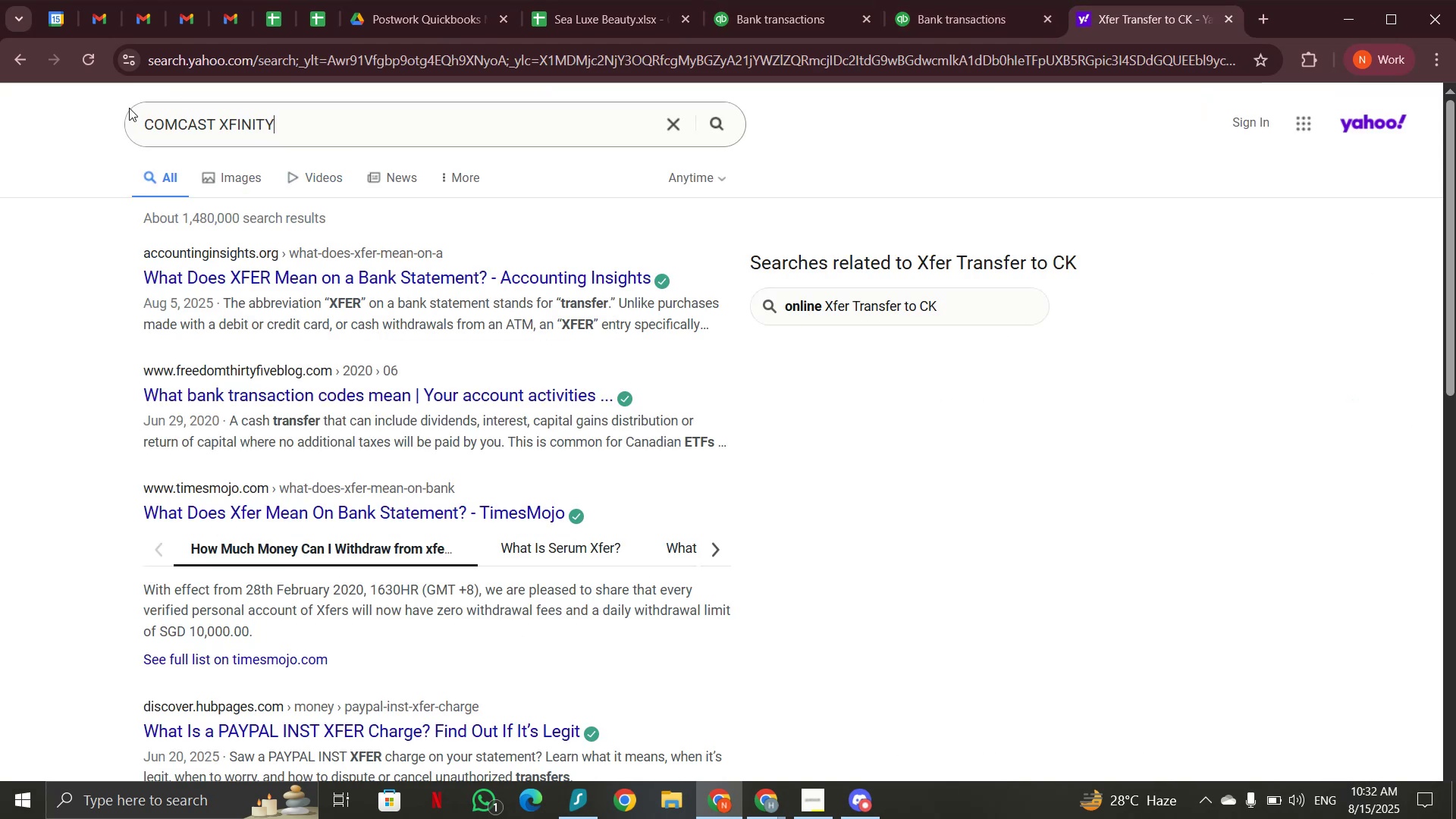 
key(Enter)
 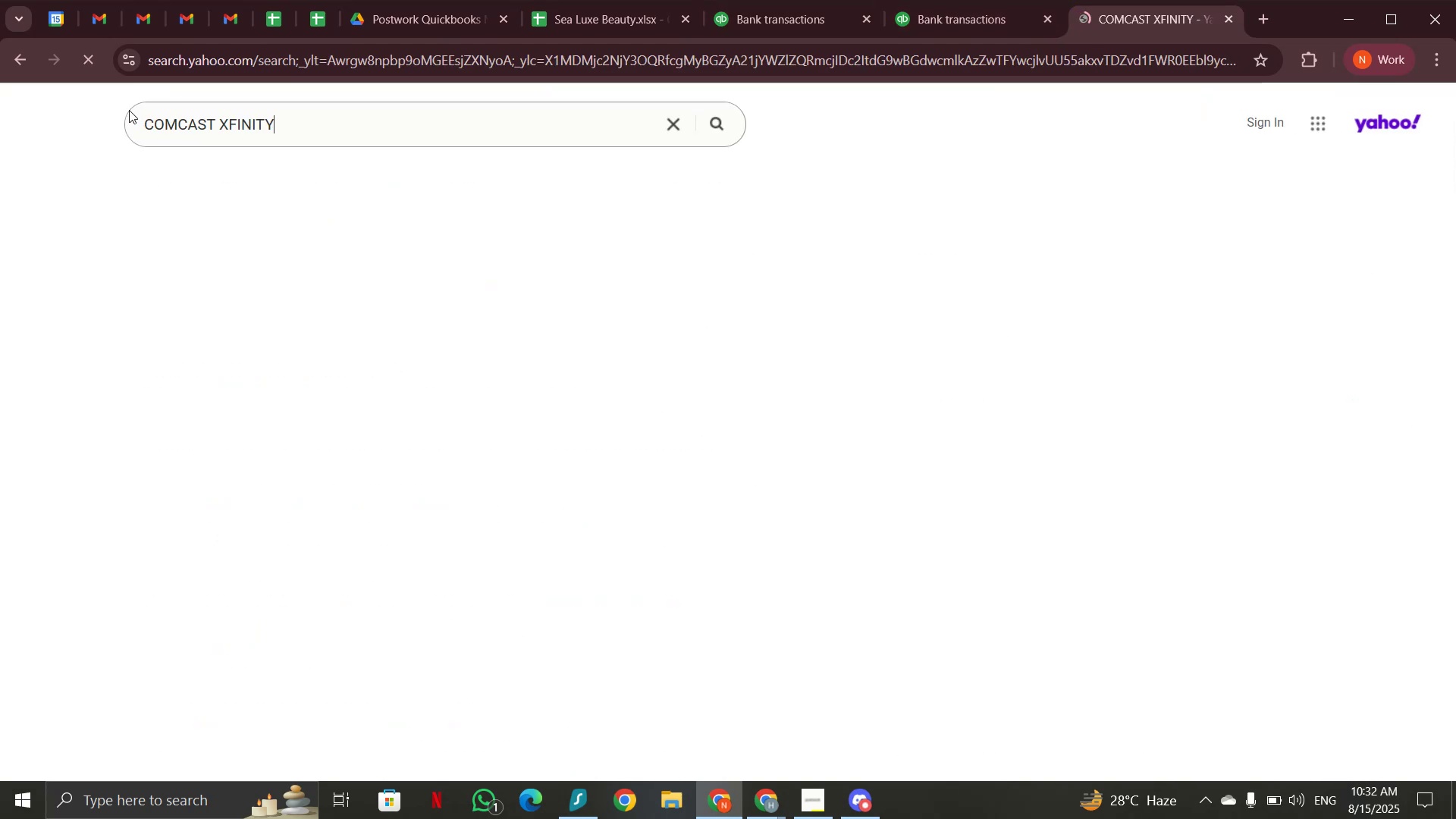 
mouse_move([439, 459])
 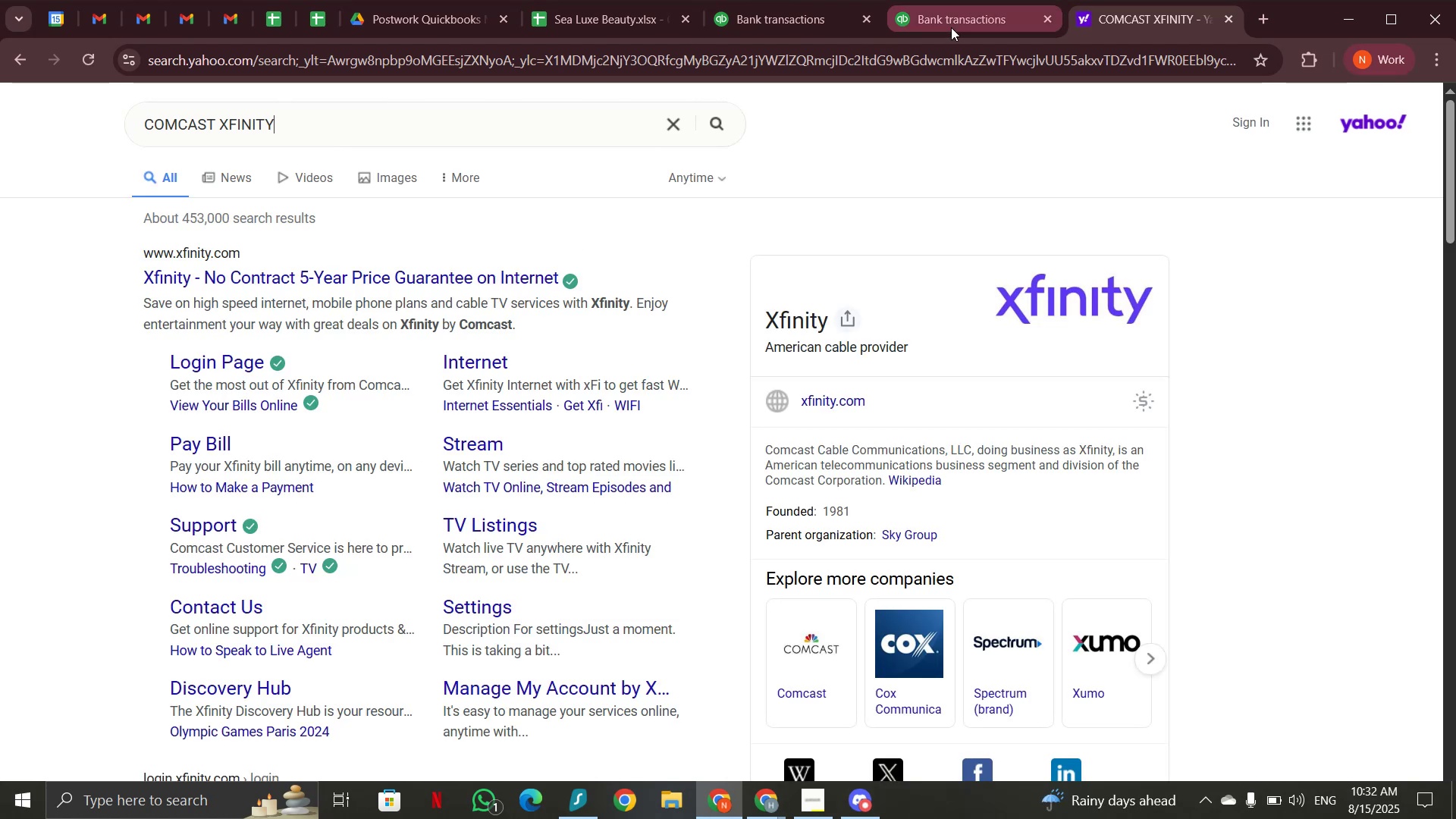 
left_click([752, 17])
 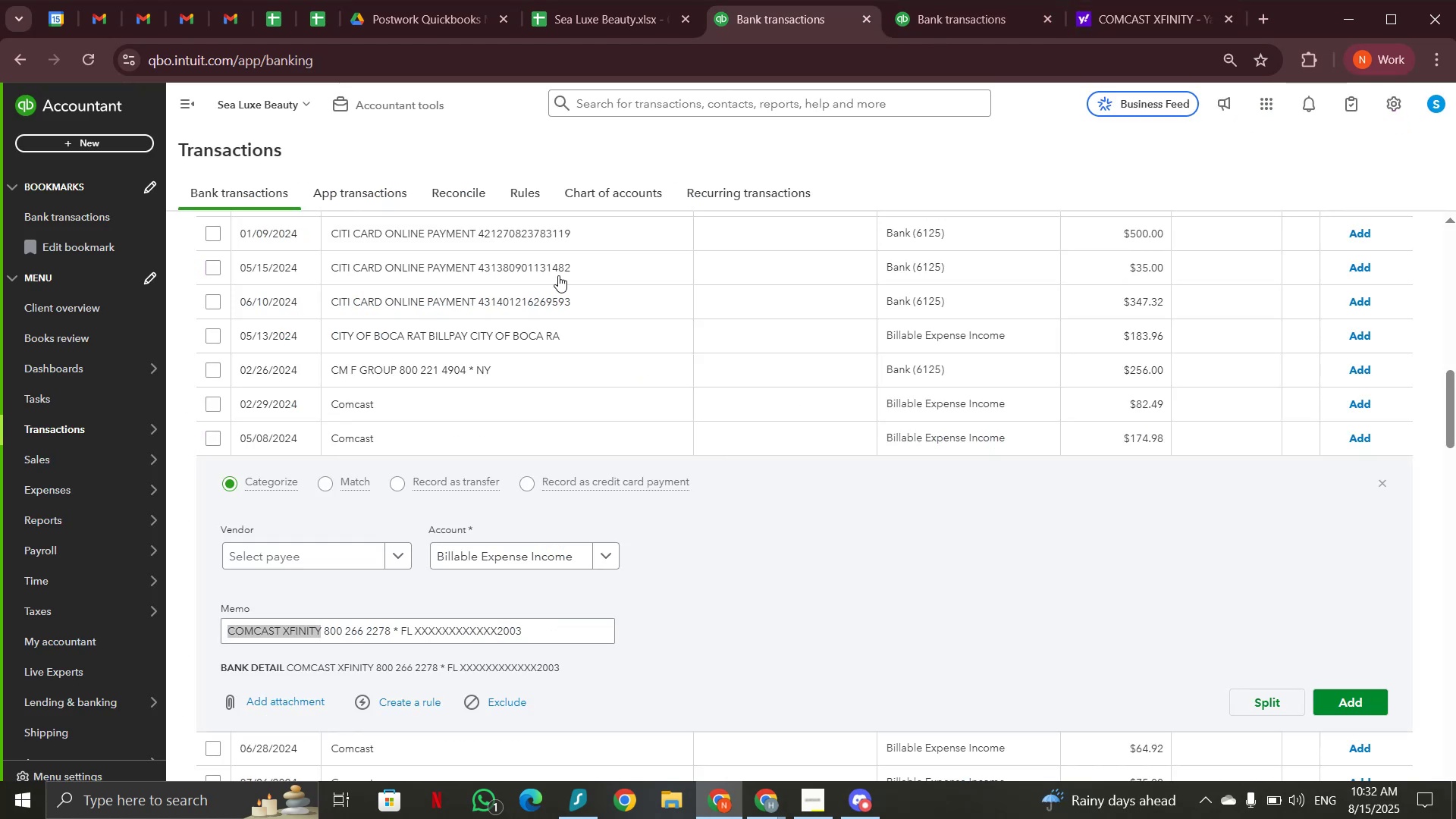 
scroll: coordinate [552, 291], scroll_direction: up, amount: 12.0
 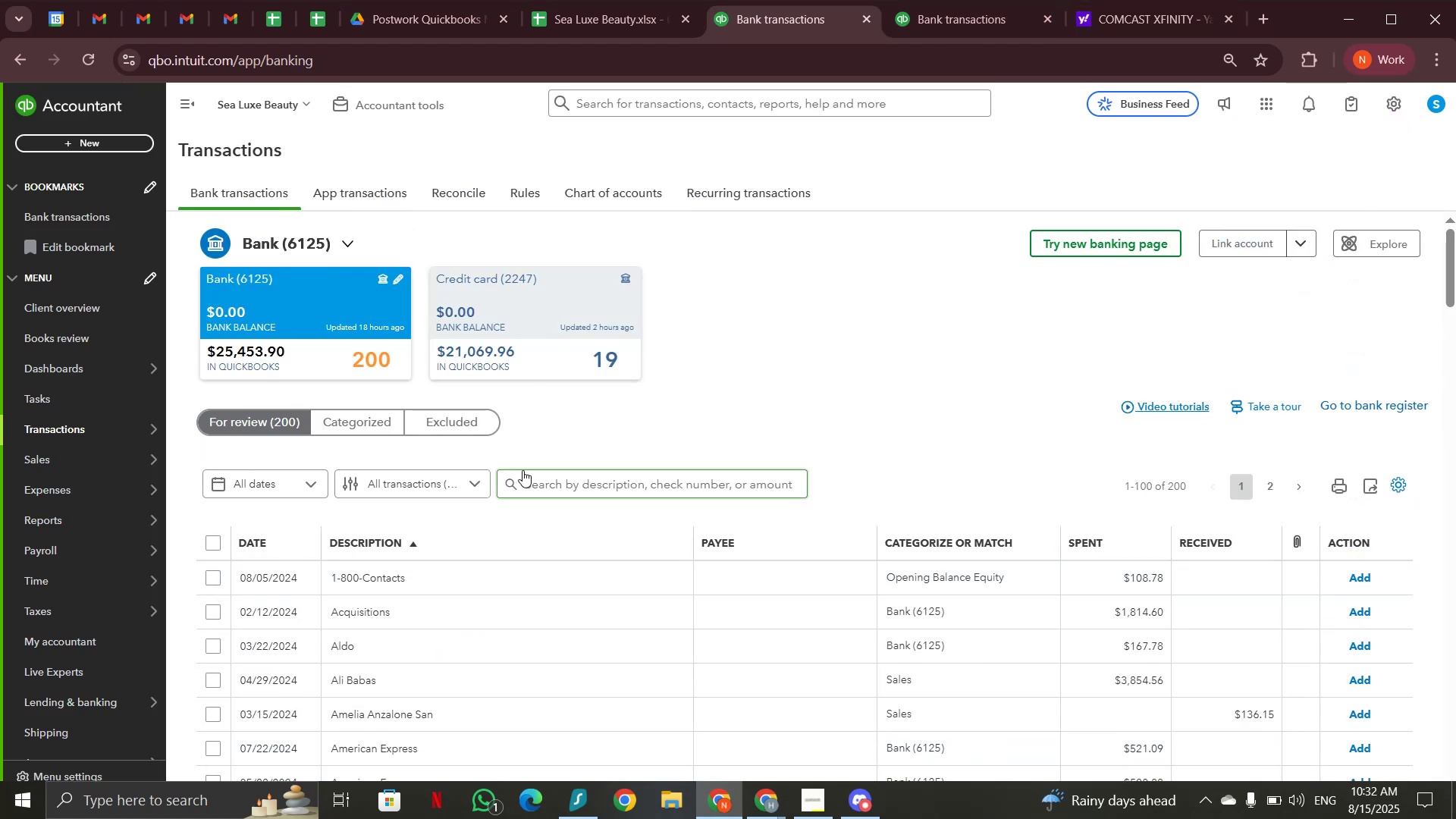 
left_click([532, 482])
 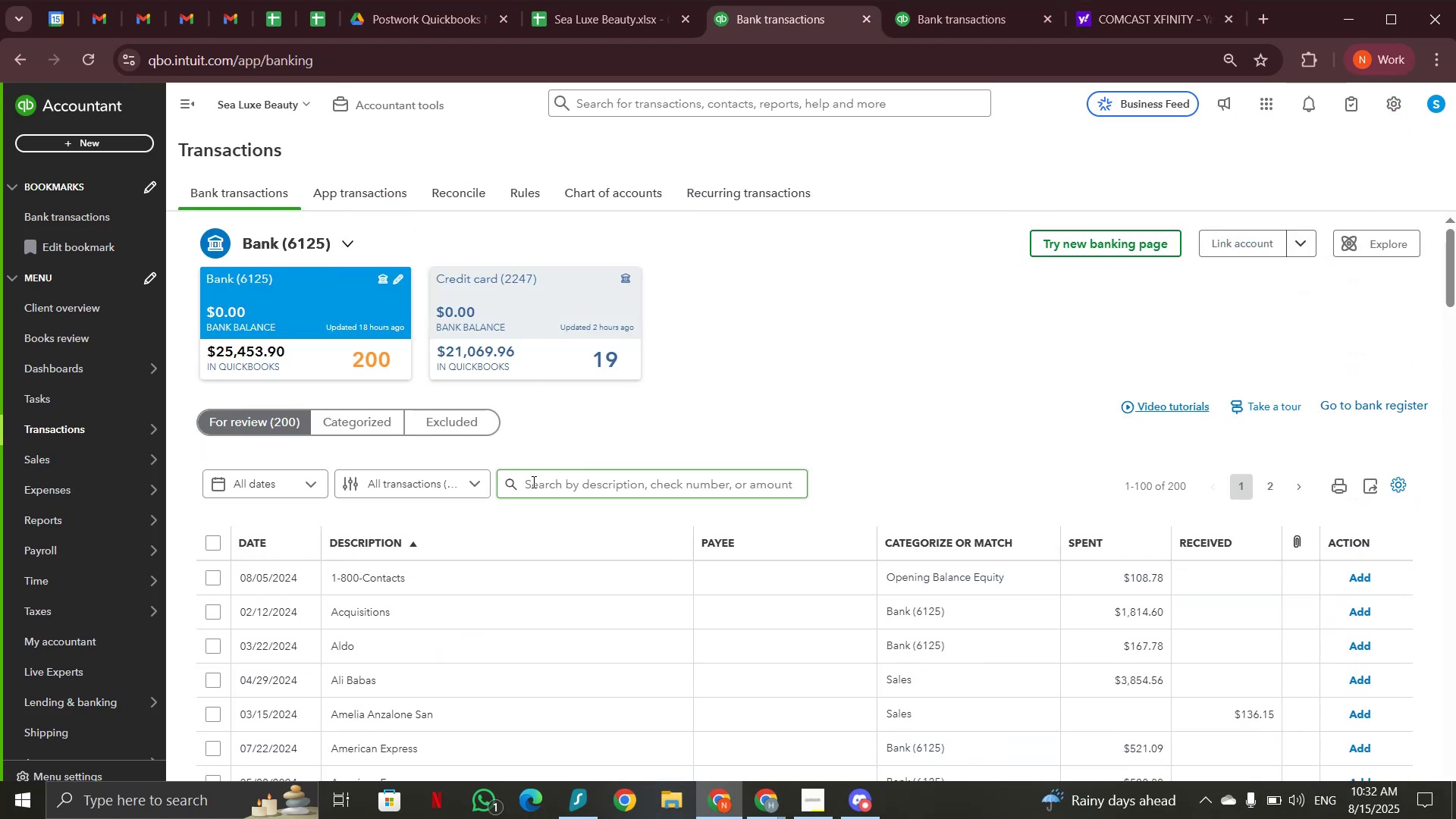 
key(Control+V)
 